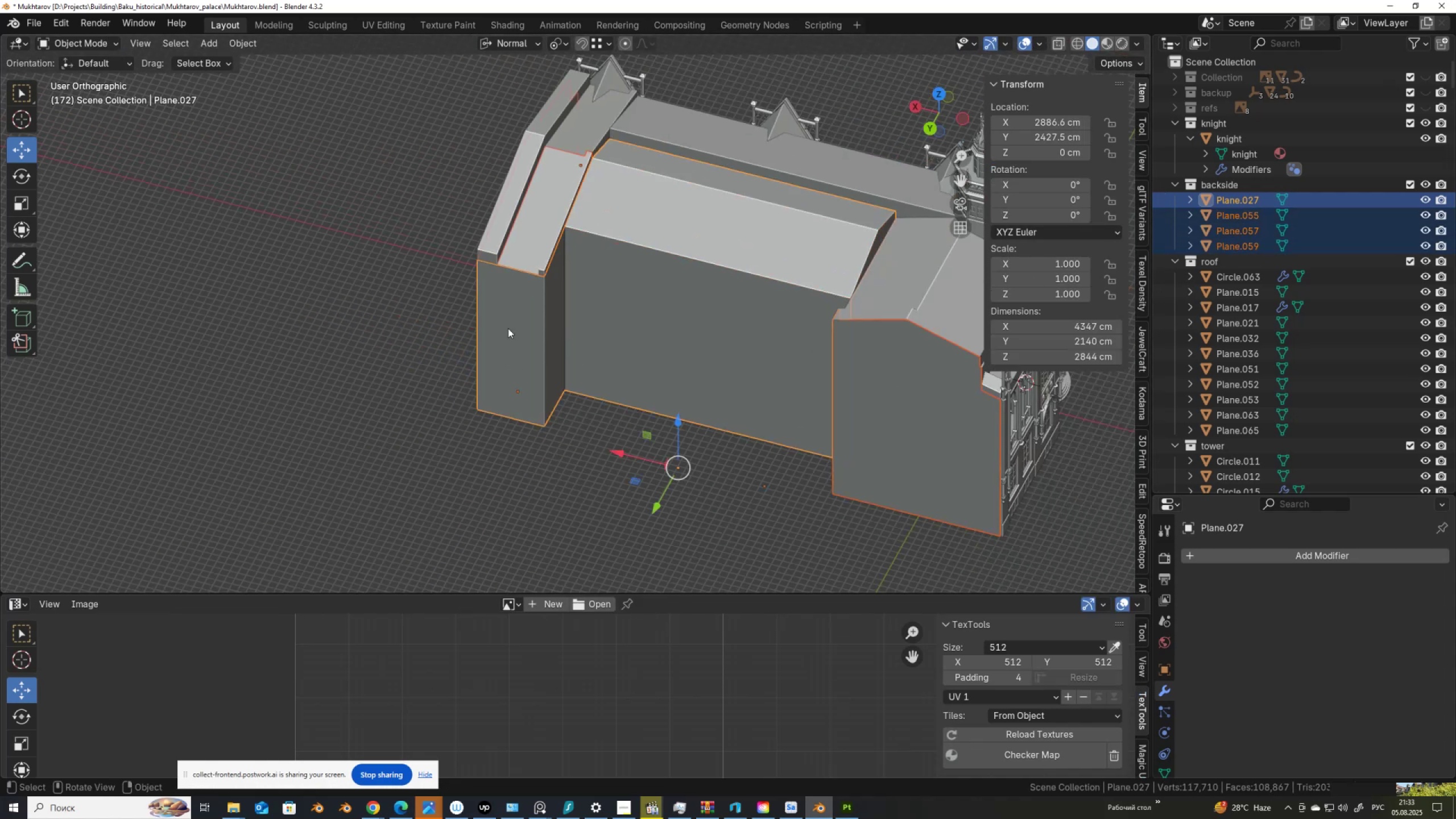 
key(Tab)
 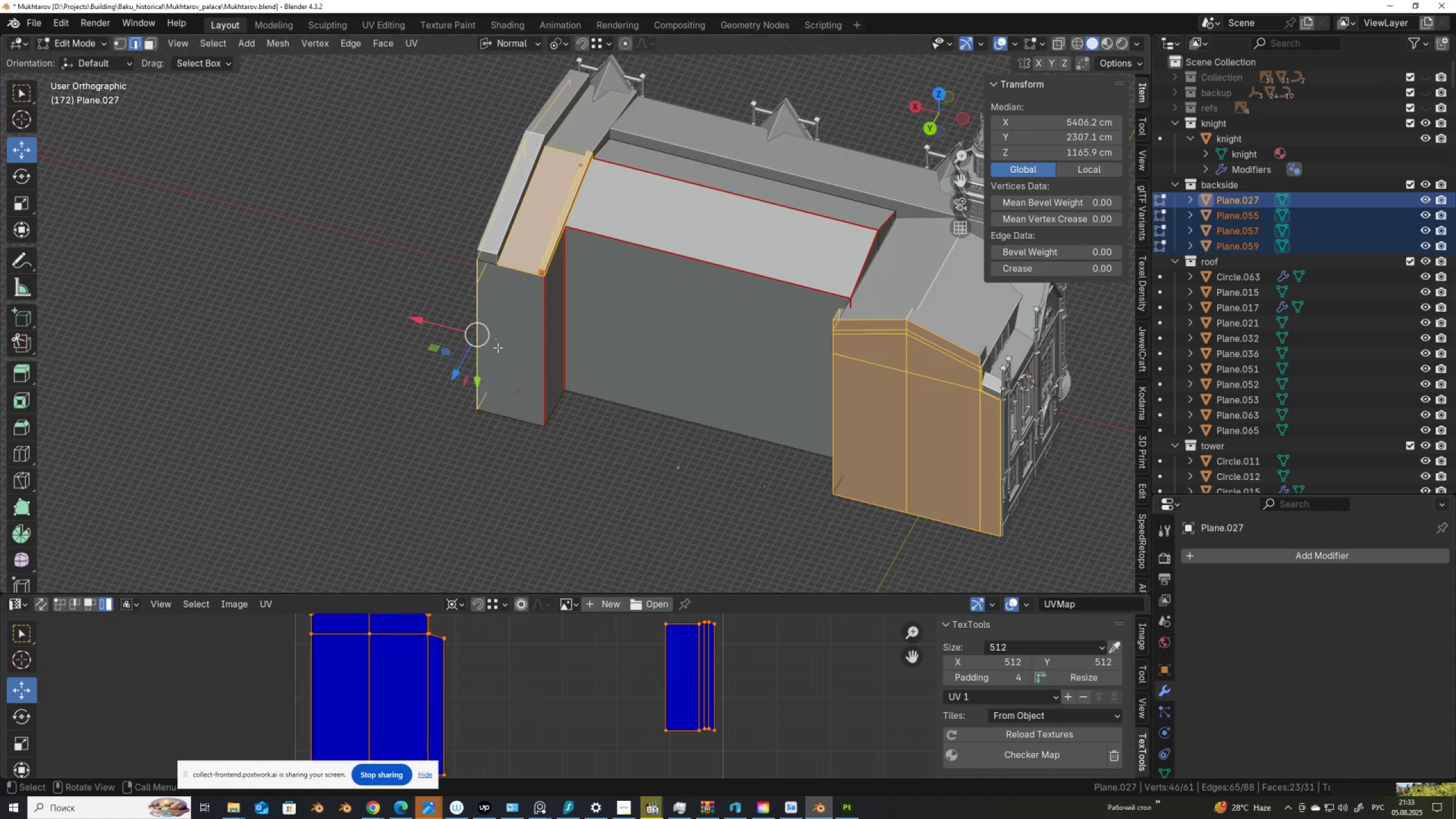 
key(A)
 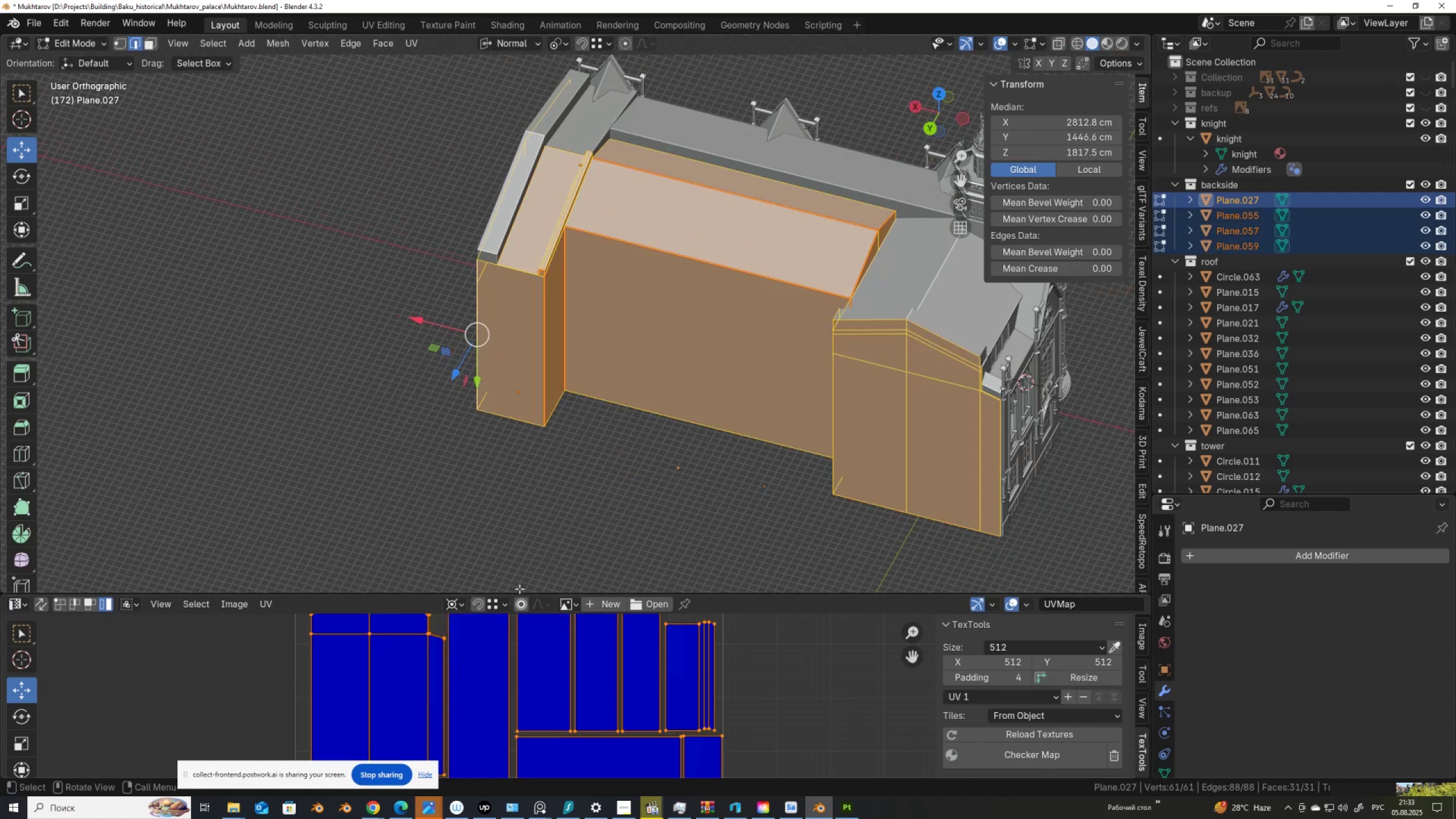 
left_click_drag(start_coordinate=[520, 593], to_coordinate=[547, 313])
 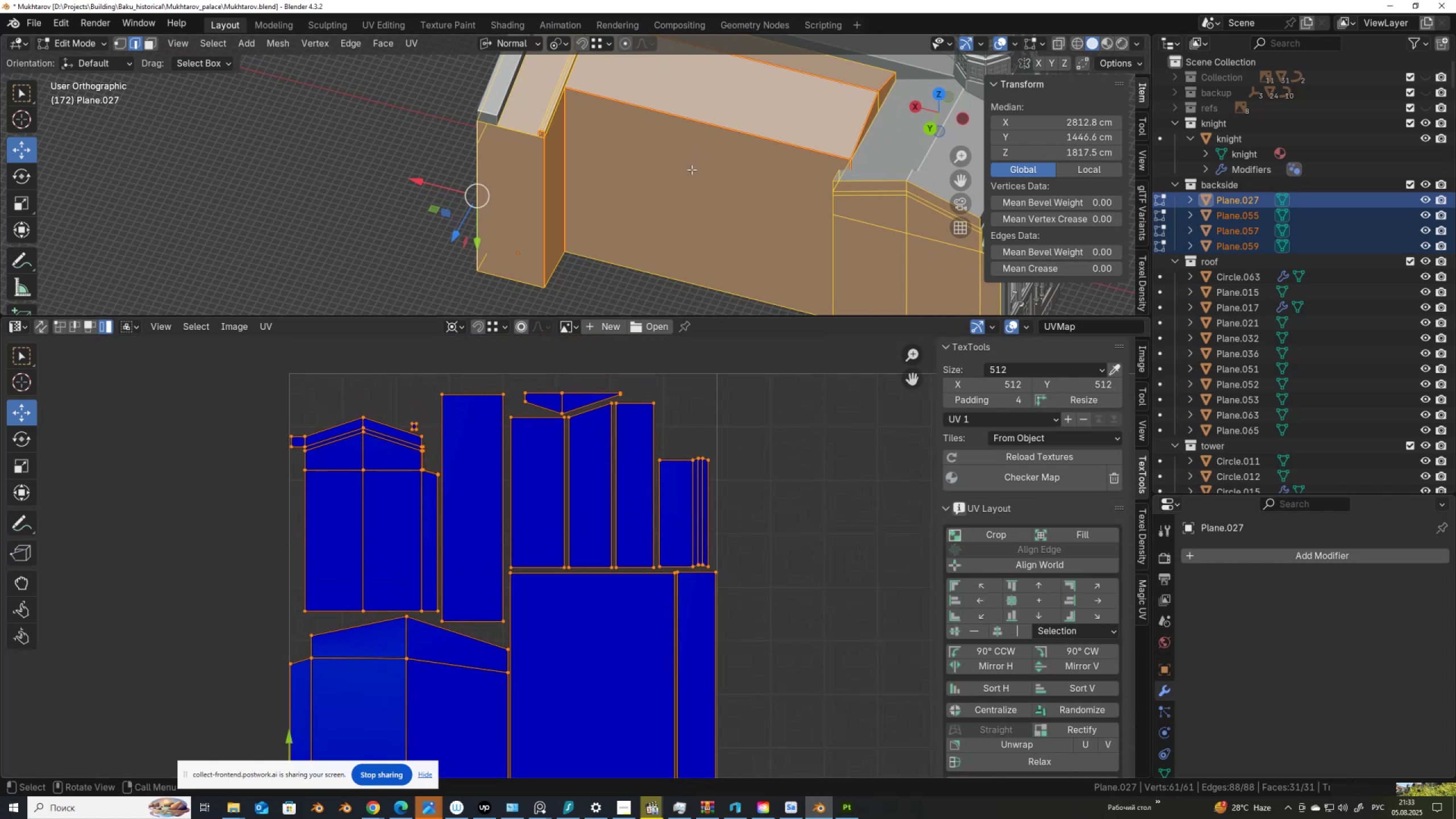 
scroll: coordinate [576, 506], scroll_direction: down, amount: 1.0
 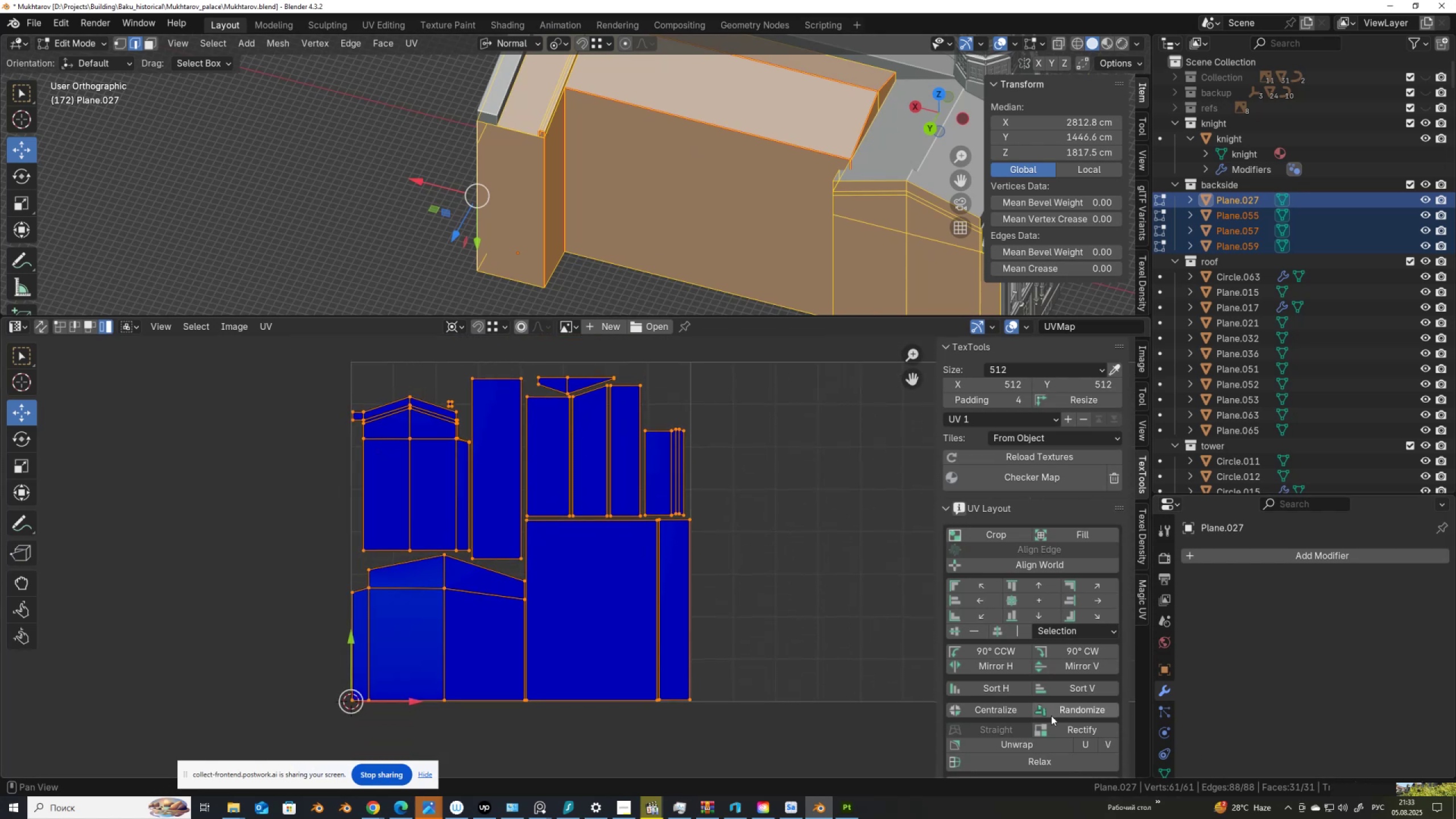 
left_click([818, 653])
 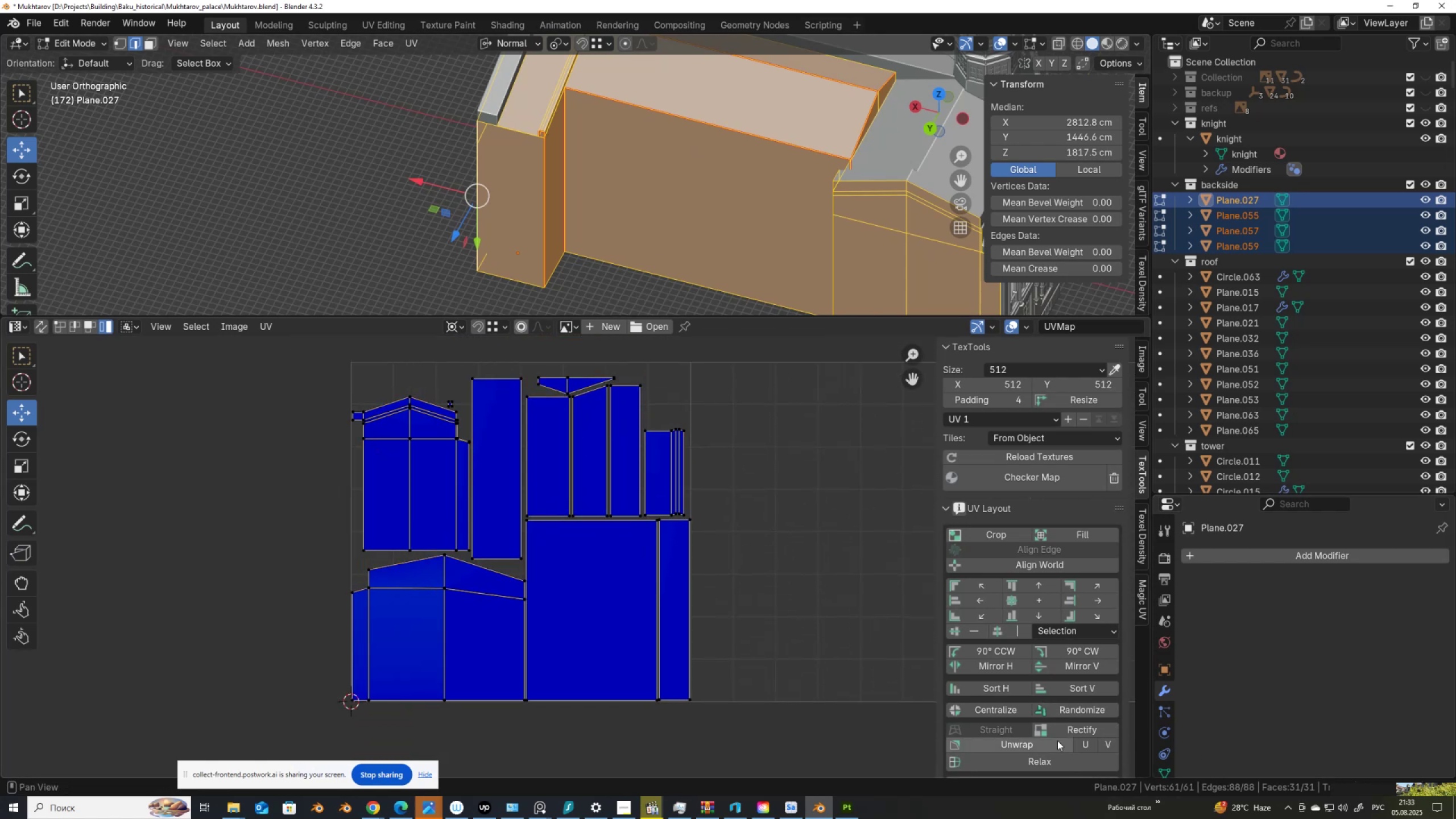 
scroll: coordinate [1051, 737], scroll_direction: down, amount: 8.0
 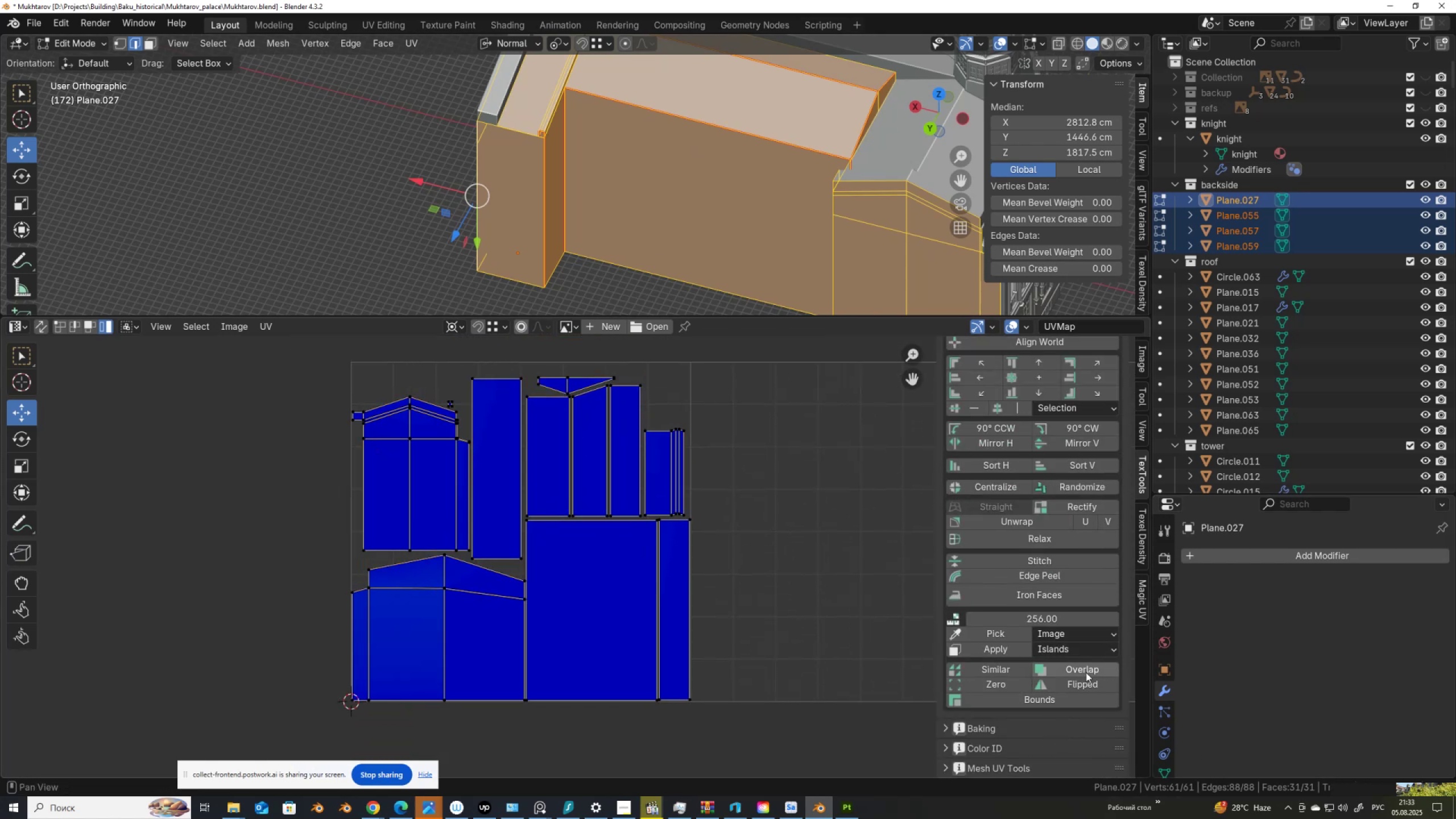 
left_click([1086, 672])
 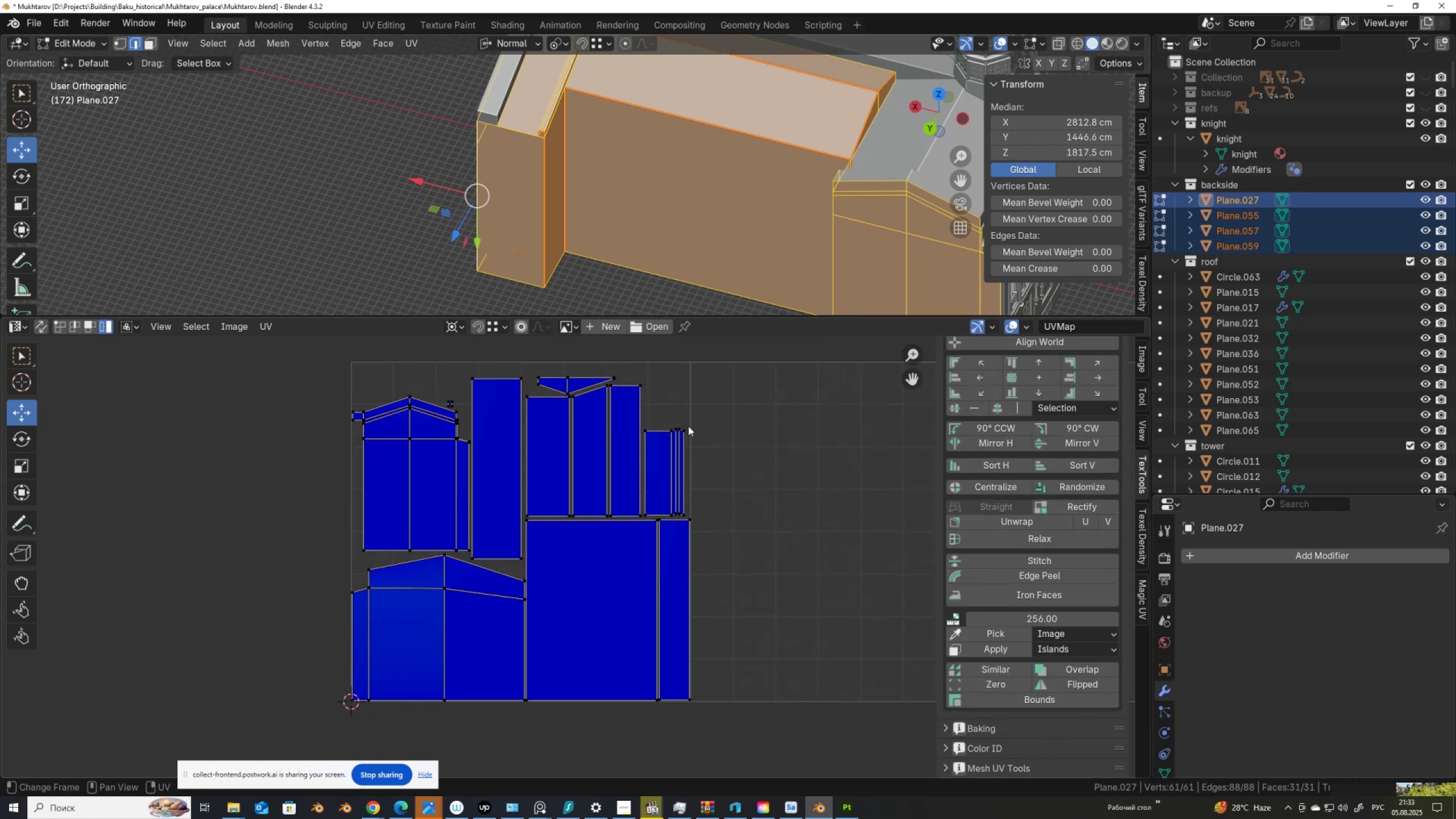 
key(Tab)
 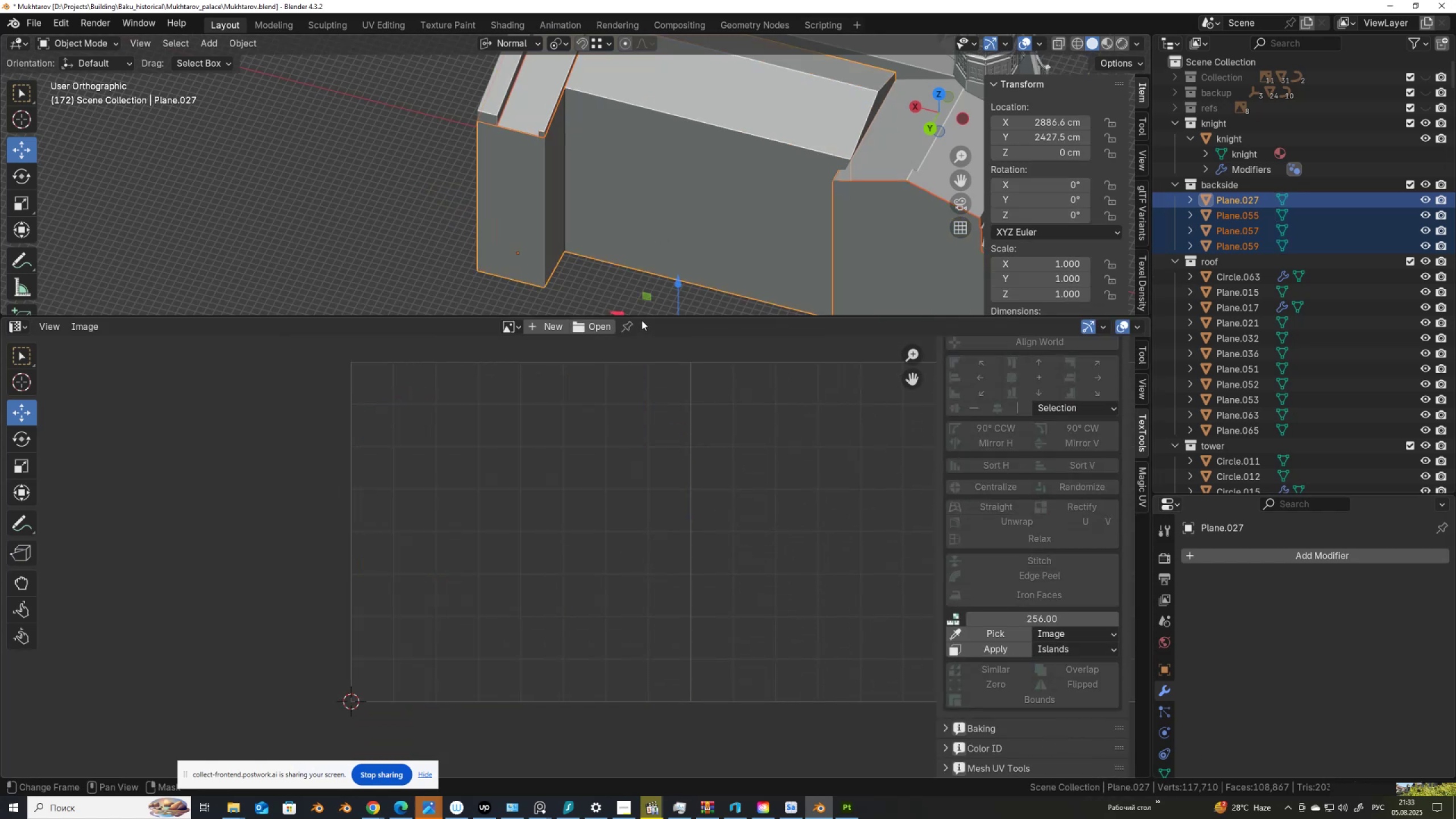 
left_click_drag(start_coordinate=[645, 313], to_coordinate=[682, 552])
 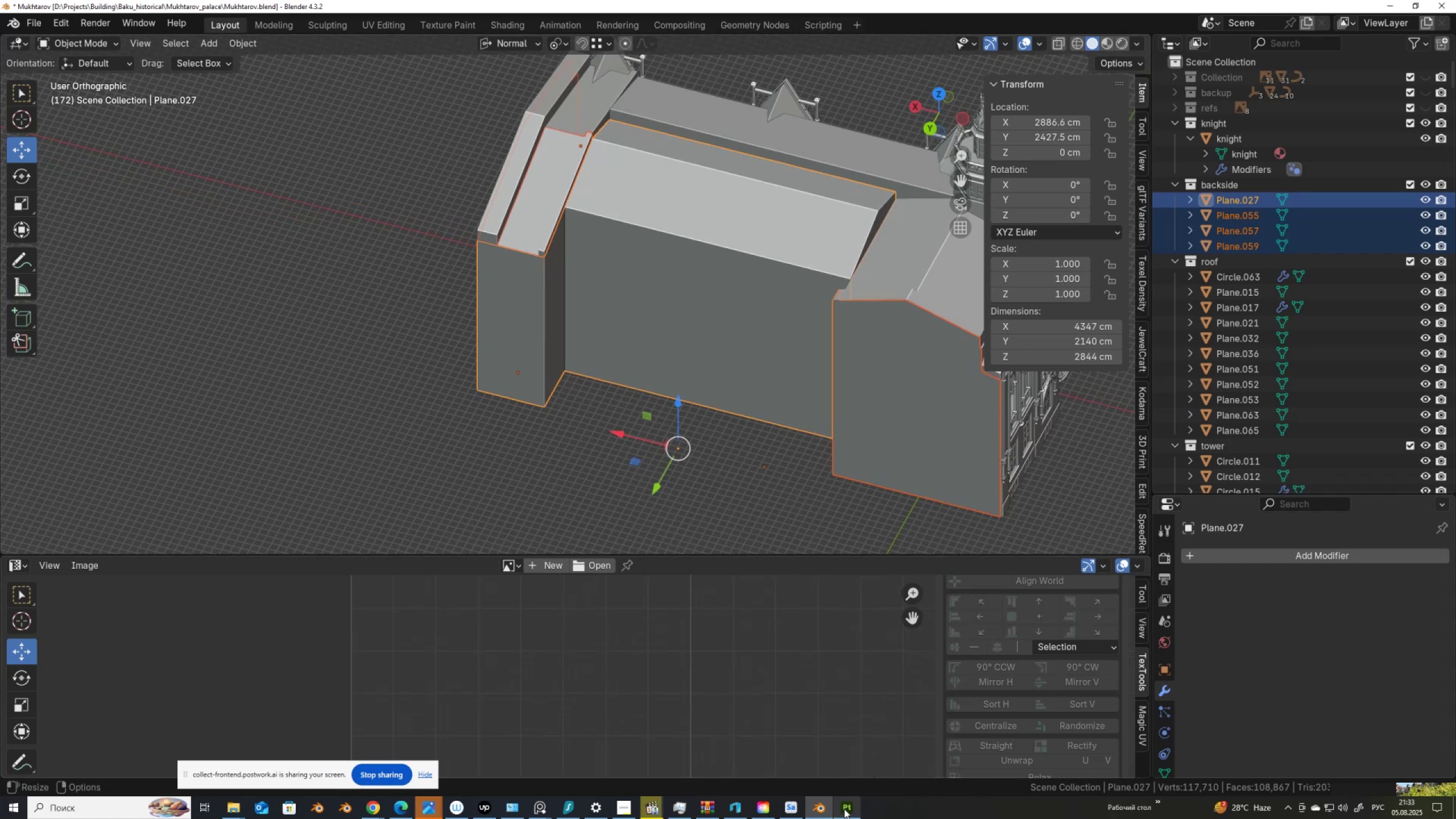 
left_click([845, 808])
 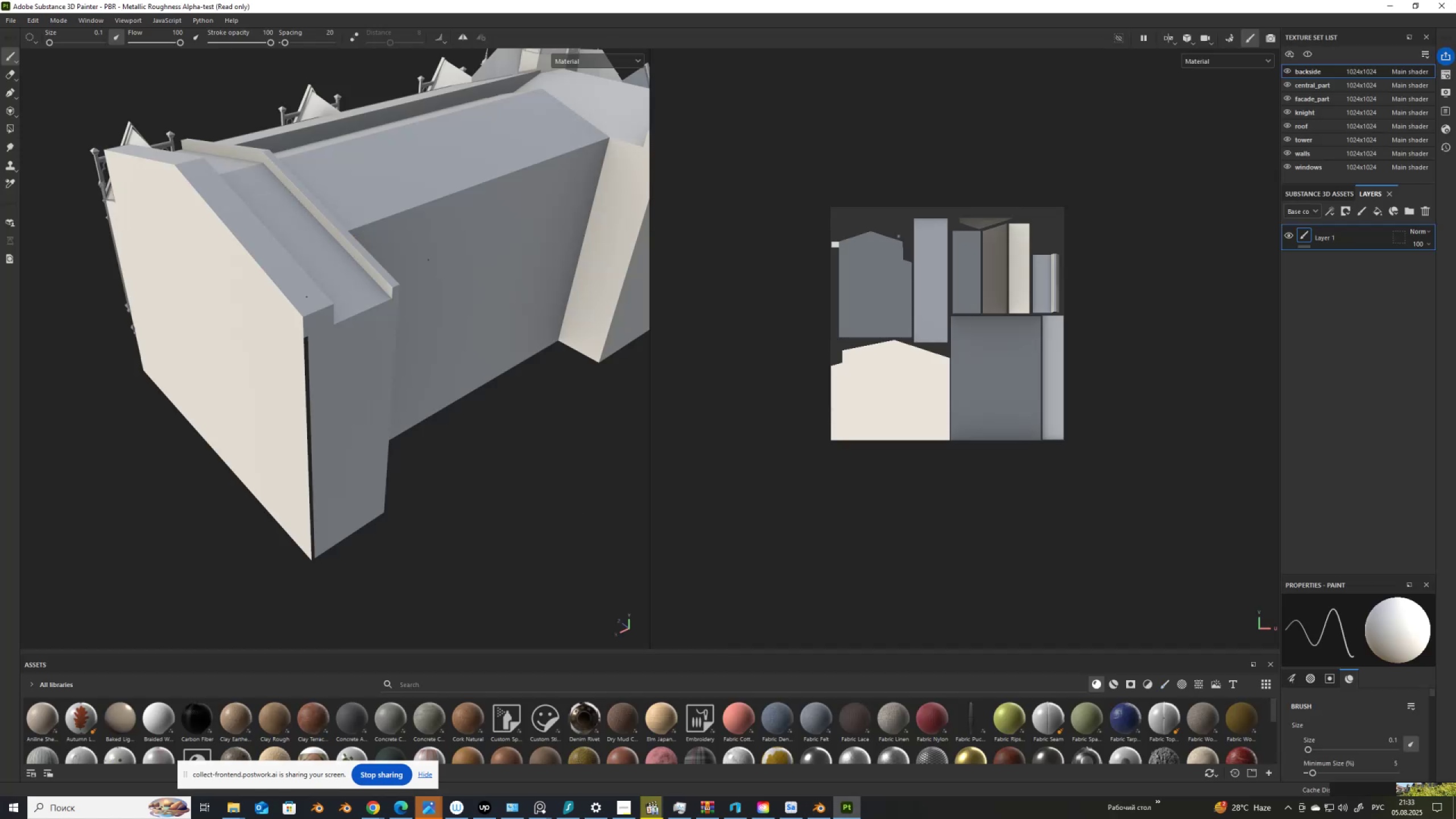 
scroll: coordinate [378, 274], scroll_direction: down, amount: 3.0
 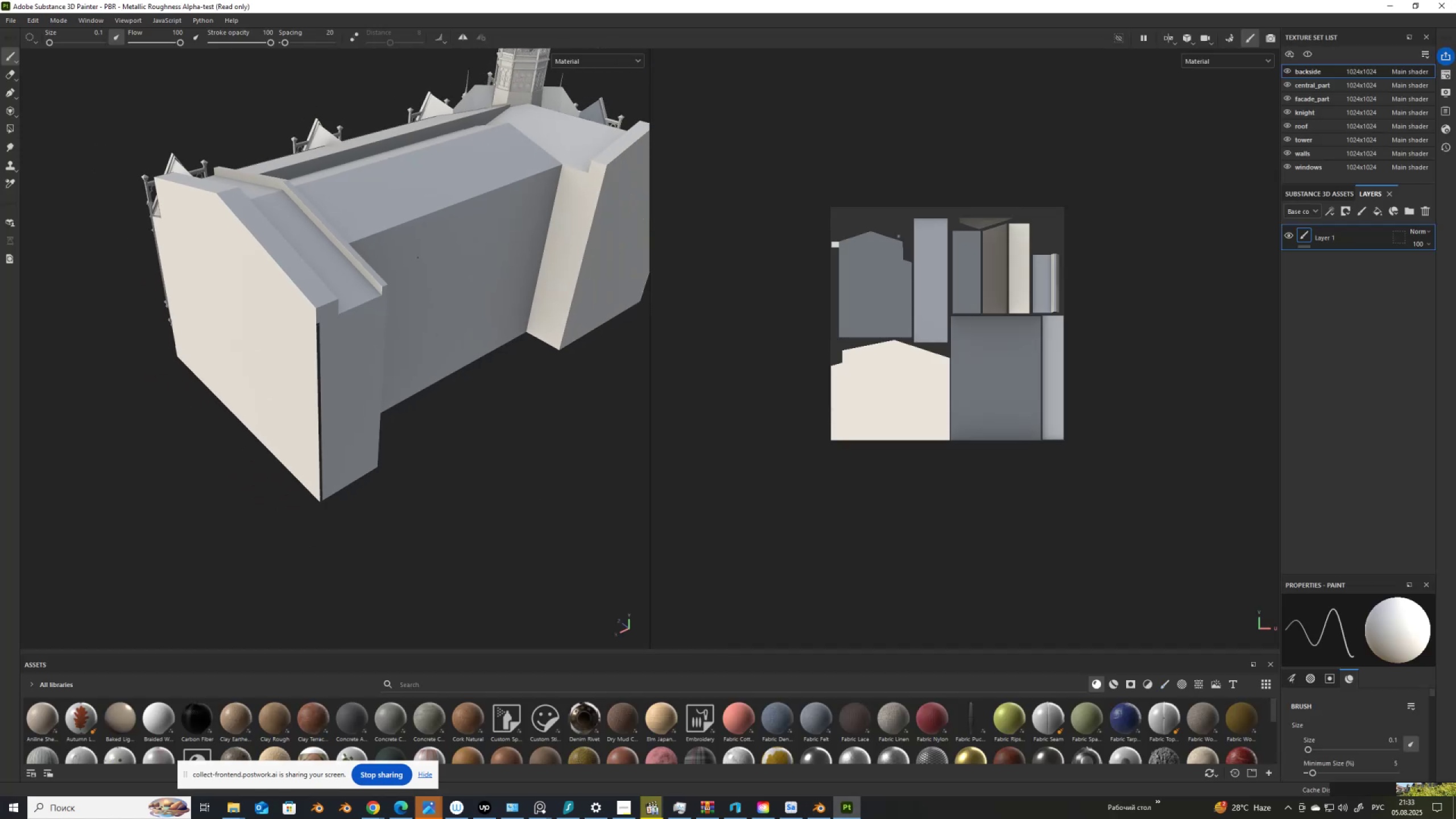 
hold_key(key=ShiftLeft, duration=0.49)
 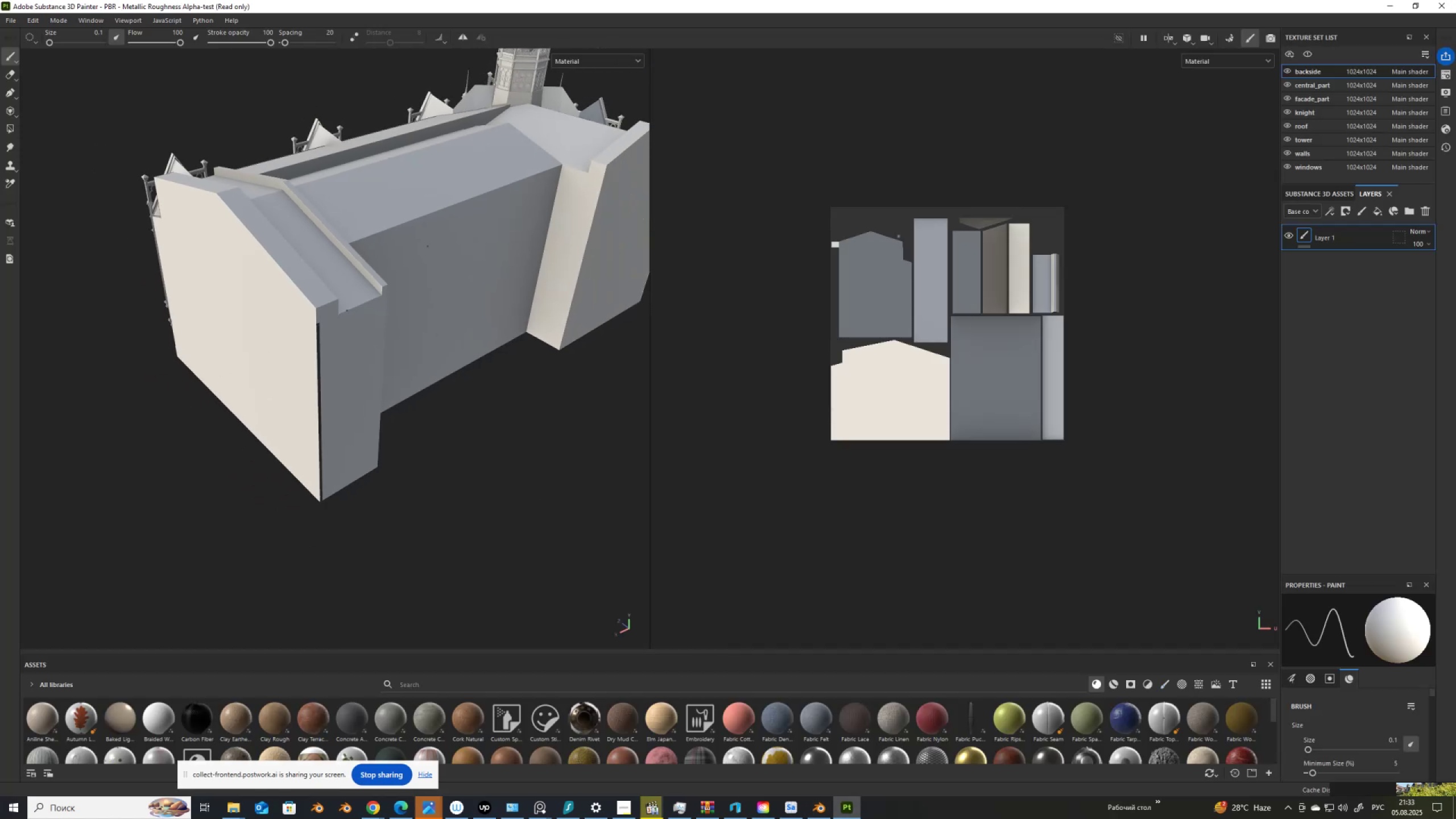 
scroll: coordinate [347, 311], scroll_direction: down, amount: 4.0
 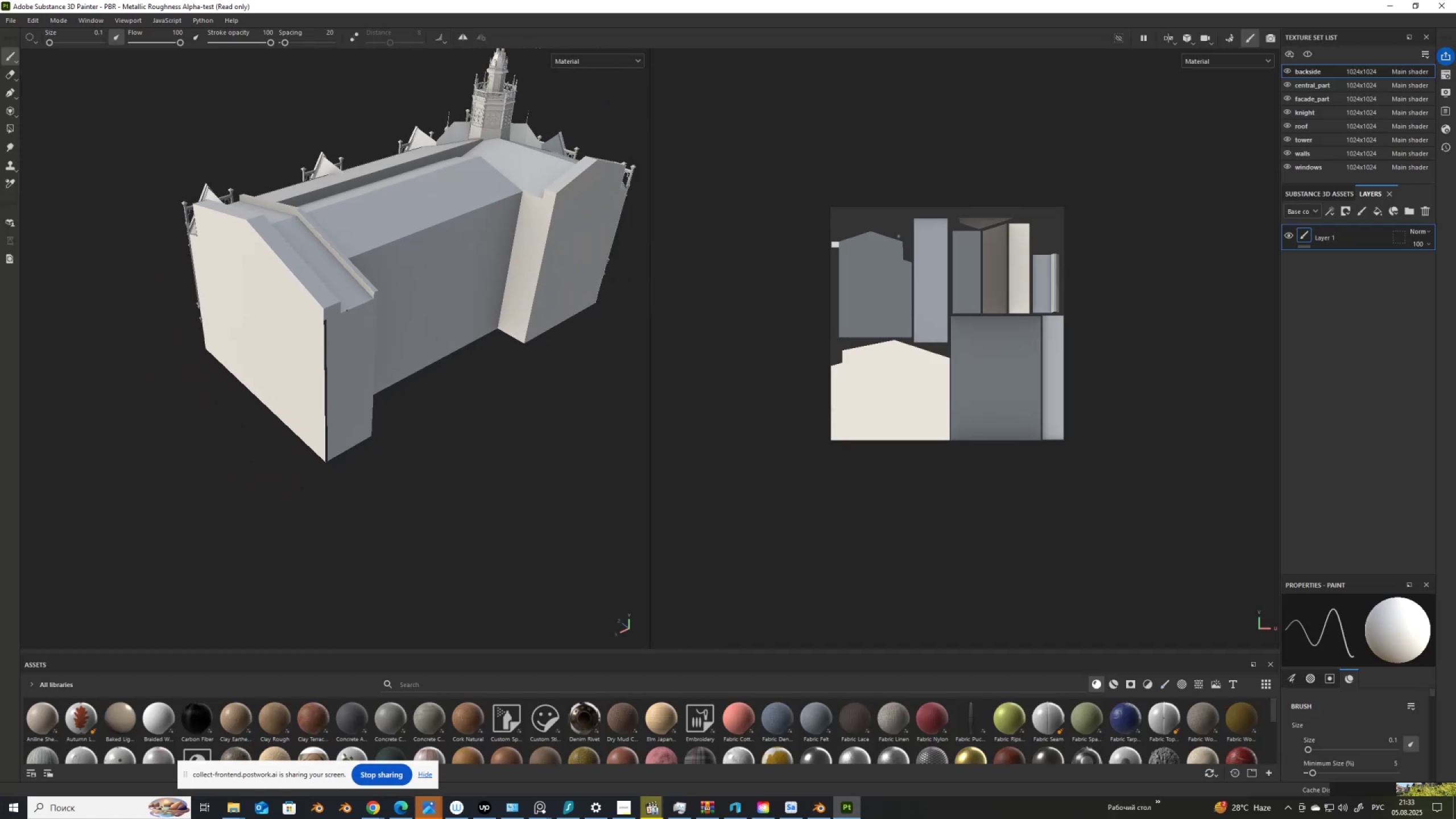 
hold_key(key=AltLeft, duration=1.53)
left_click_drag(start_coordinate=[398, 279], to_coordinate=[239, 295])
 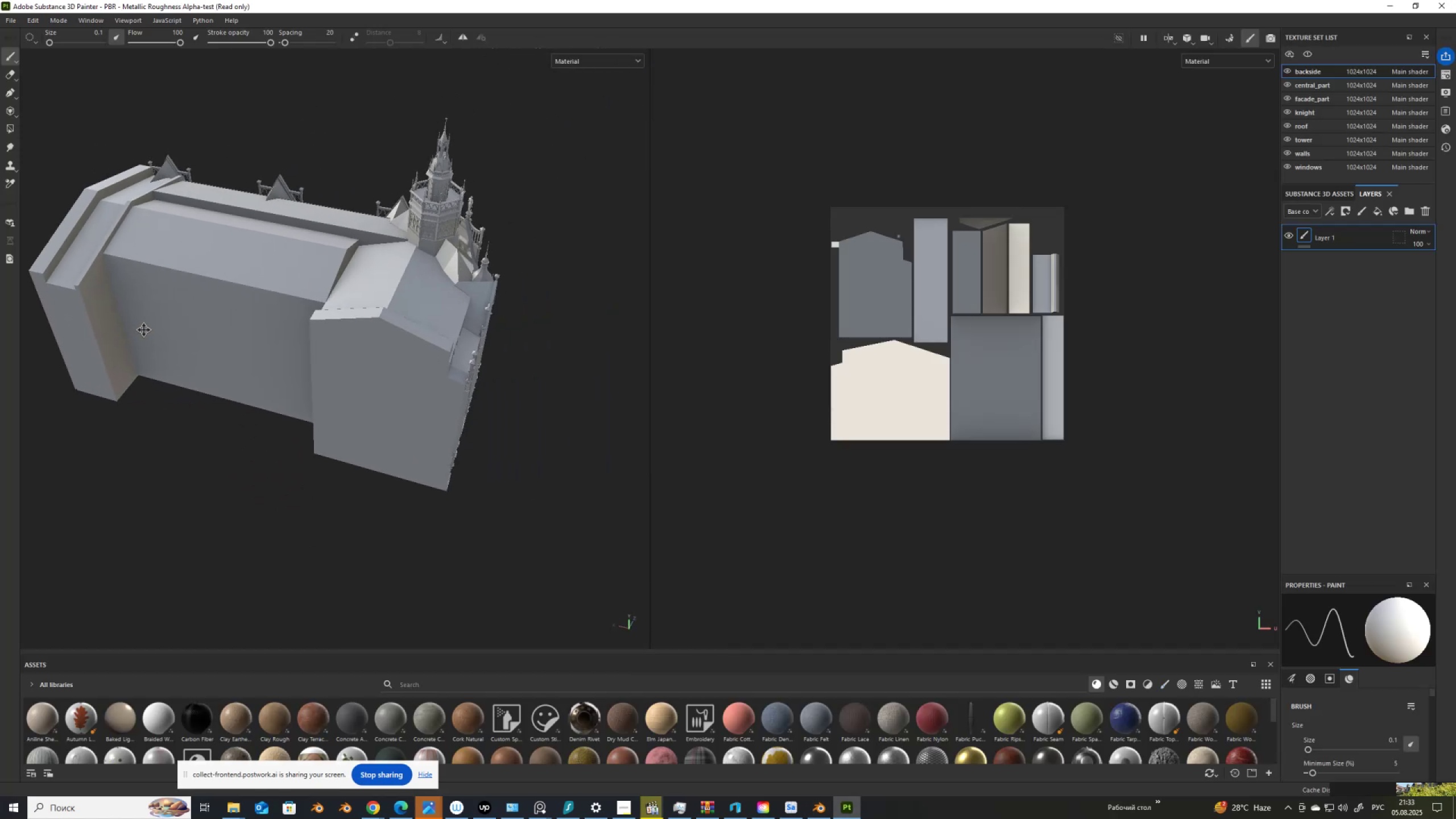 
hold_key(key=AltLeft, duration=1.26)
left_click_drag(start_coordinate=[352, 375], to_coordinate=[117, 323])
 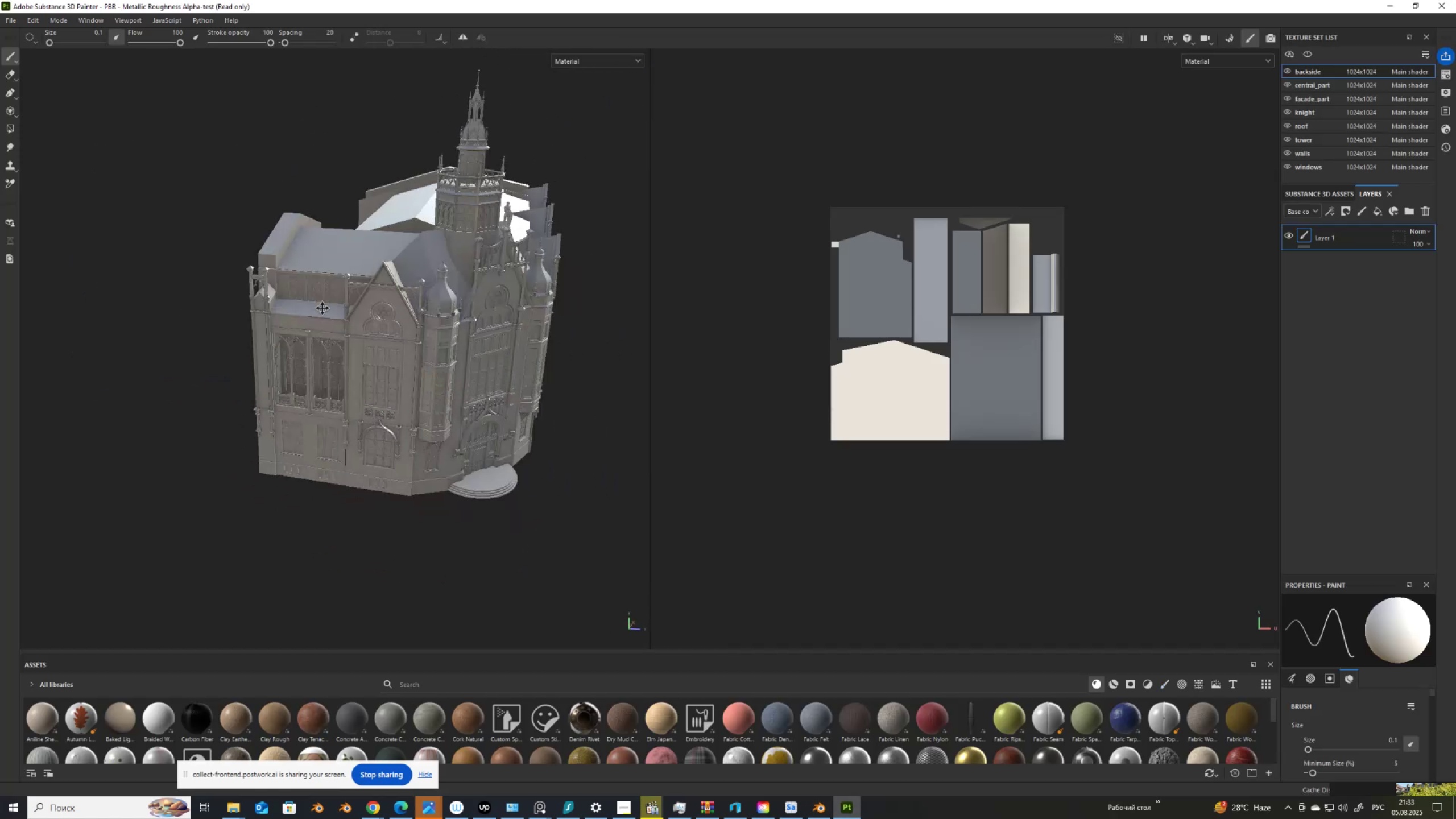 
scroll: coordinate [524, 318], scroll_direction: up, amount: 14.0
 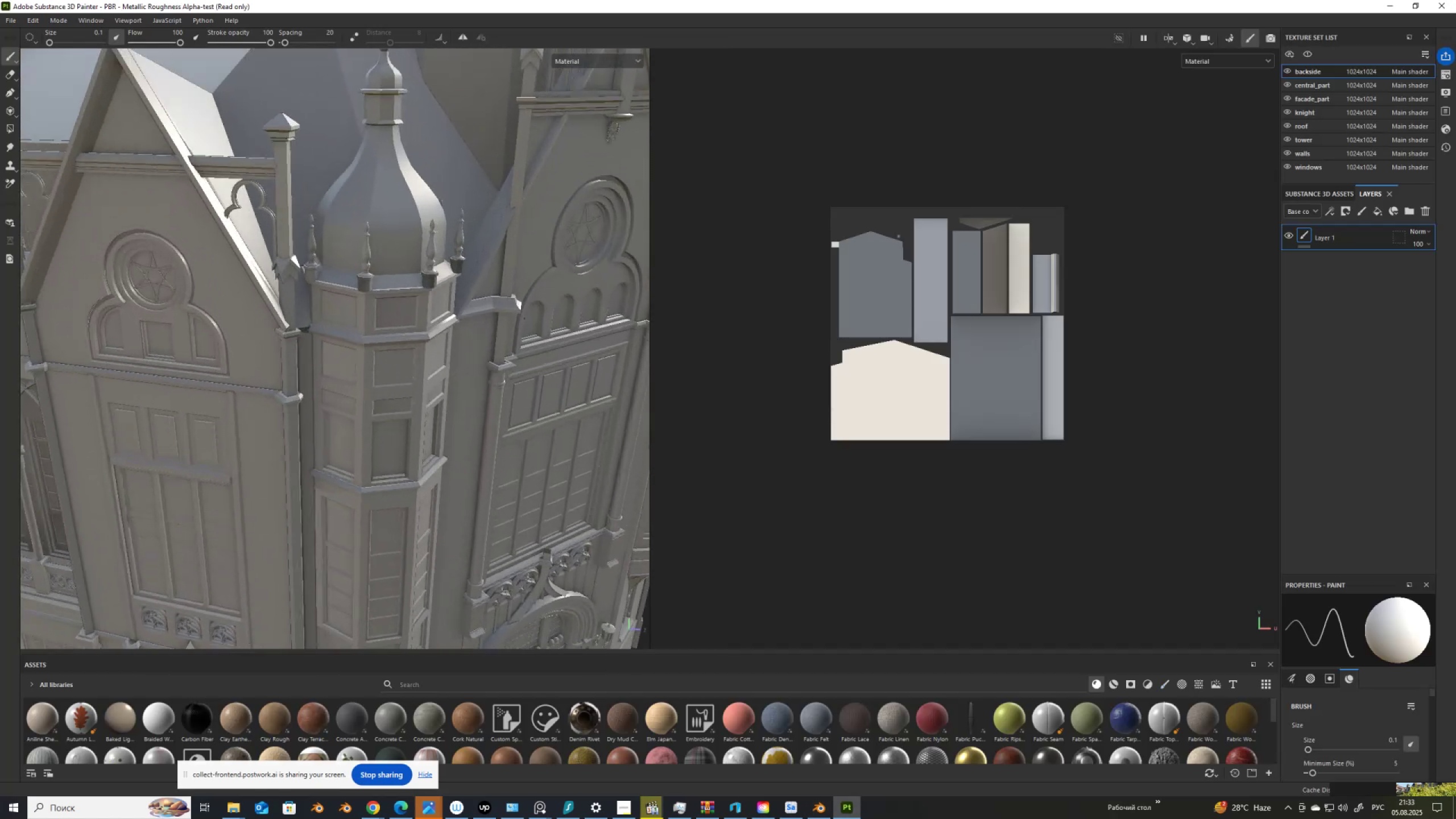 
hold_key(key=AltLeft, duration=0.92)
left_click_drag(start_coordinate=[505, 345], to_coordinate=[429, 380])
 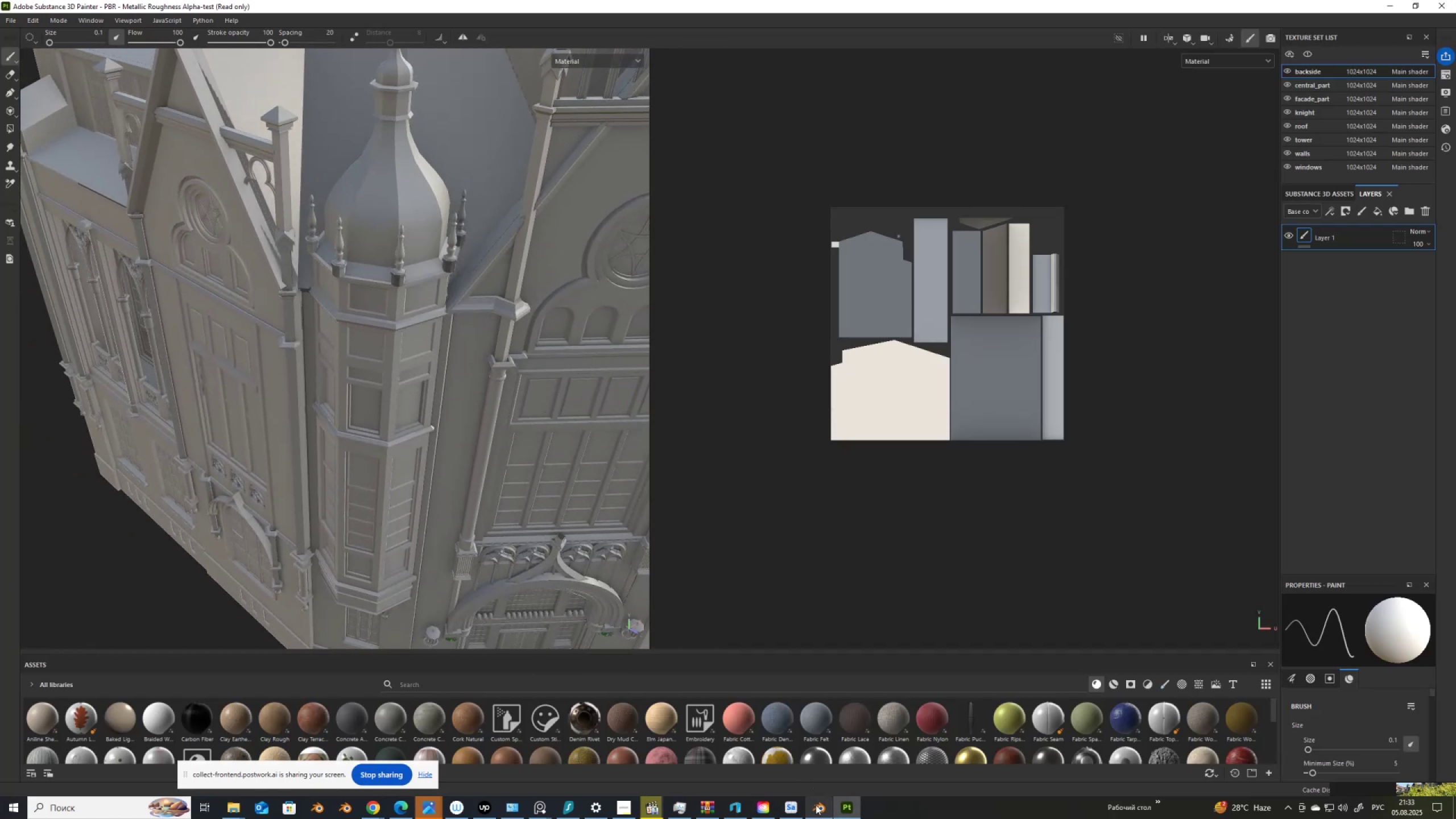 
left_click([820, 807])
 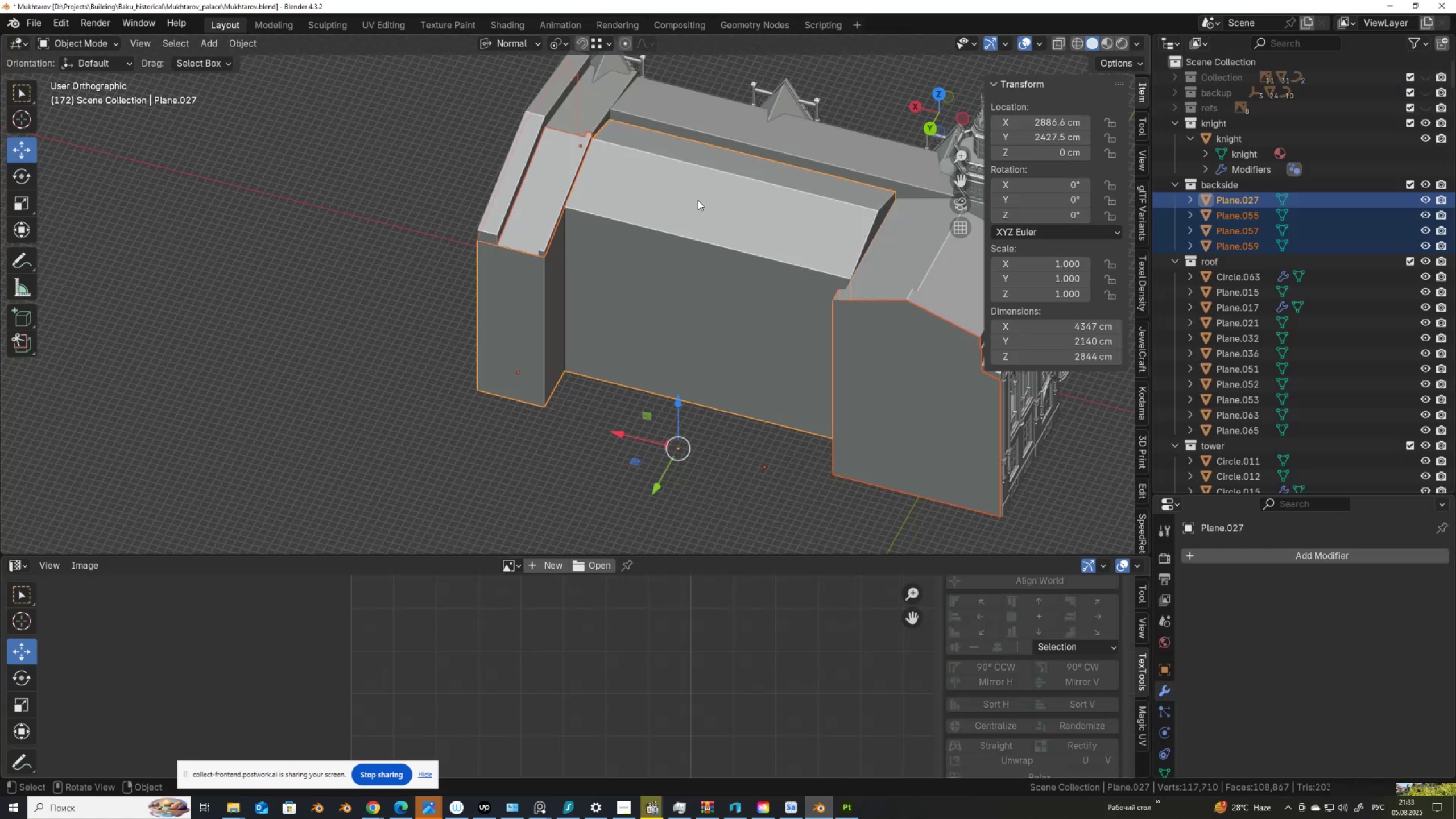 
scroll: coordinate [708, 242], scroll_direction: down, amount: 1.0
 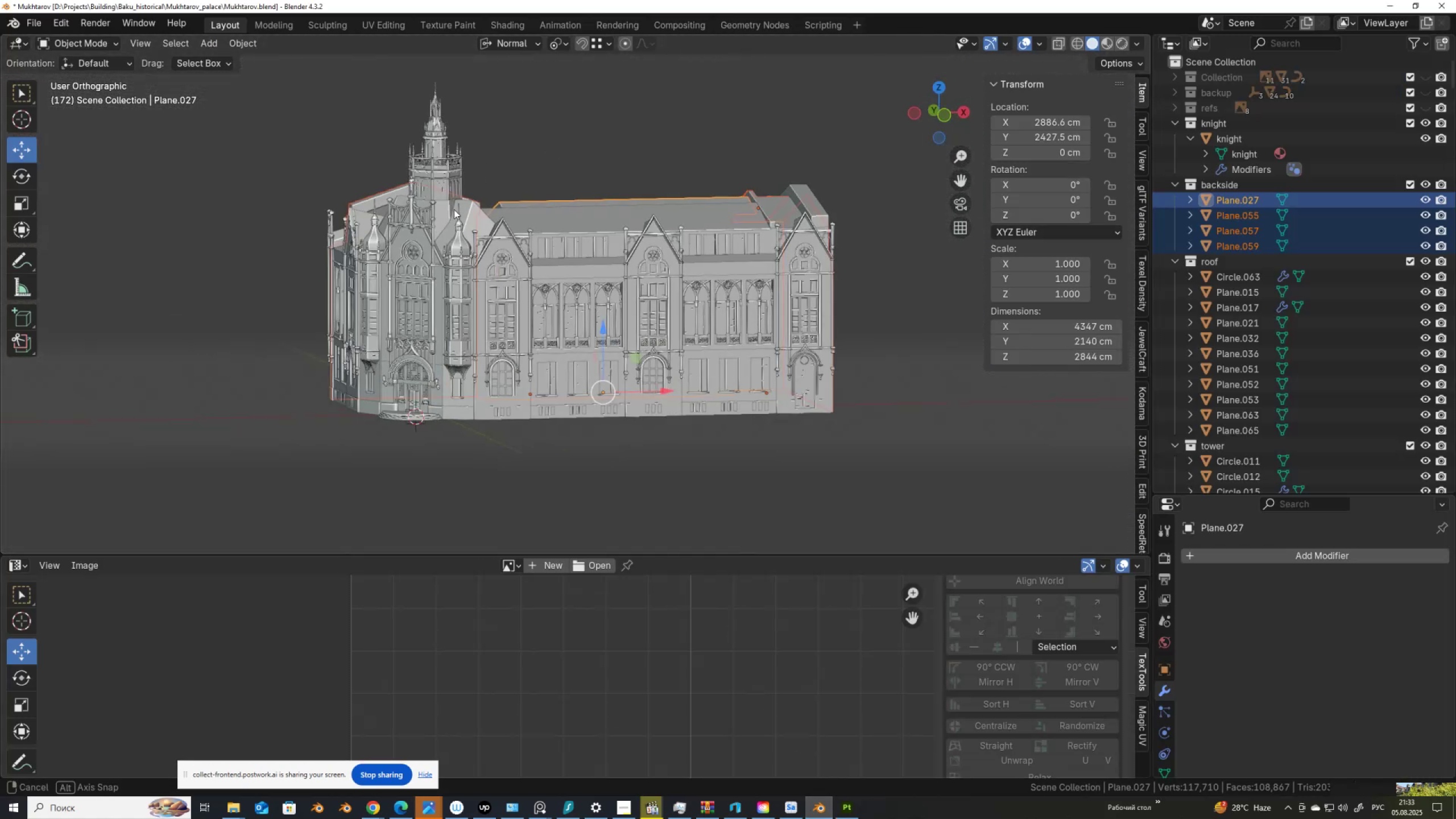 
scroll: coordinate [461, 285], scroll_direction: up, amount: 6.0
 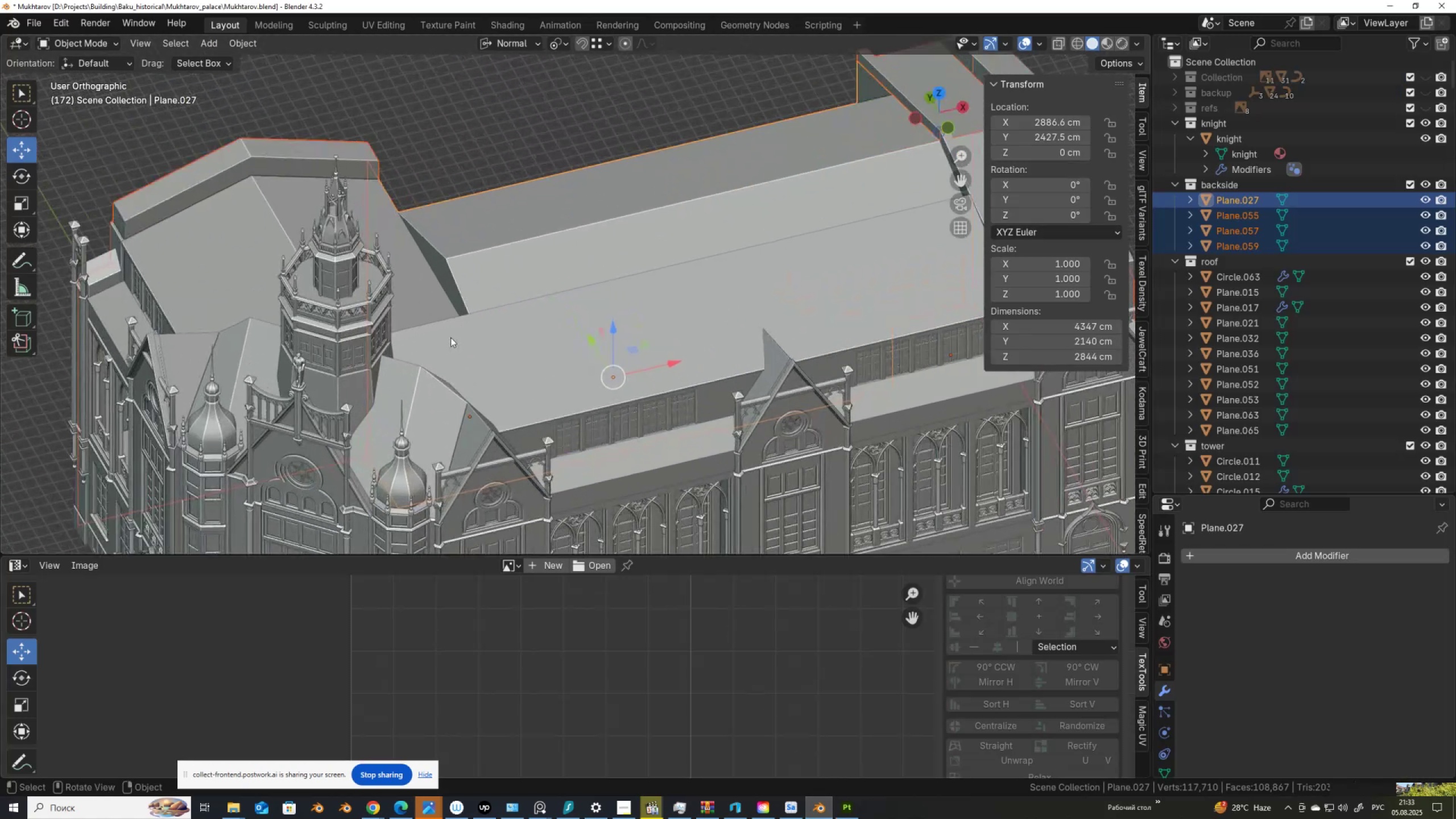 
hold_key(key=ShiftLeft, duration=0.42)
 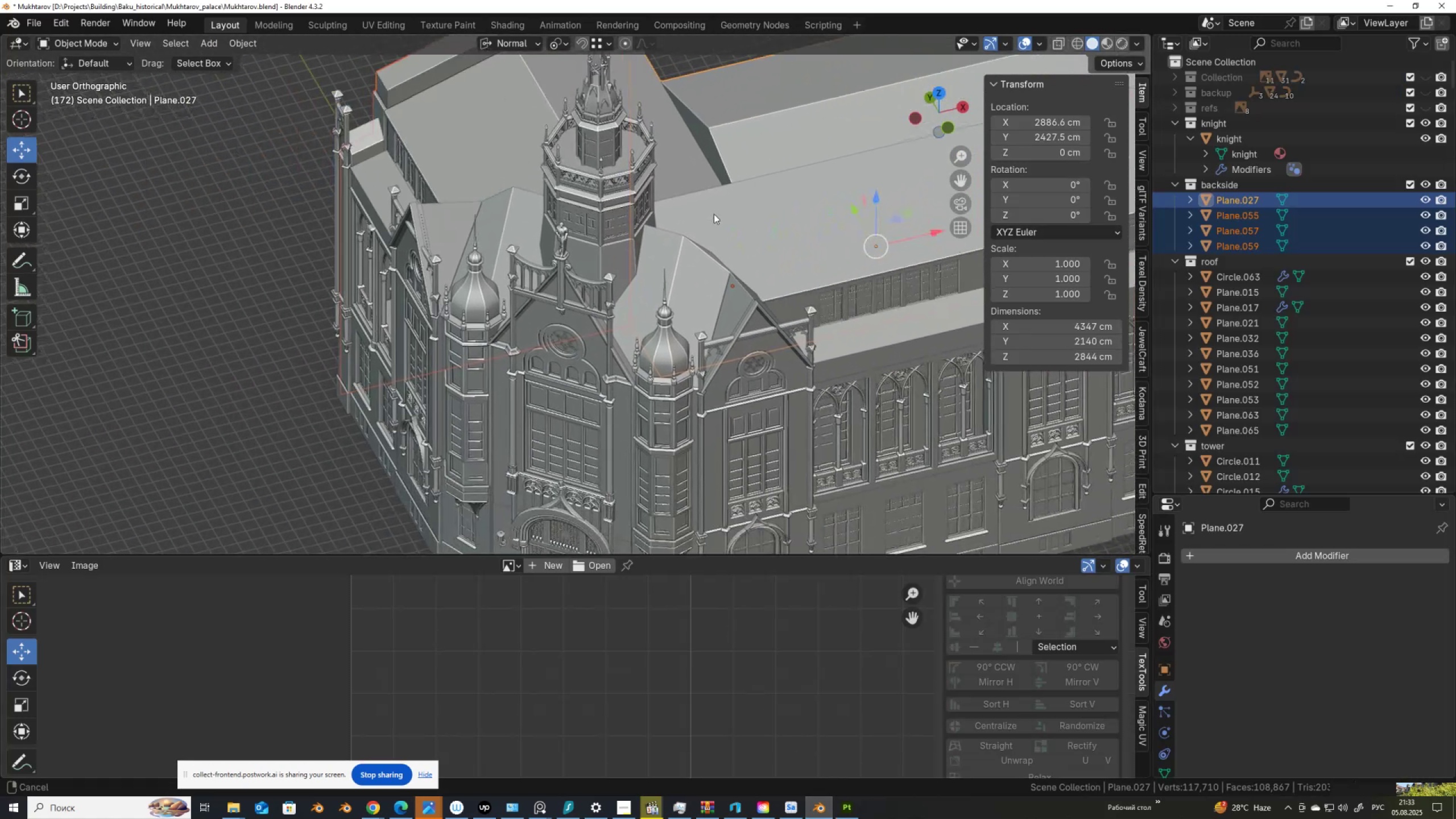 
scroll: coordinate [618, 325], scroll_direction: up, amount: 4.0
 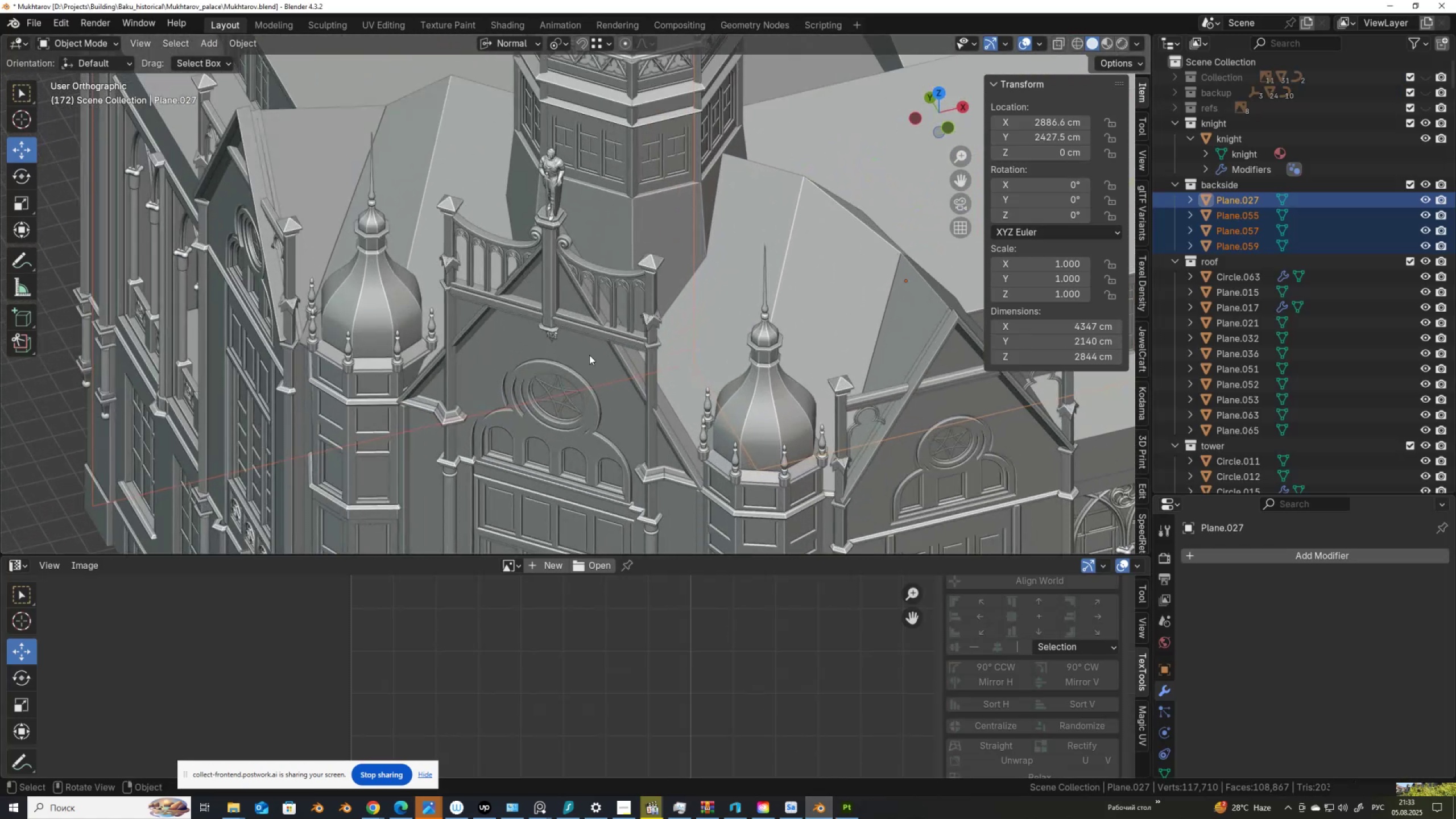 
hold_key(key=ShiftLeft, duration=0.44)
 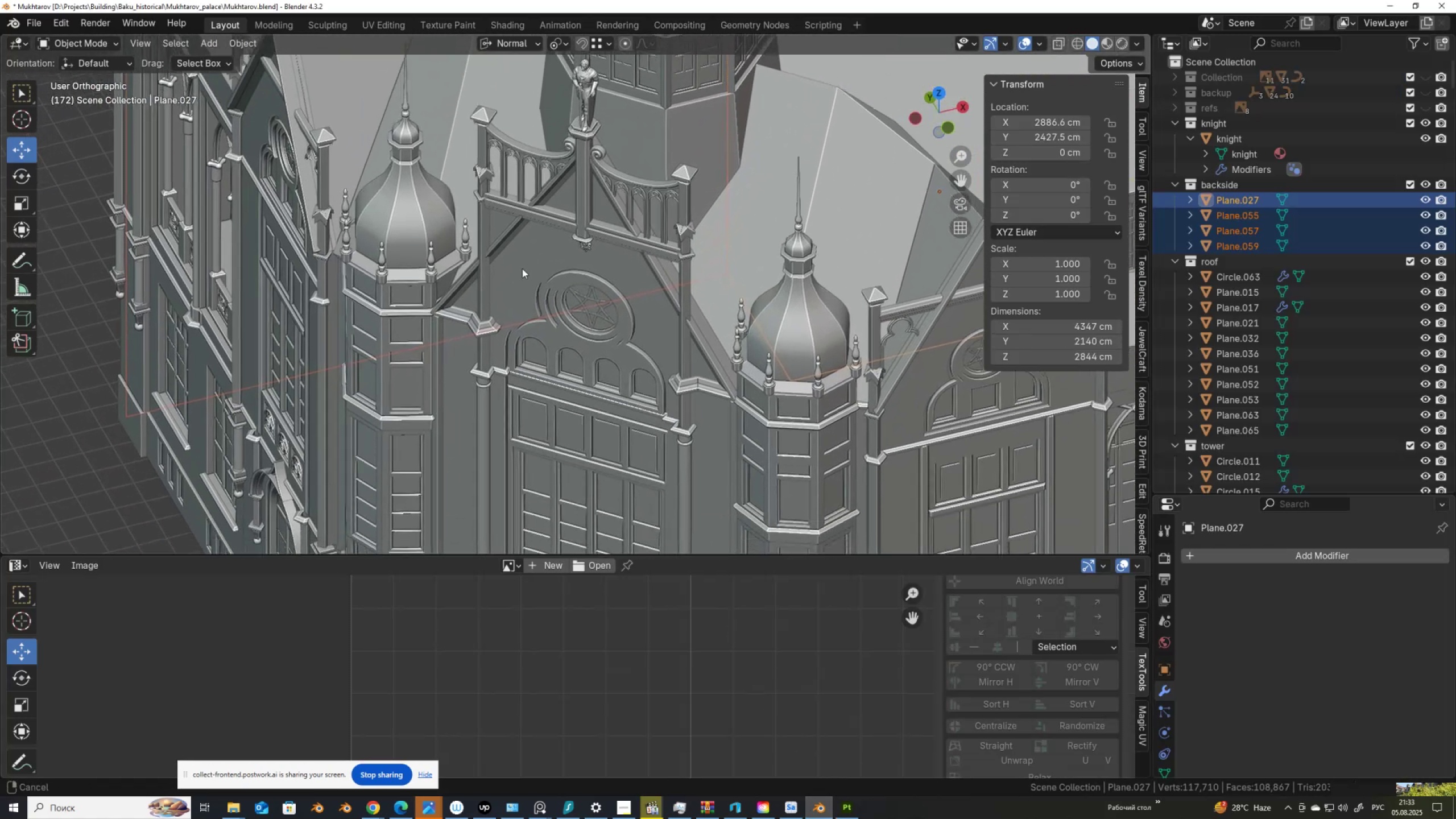 
scroll: coordinate [504, 308], scroll_direction: up, amount: 6.0
 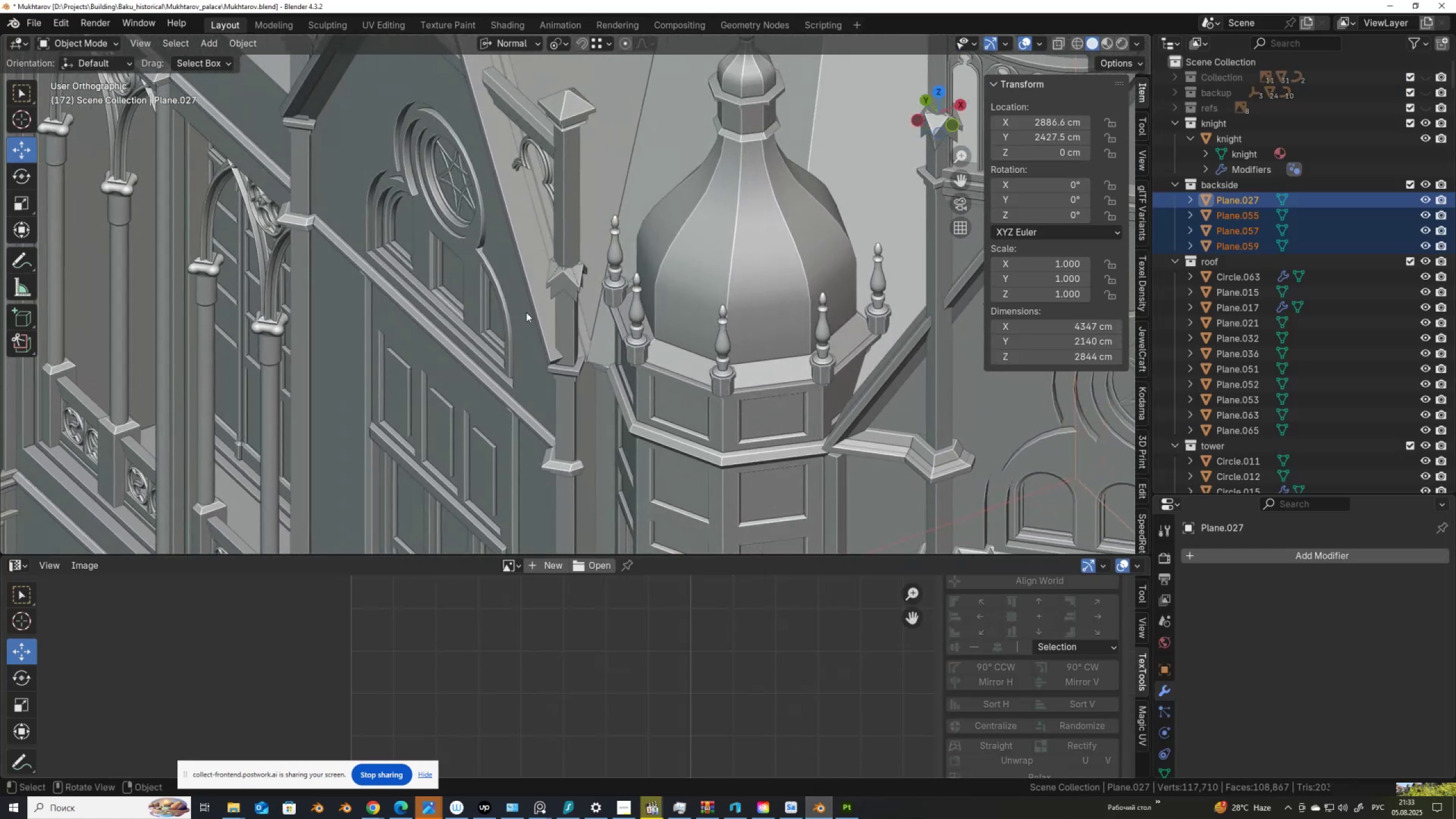 
left_click([612, 297])
 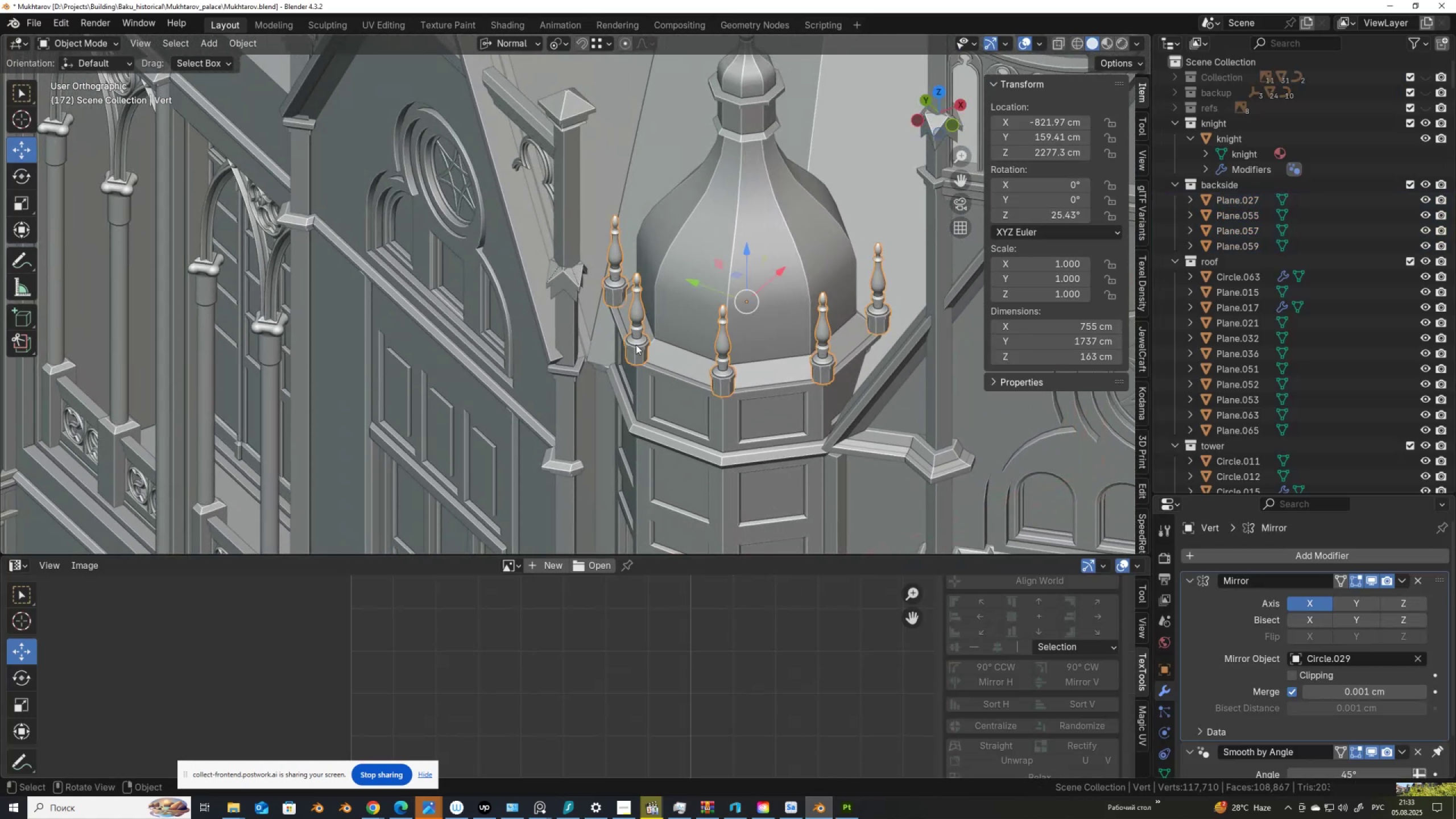 
scroll: coordinate [454, 254], scroll_direction: down, amount: 7.0
 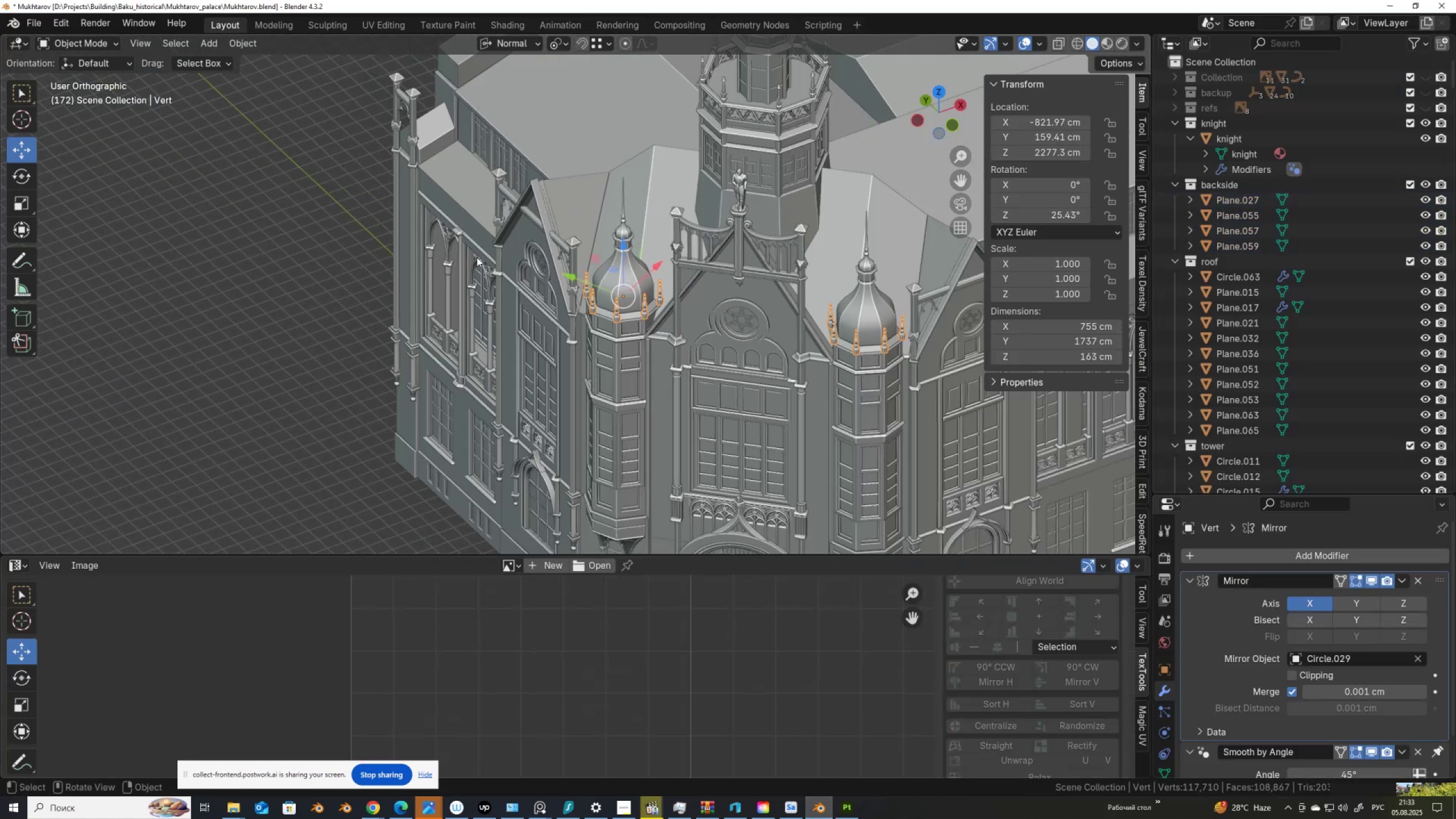 
hold_key(key=ShiftLeft, duration=0.49)
 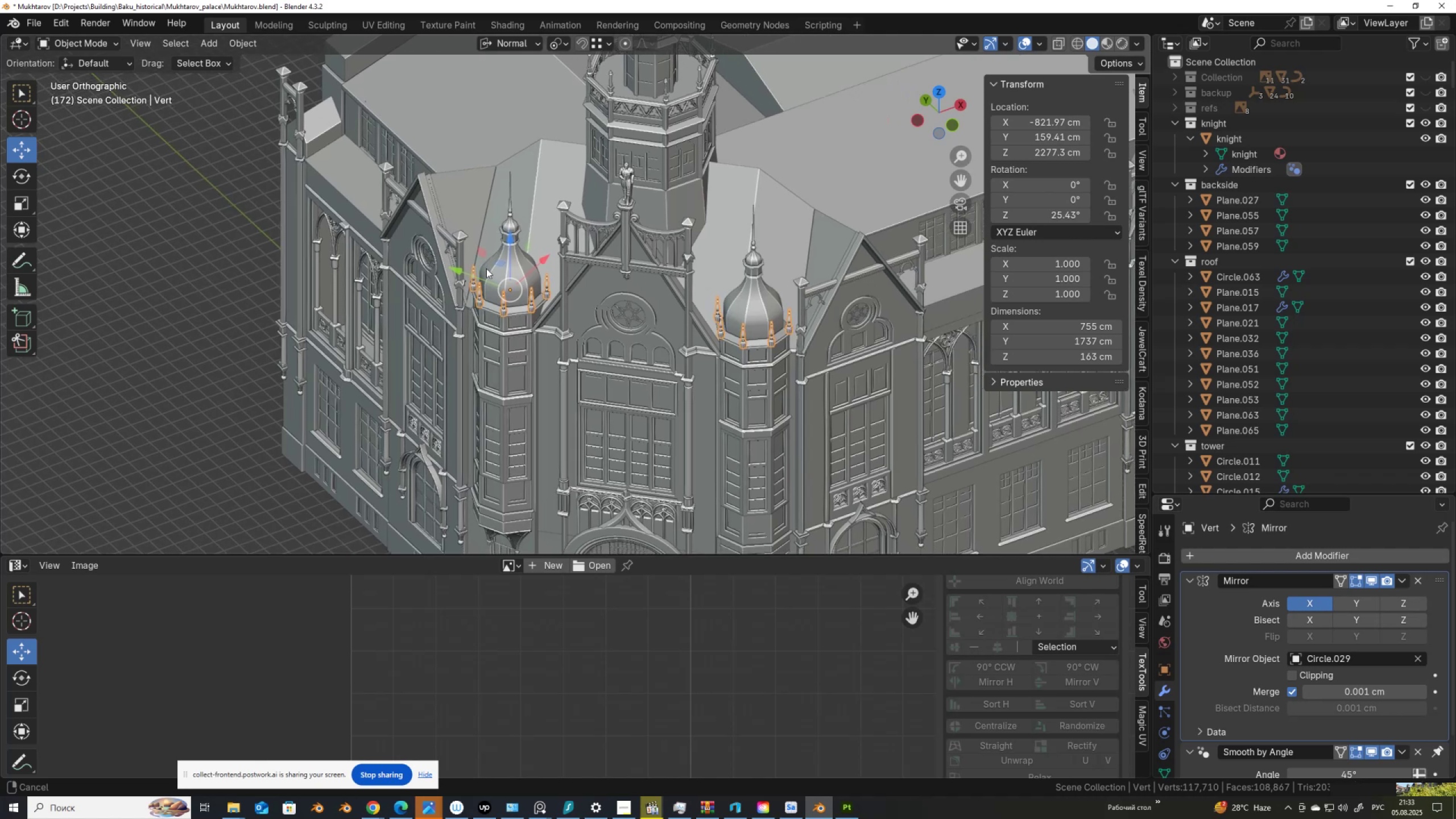 
scroll: coordinate [486, 268], scroll_direction: up, amount: 2.0
 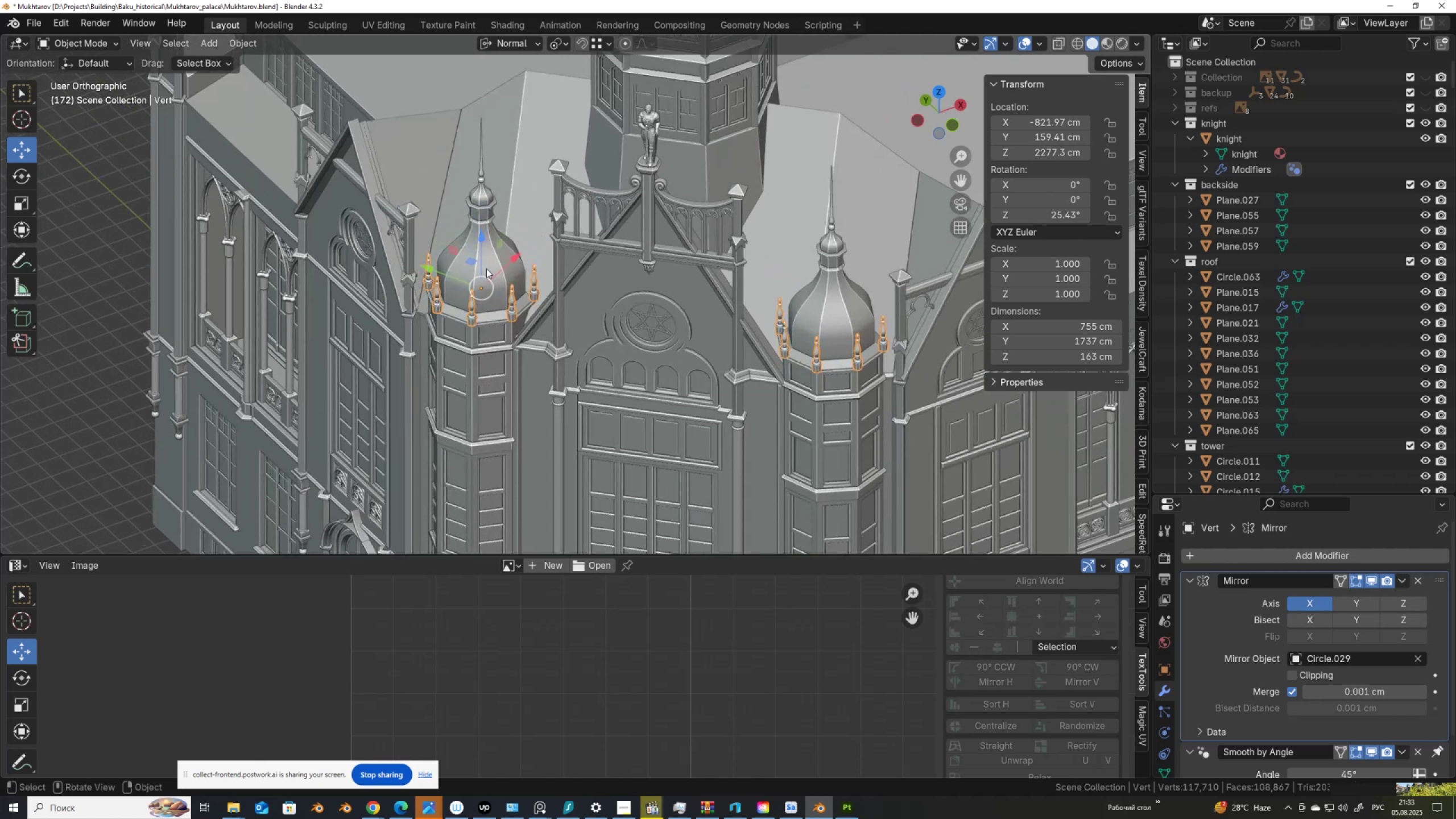 
key(Tab)
 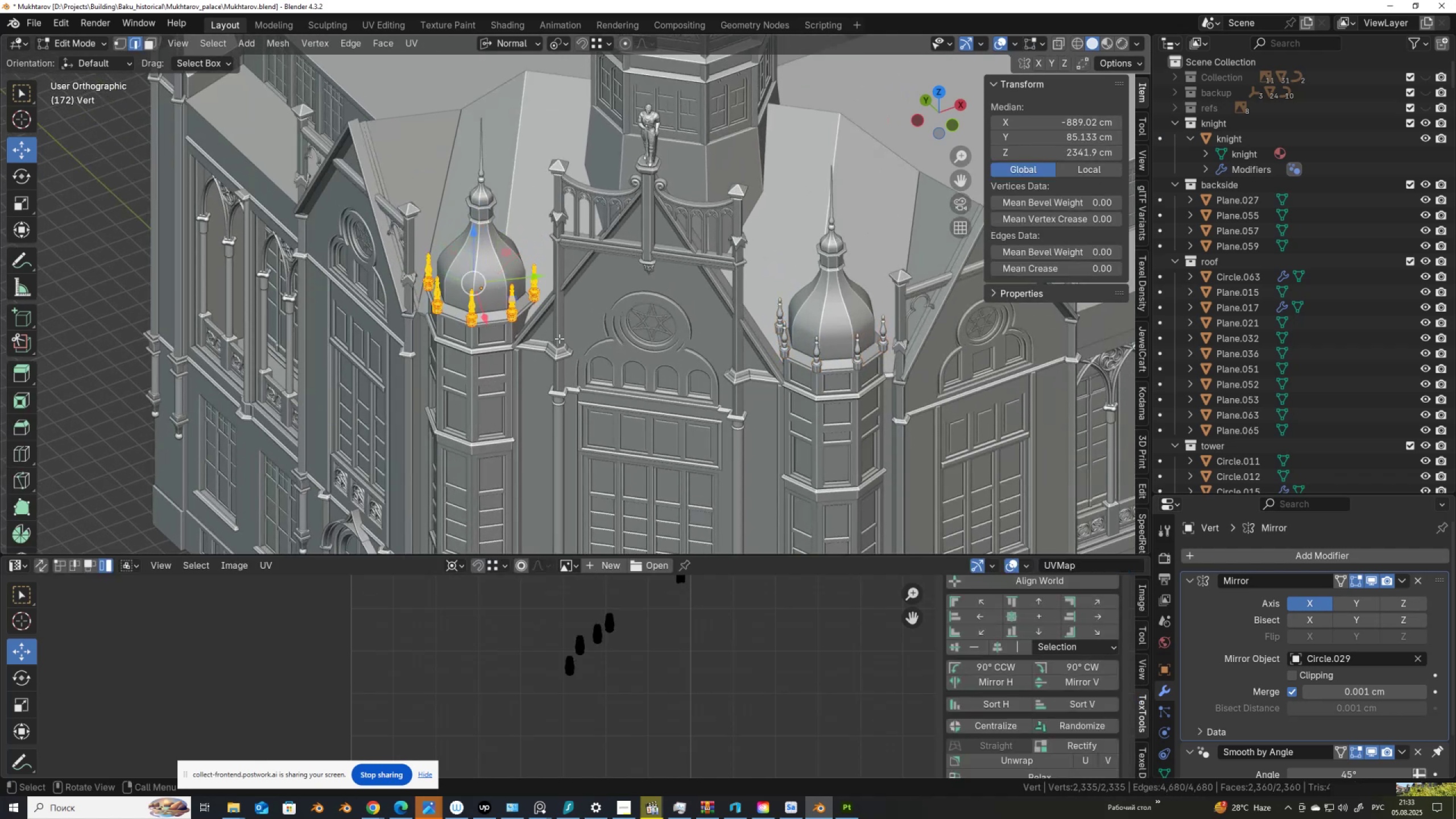 
scroll: coordinate [578, 338], scroll_direction: up, amount: 2.0
 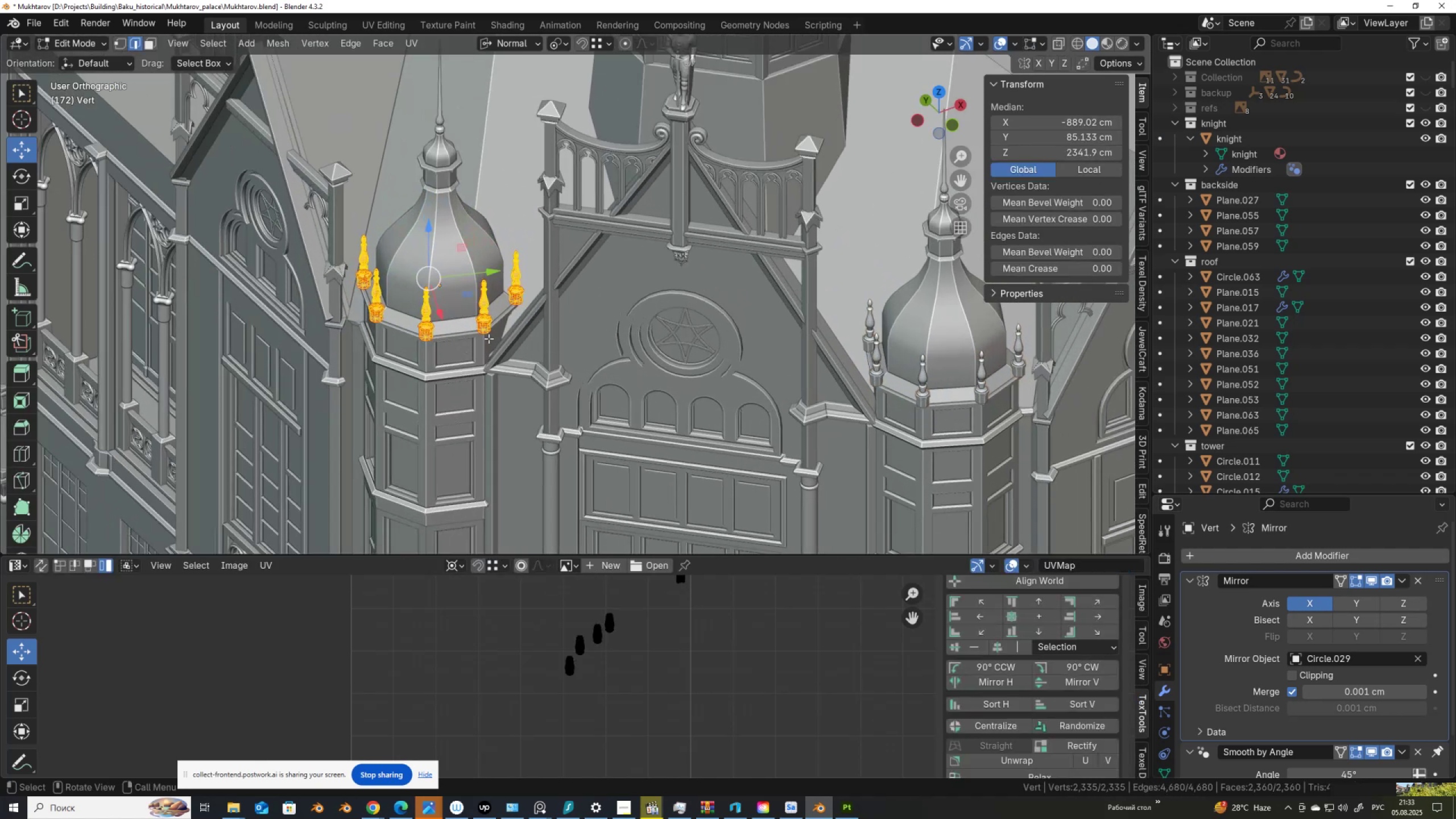 
left_click([496, 337])
 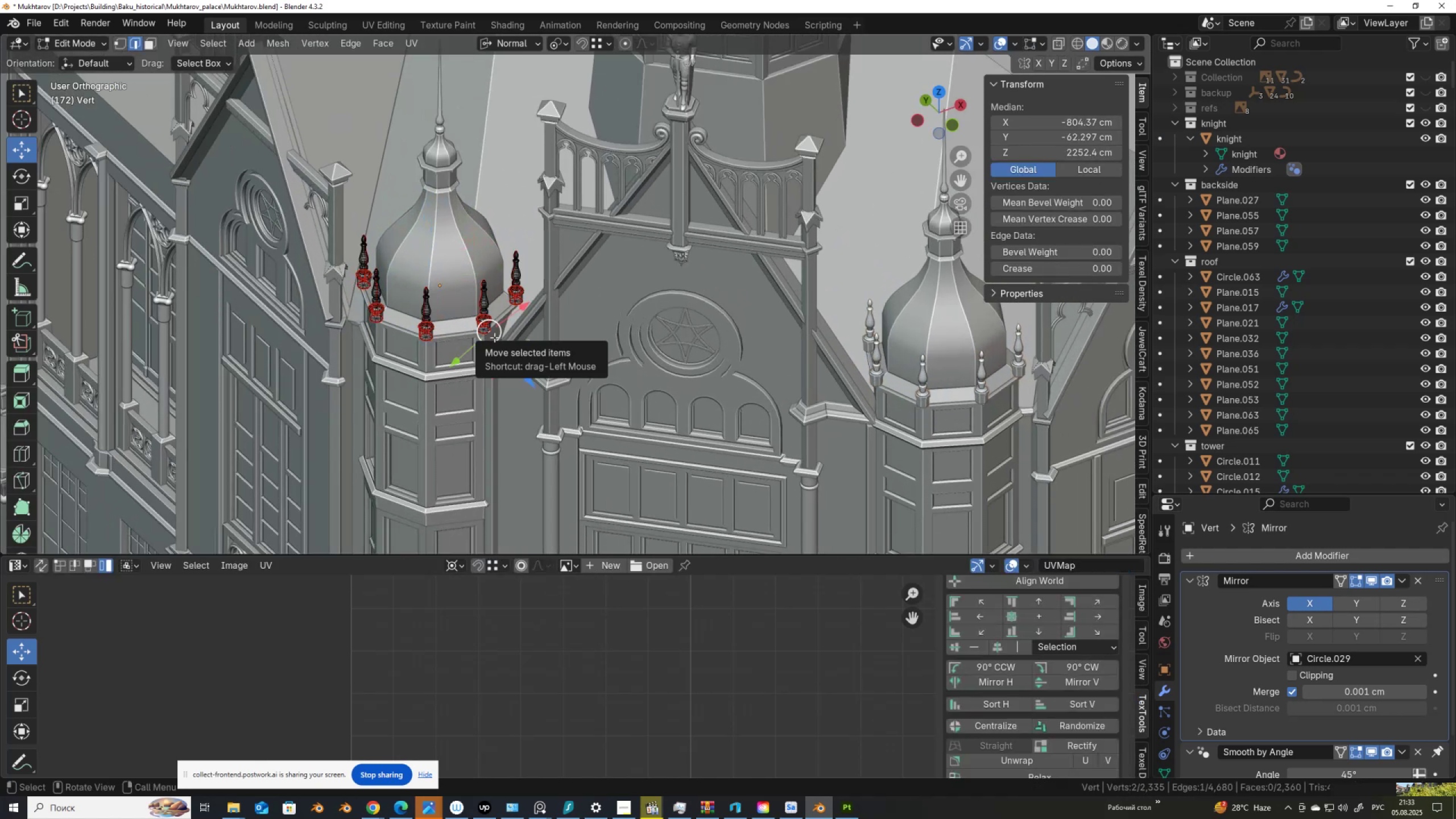 
type(LLLLL)
 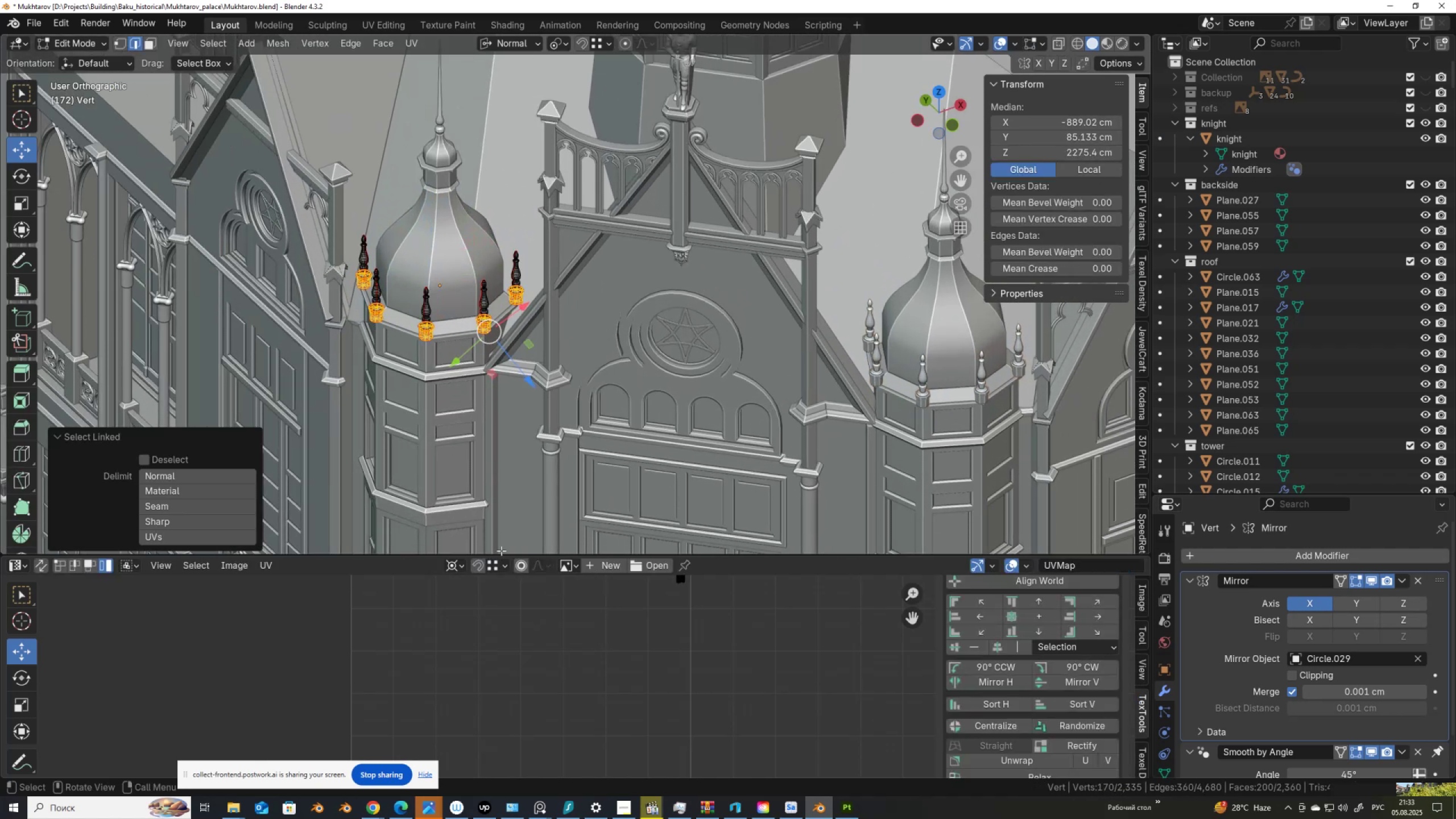 
left_click_drag(start_coordinate=[500, 556], to_coordinate=[489, 283])
 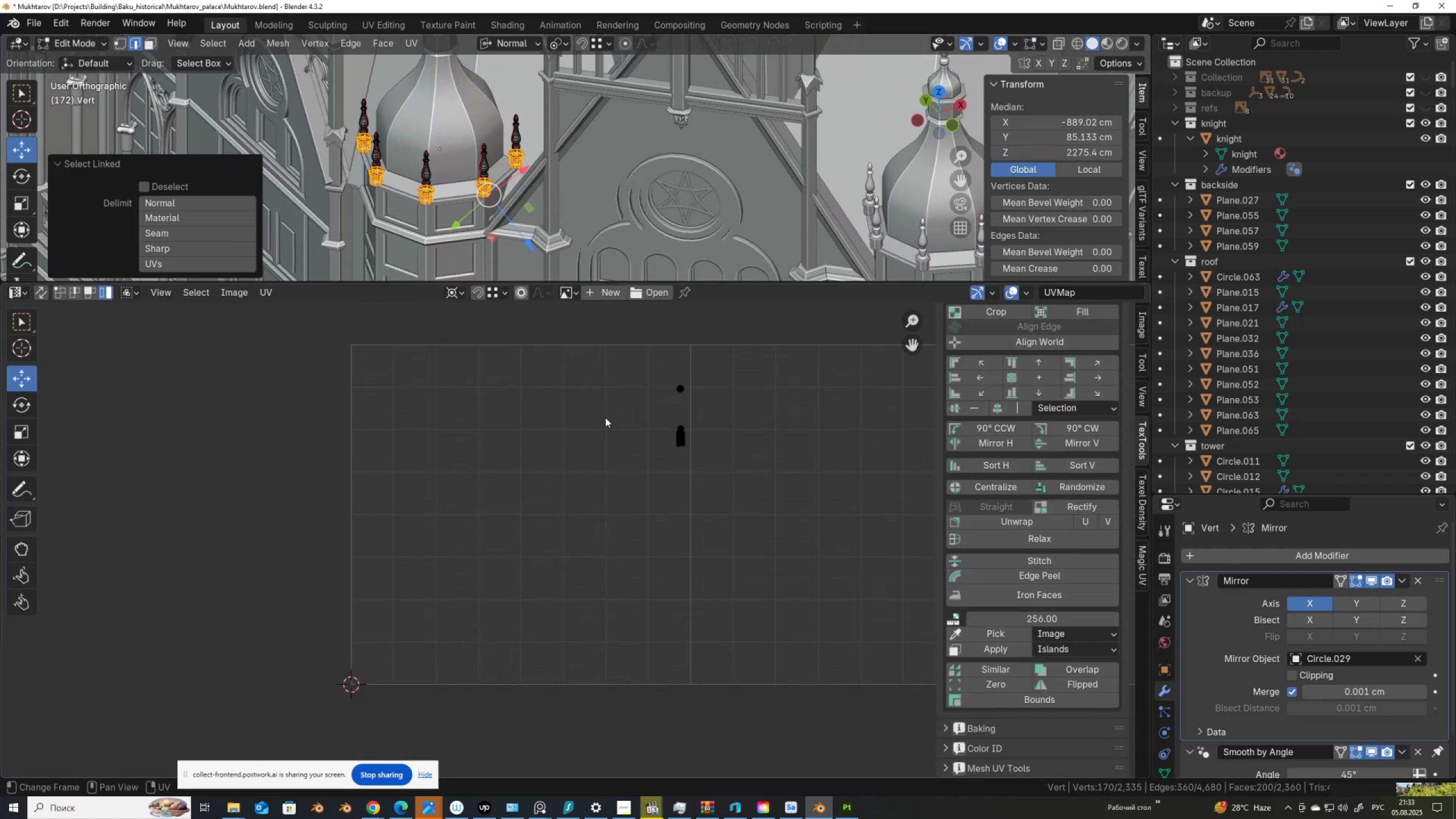 
scroll: coordinate [635, 415], scroll_direction: down, amount: 1.0
 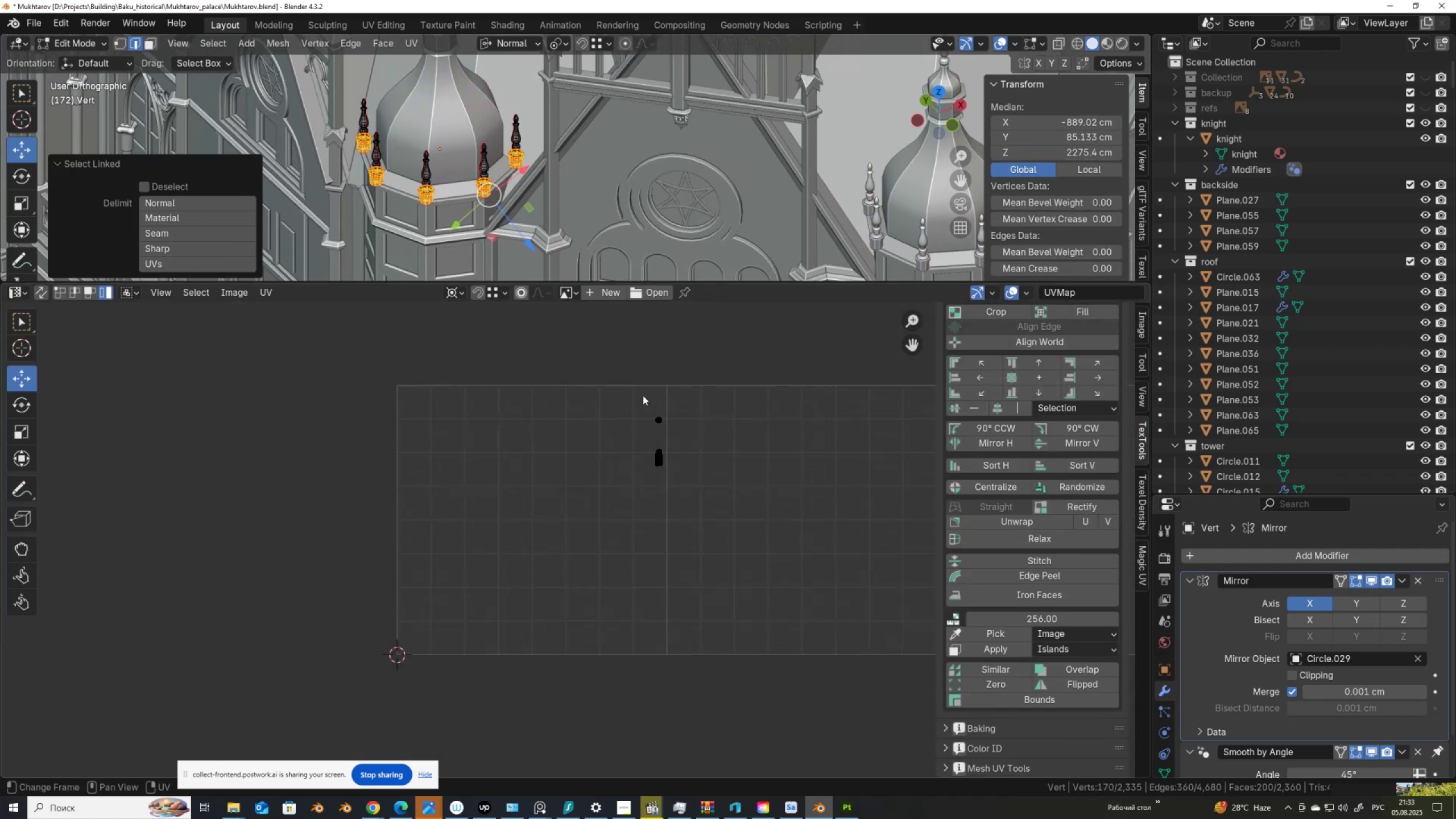 
left_click_drag(start_coordinate=[636, 403], to_coordinate=[687, 478])
 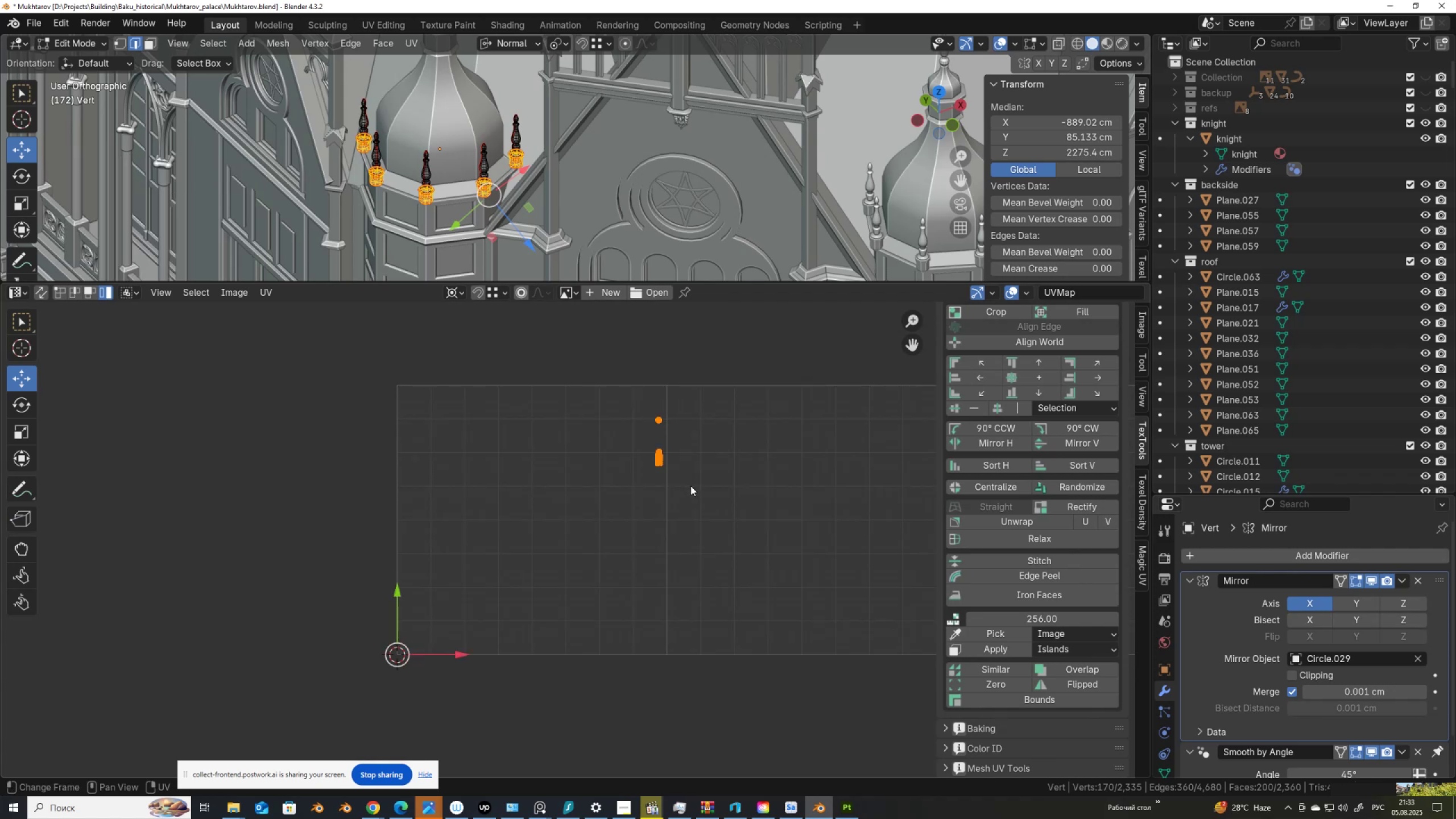 
key(G)
 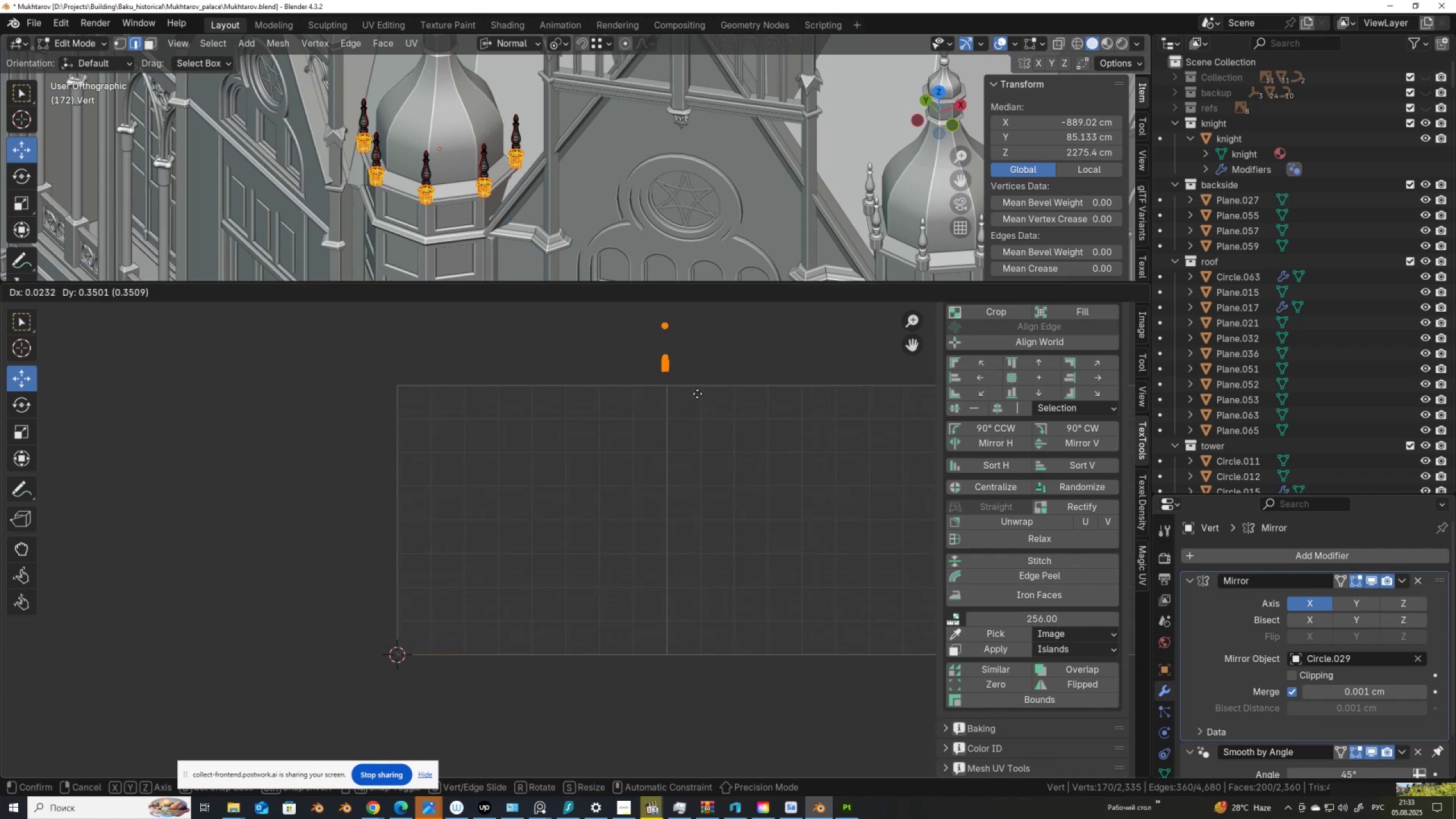 
left_click([697, 394])
 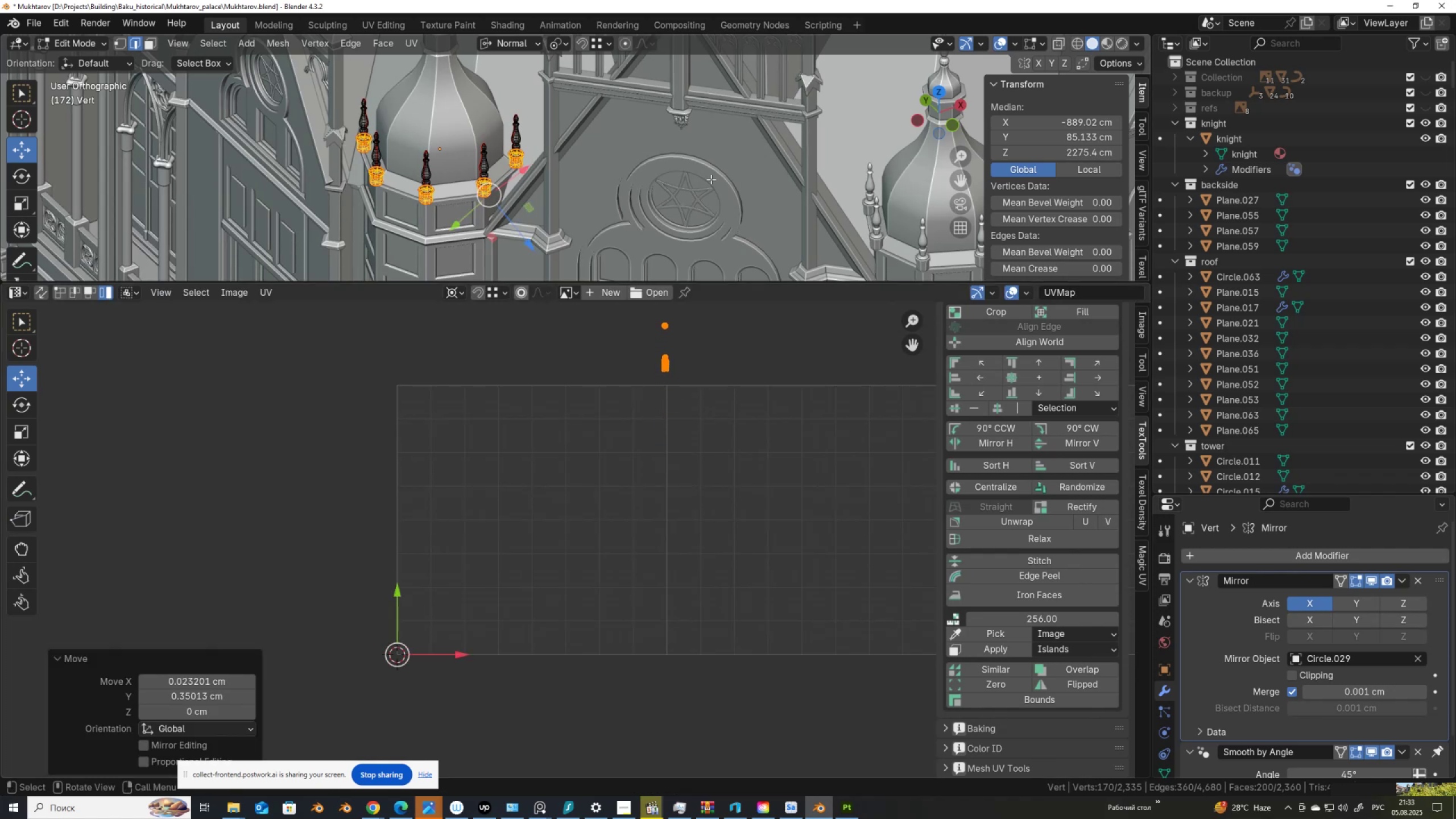 
key(Tab)
 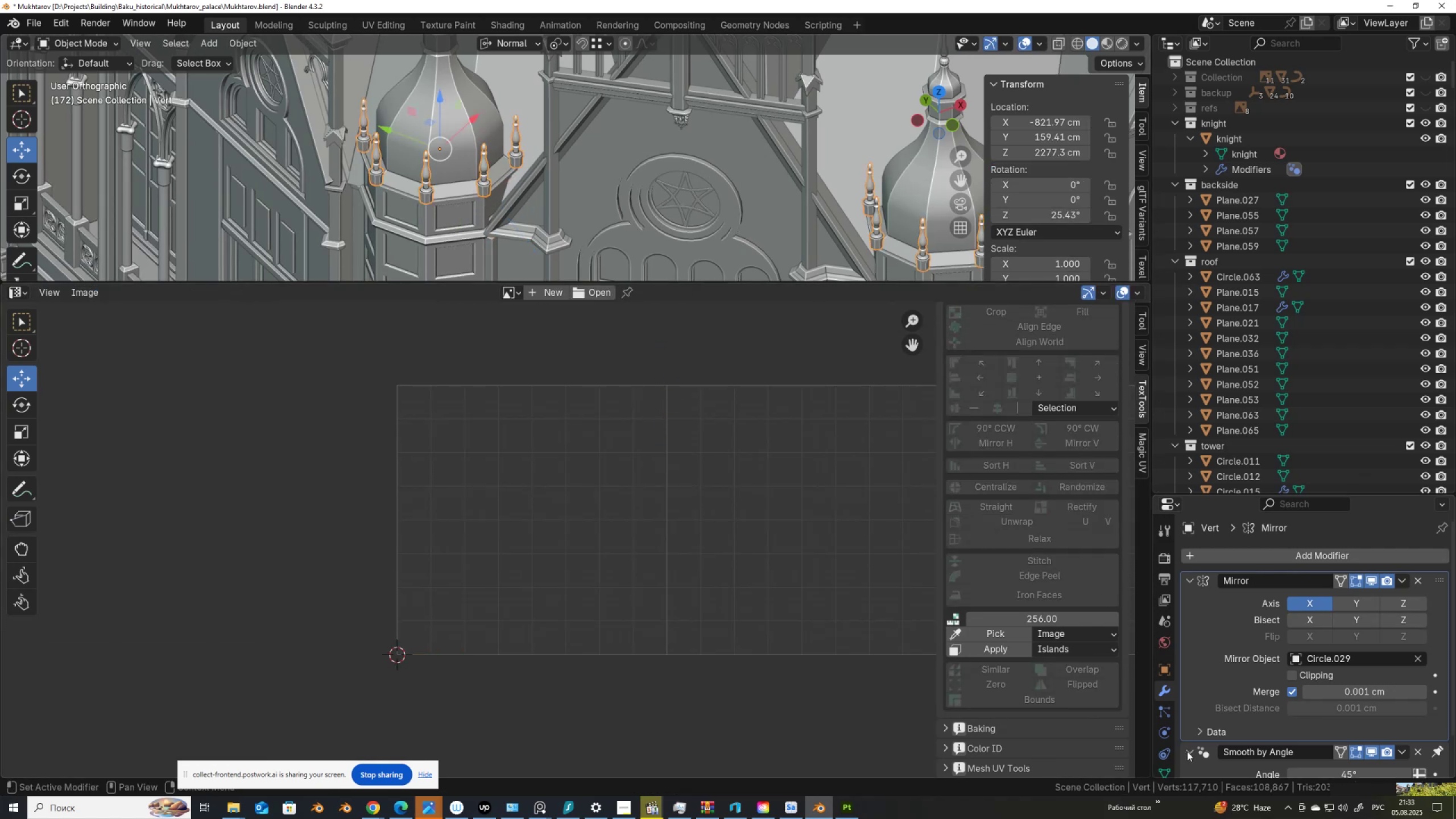 
scroll: coordinate [1162, 748], scroll_direction: down, amount: 4.0
 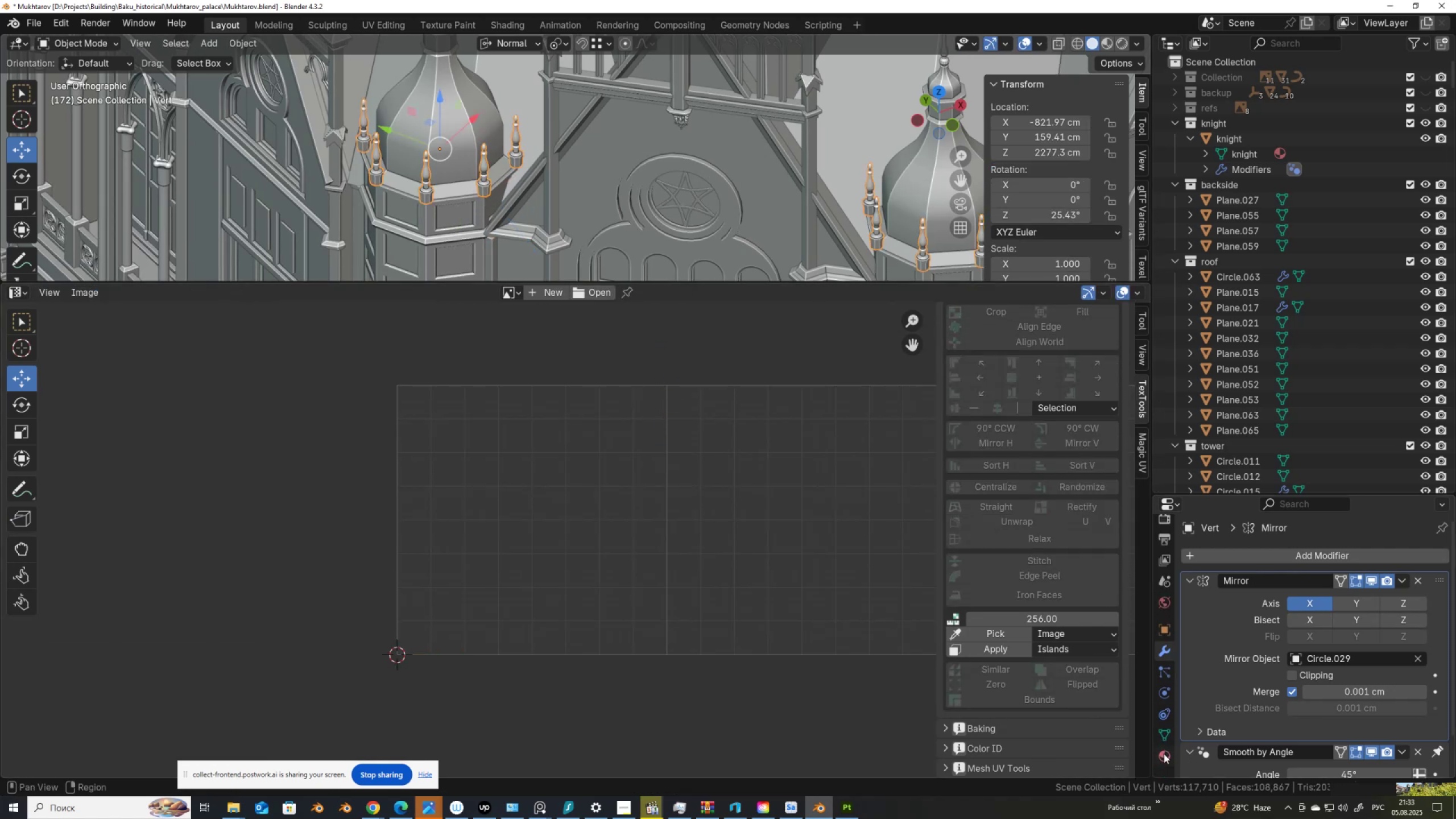 
left_click([1164, 754])
 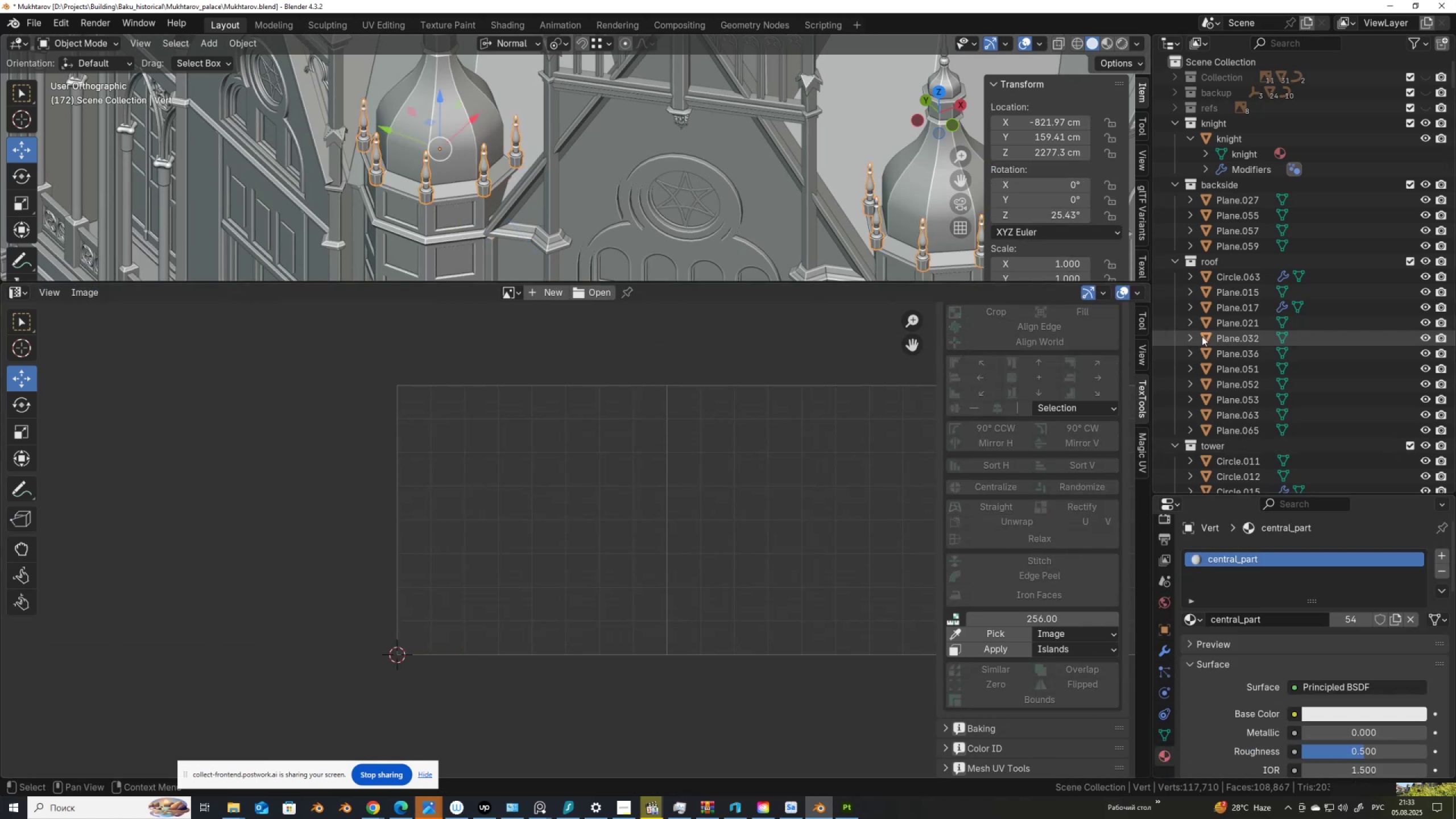 
scroll: coordinate [1224, 380], scroll_direction: down, amount: 76.0
 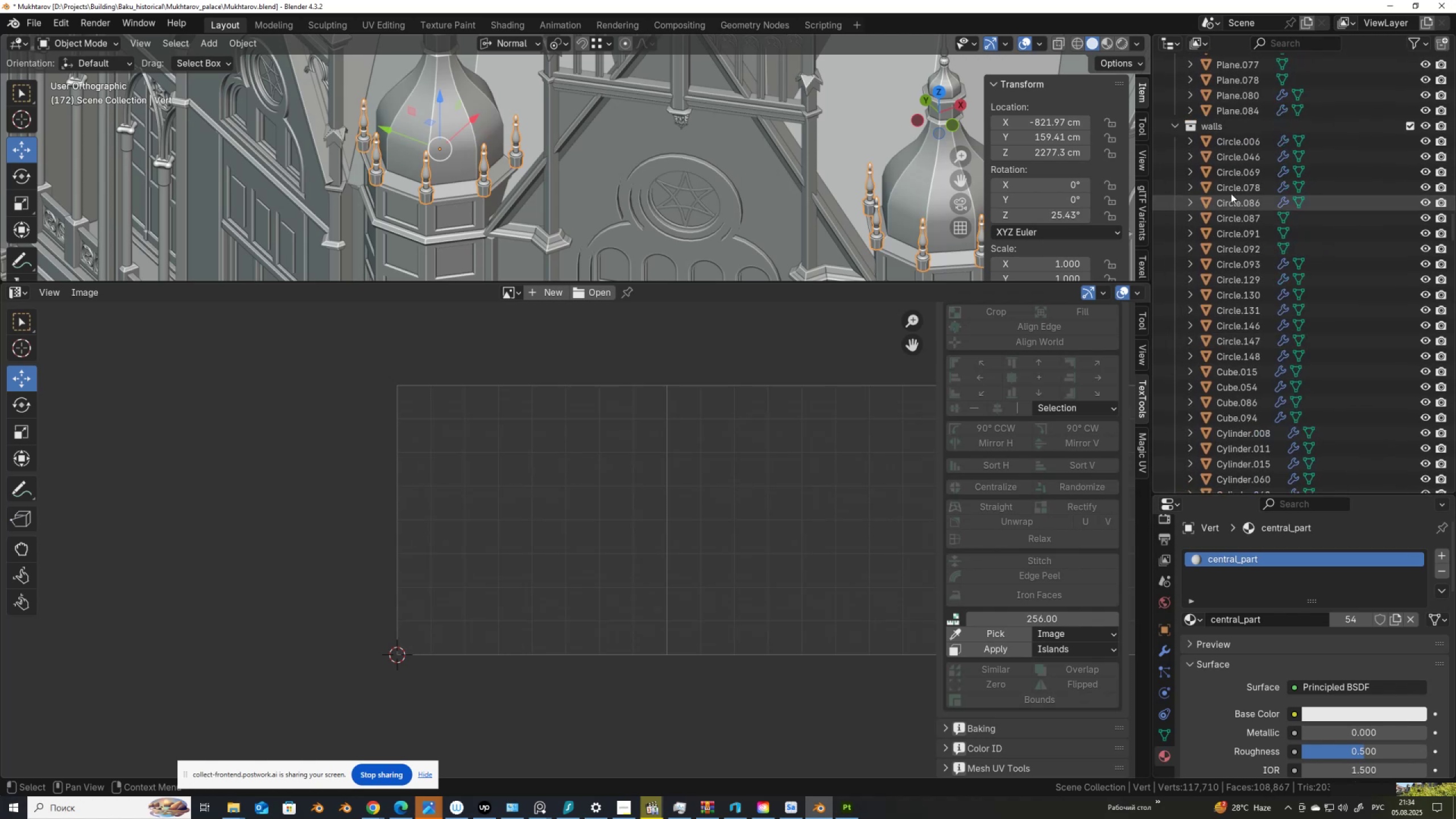 
left_click([1242, 140])
 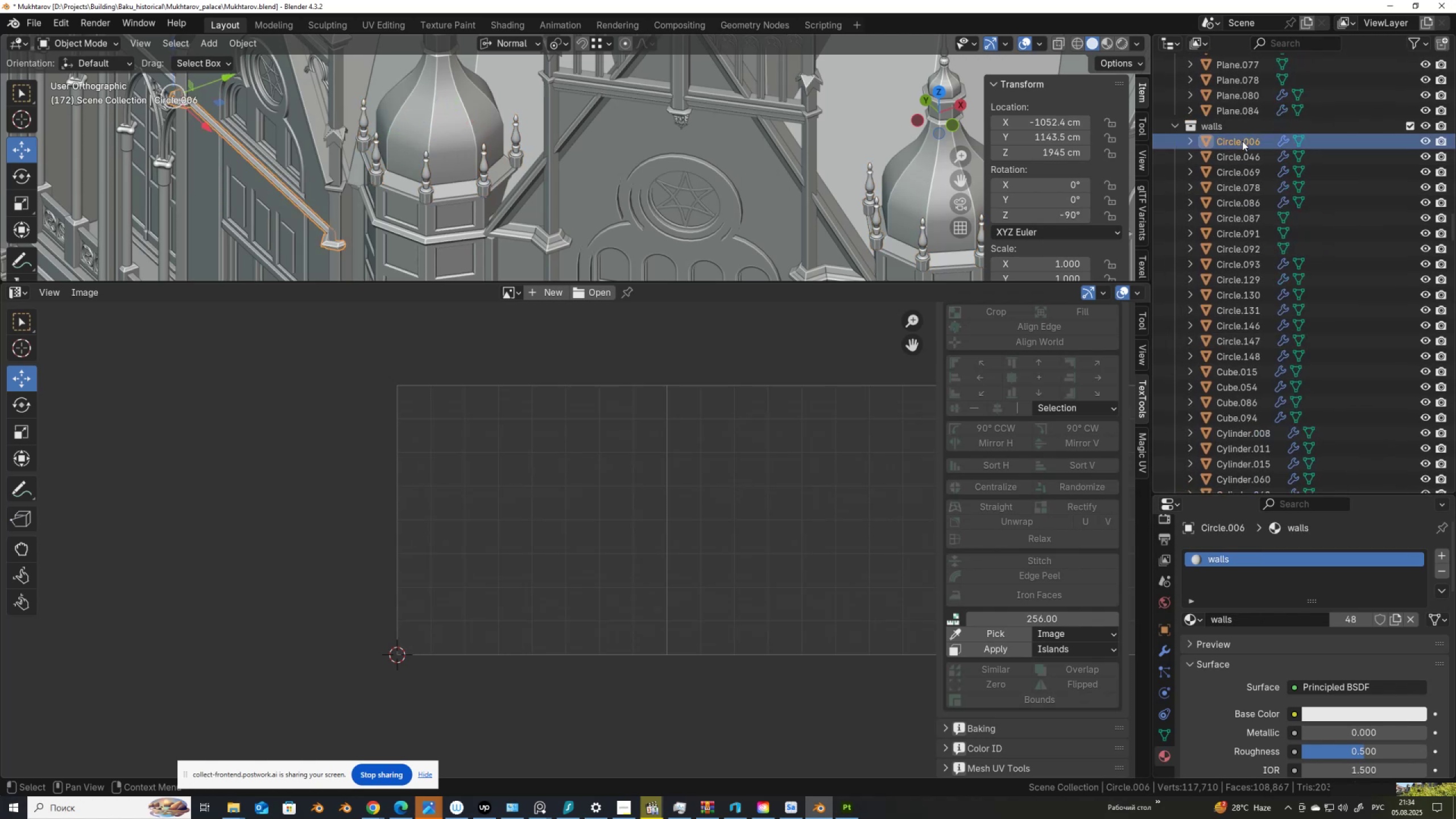 
scroll: coordinate [1258, 480], scroll_direction: down, amount: 21.0
 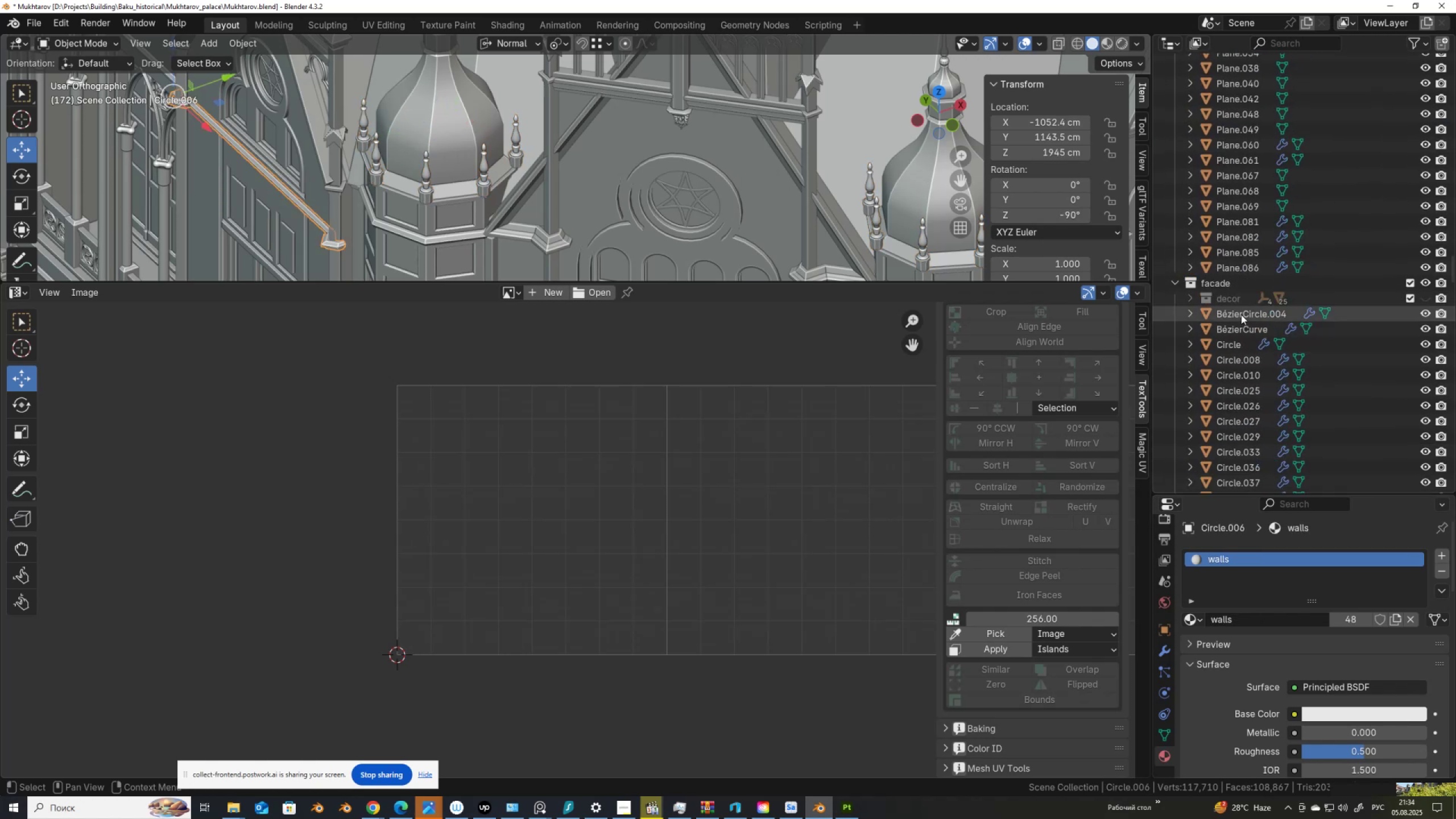 
left_click([1241, 315])
 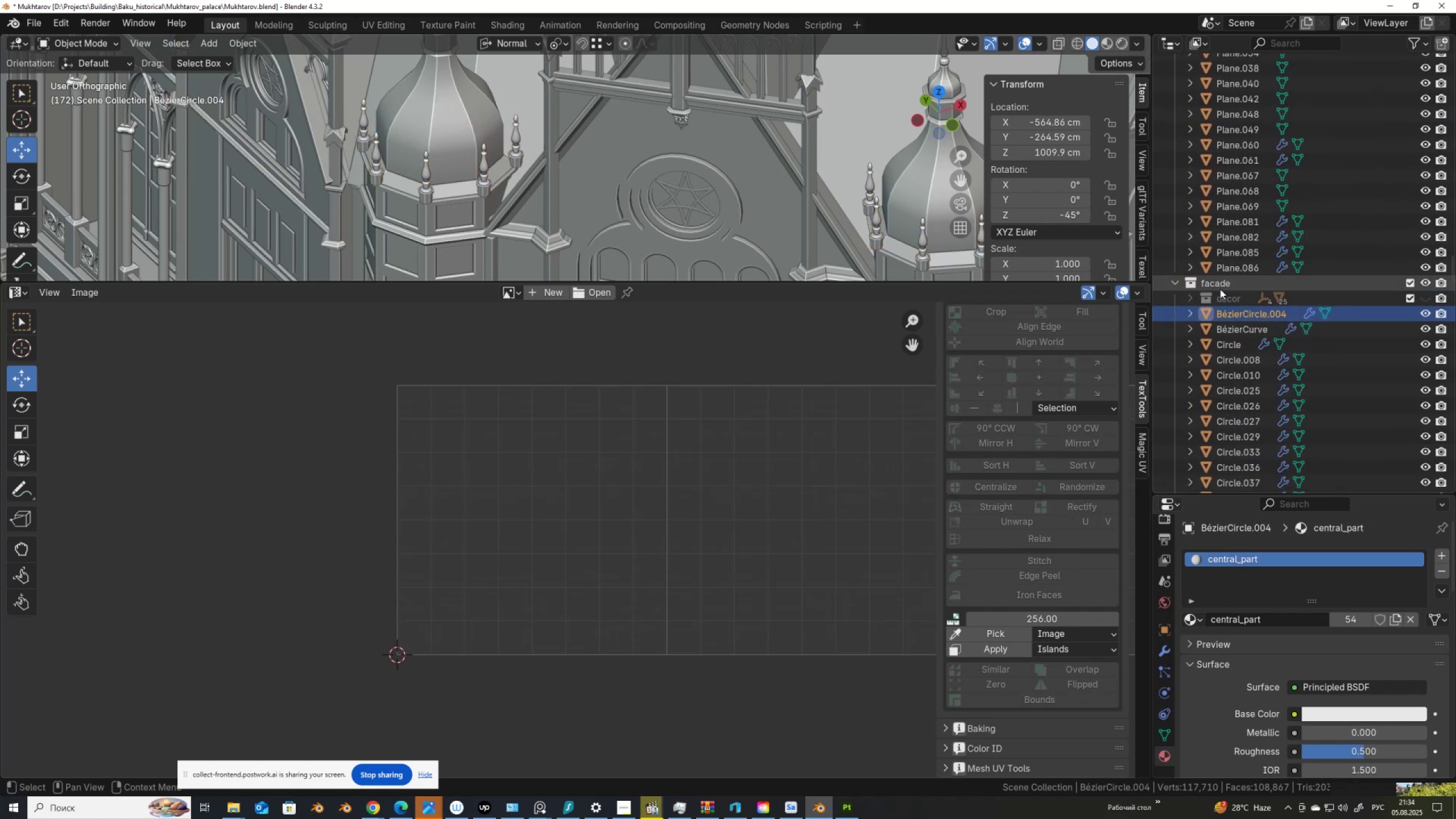 
scroll: coordinate [1258, 417], scroll_direction: down, amount: 26.0
 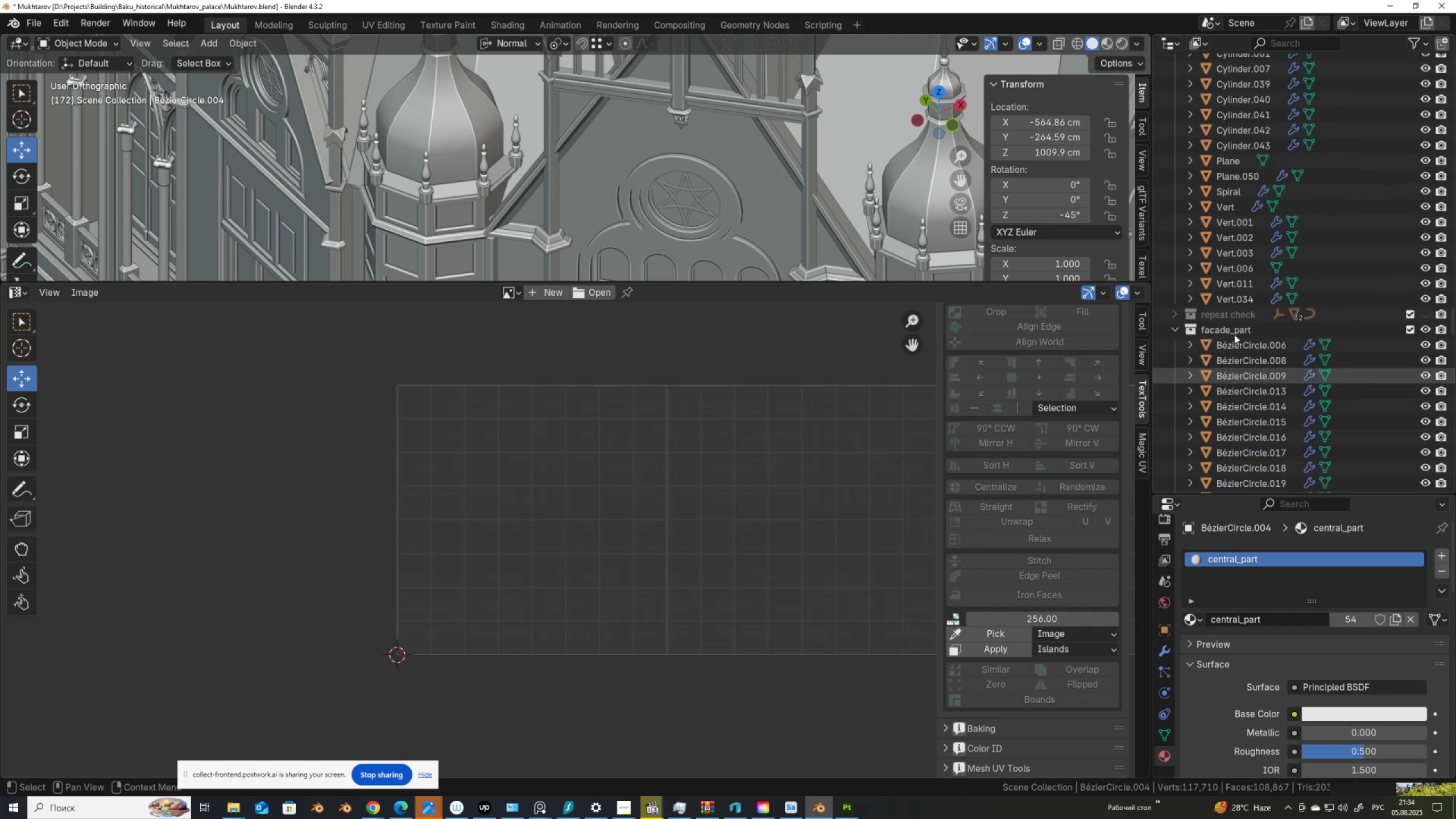 
hold_key(key=ShiftLeft, duration=0.71)
left_click([1242, 296])
 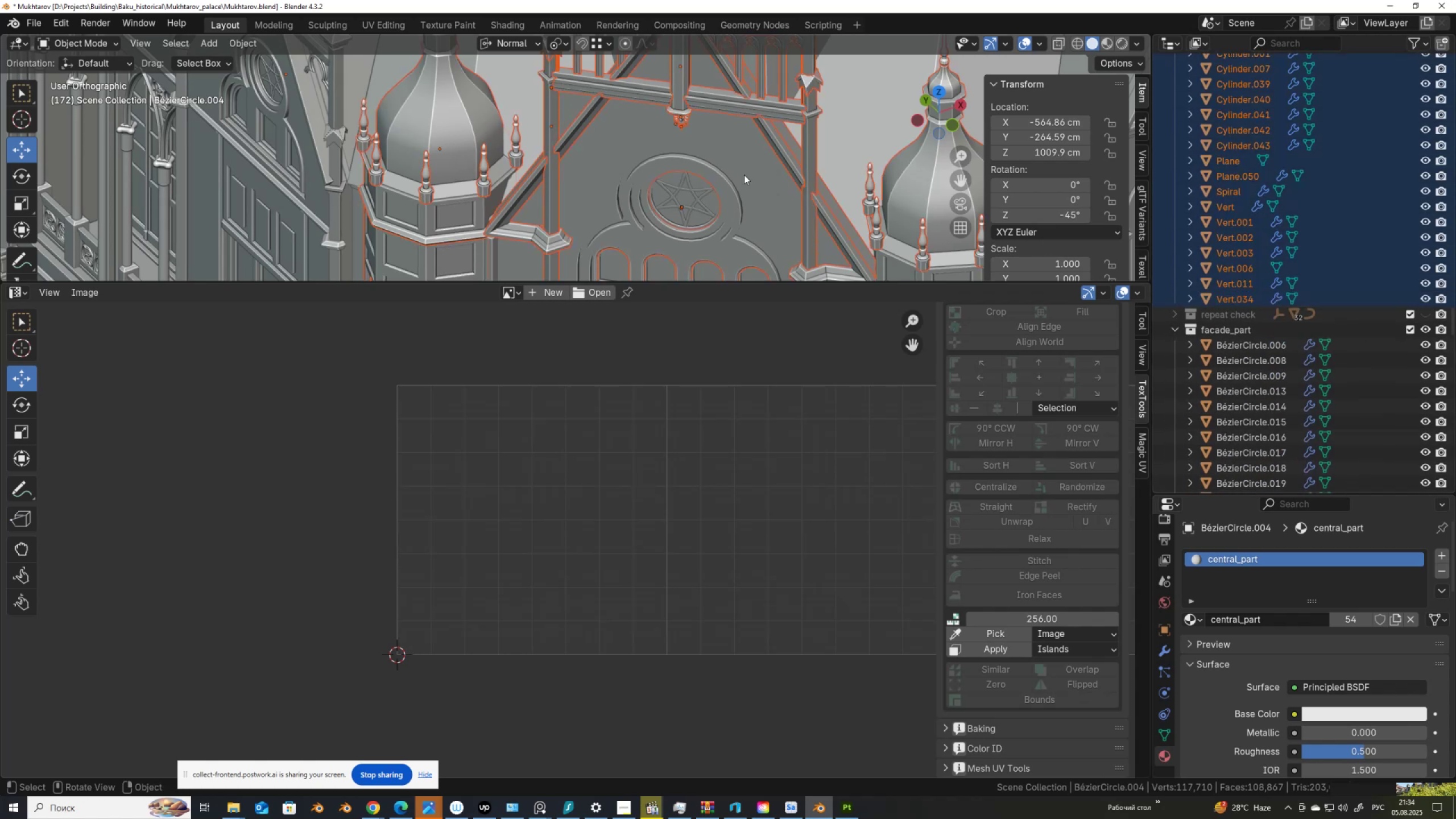 
key(Tab)
 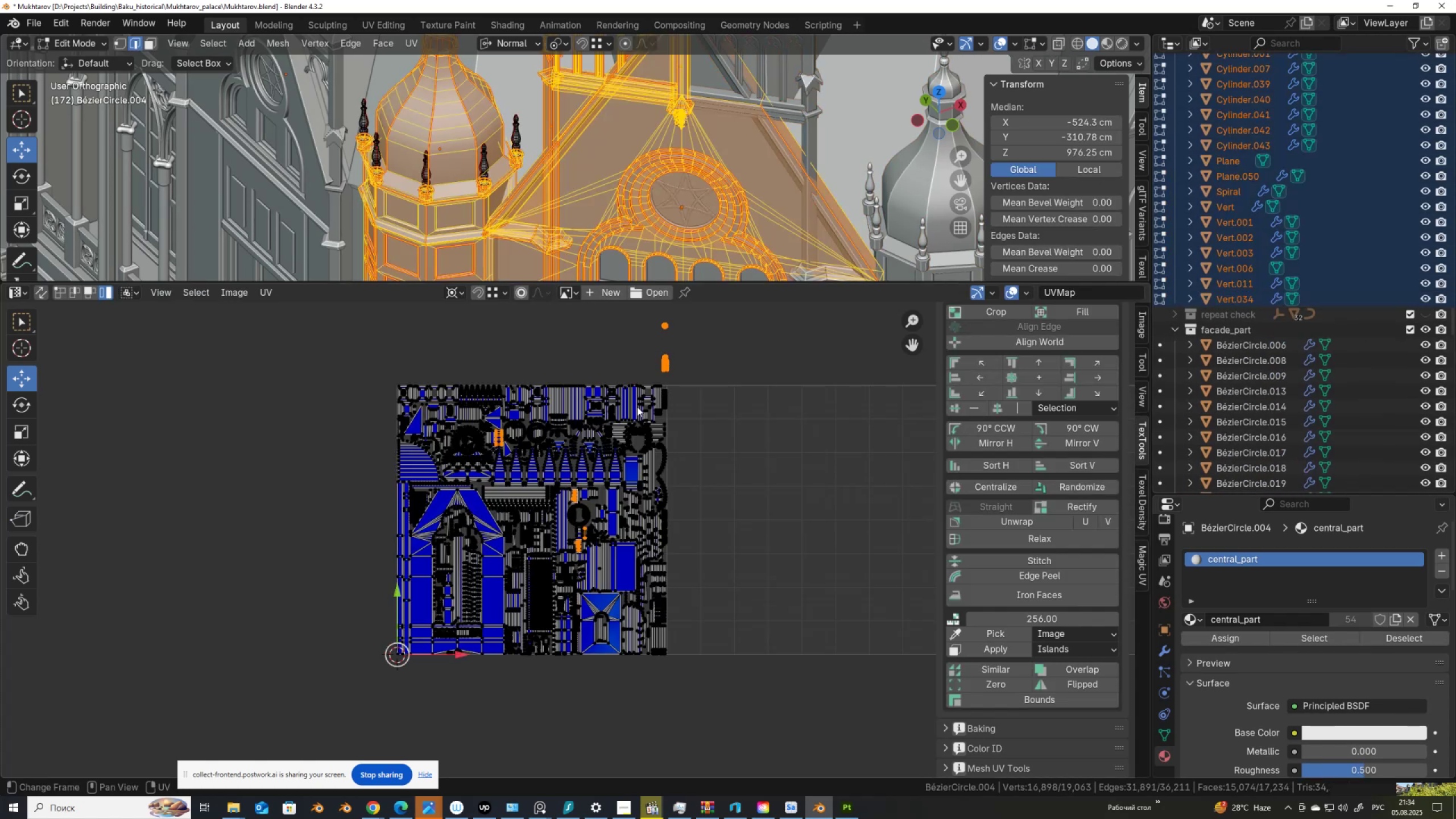 
scroll: coordinate [606, 543], scroll_direction: up, amount: 3.0
 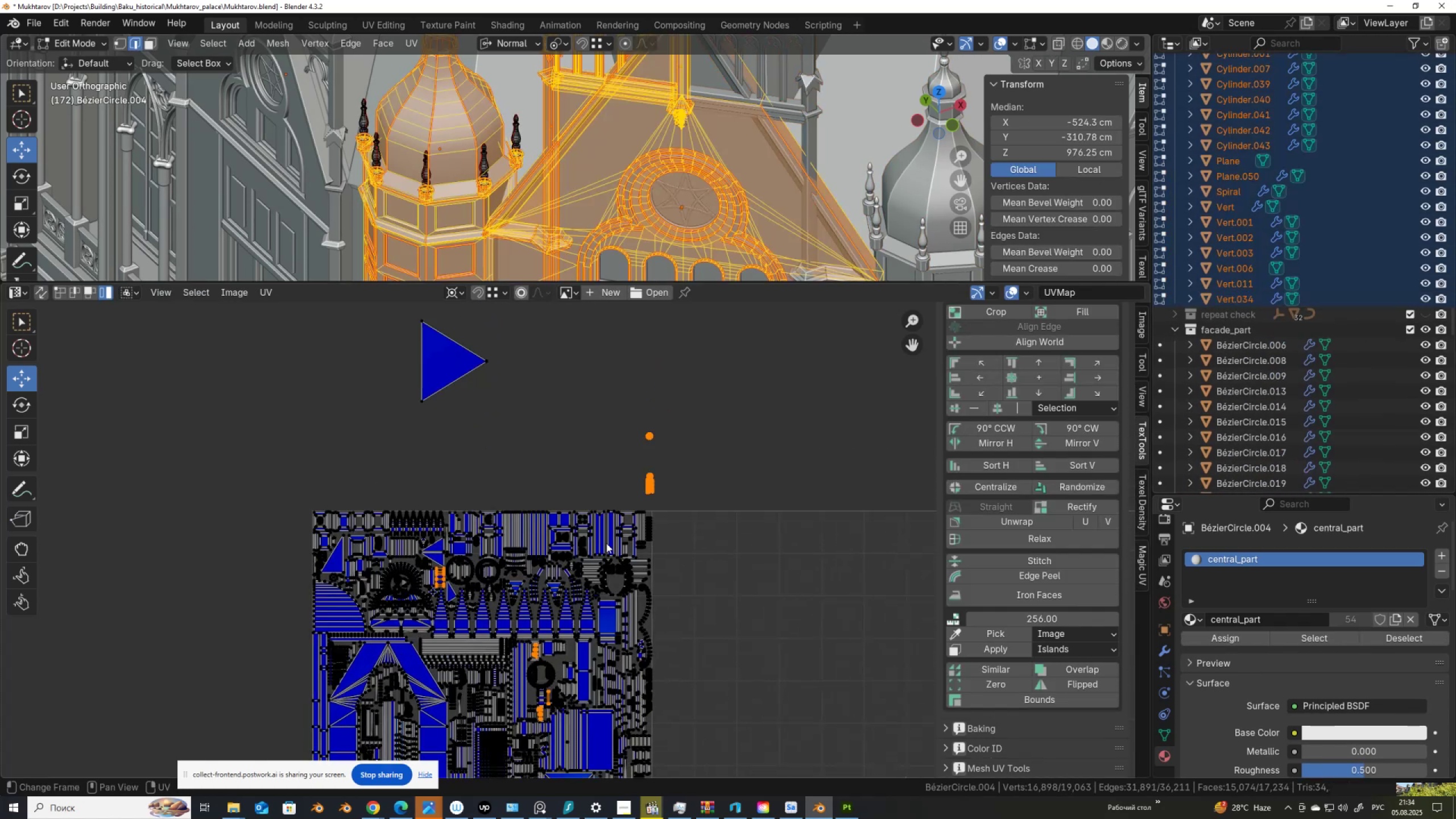 
scroll: coordinate [606, 541], scroll_direction: down, amount: 3.0
 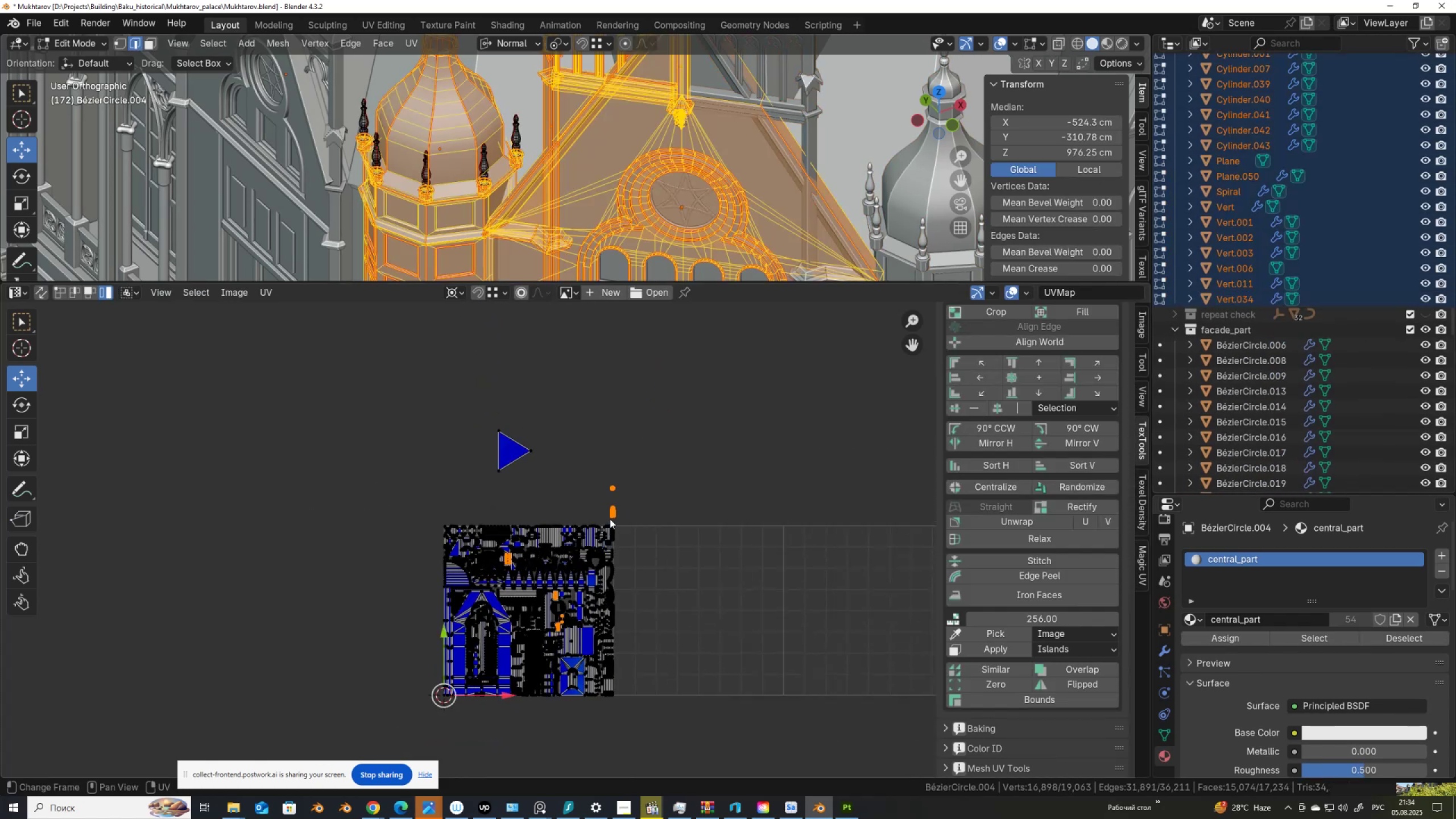 
left_click_drag(start_coordinate=[605, 469], to_coordinate=[631, 521])
 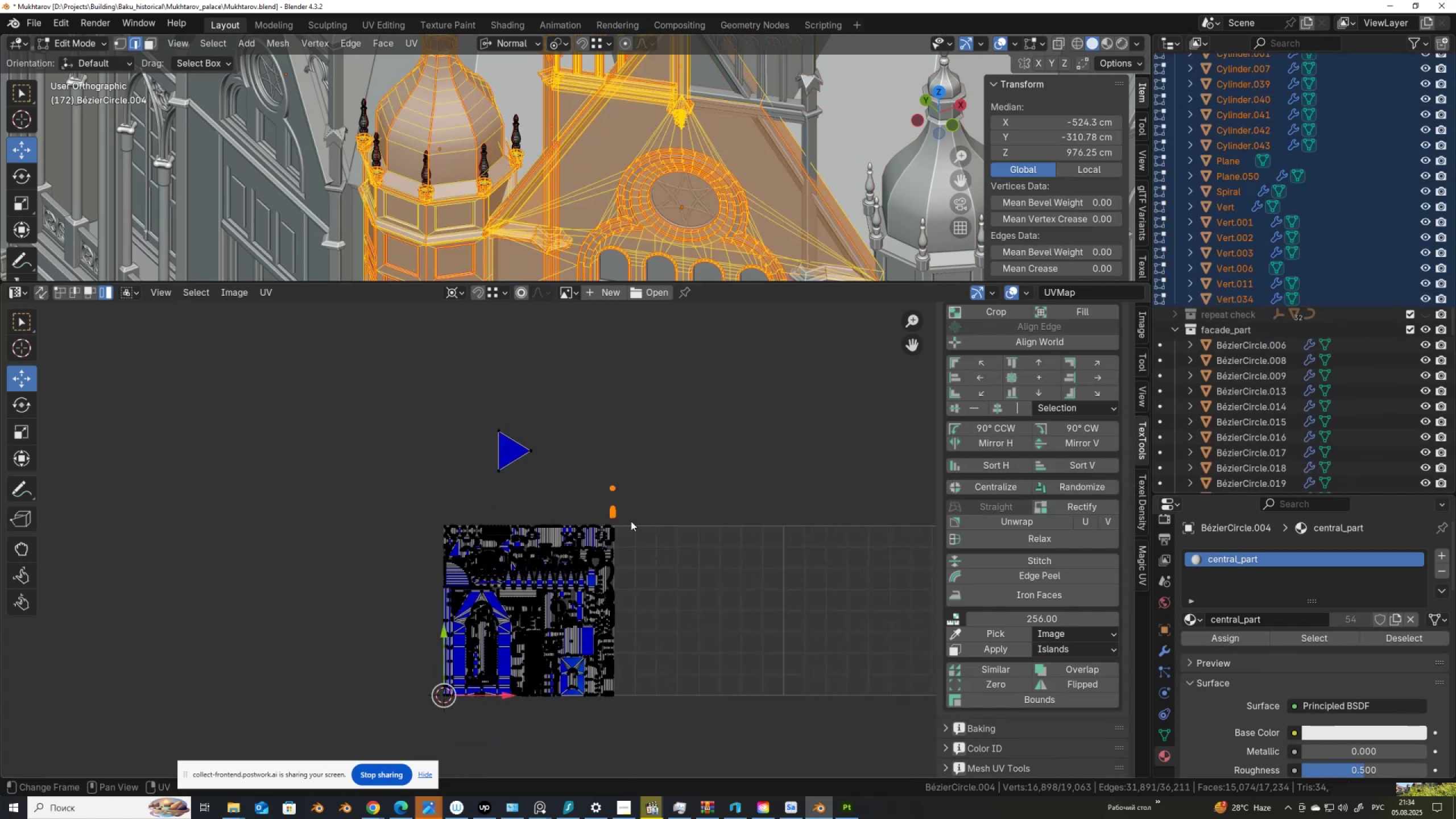 
scroll: coordinate [690, 500], scroll_direction: up, amount: 6.0
 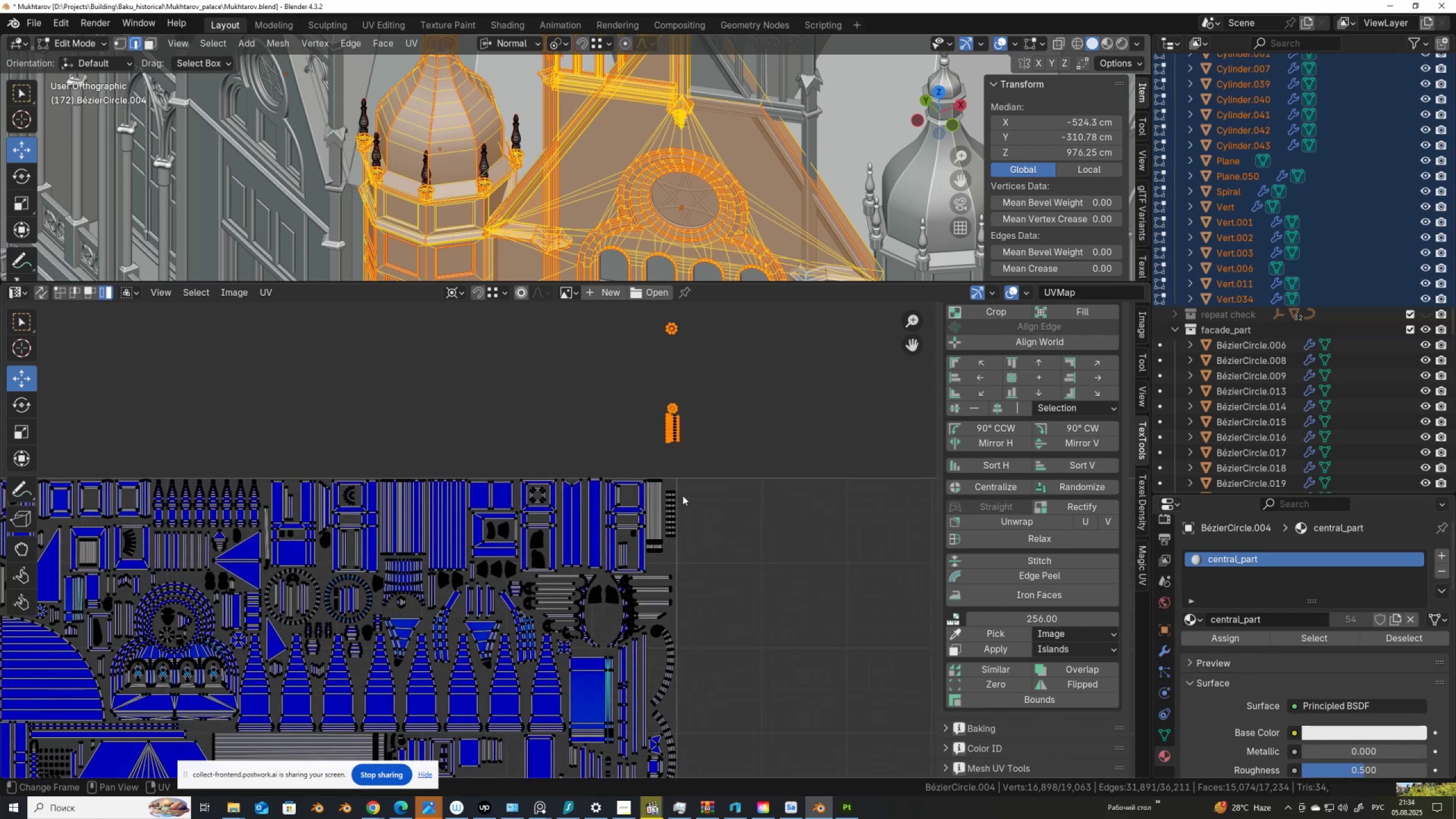 
scroll: coordinate [683, 495], scroll_direction: down, amount: 1.0
 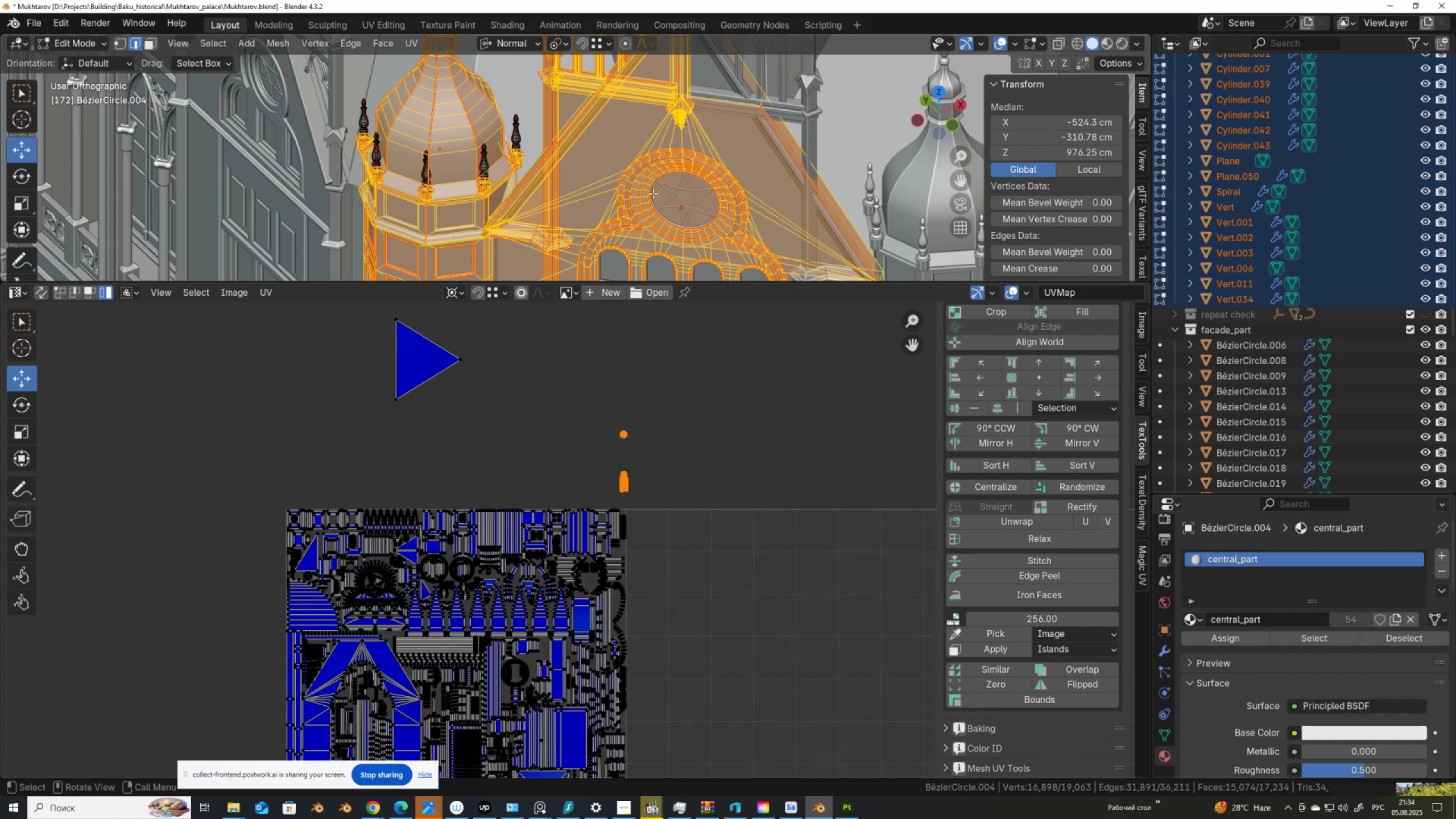 
key(A)
 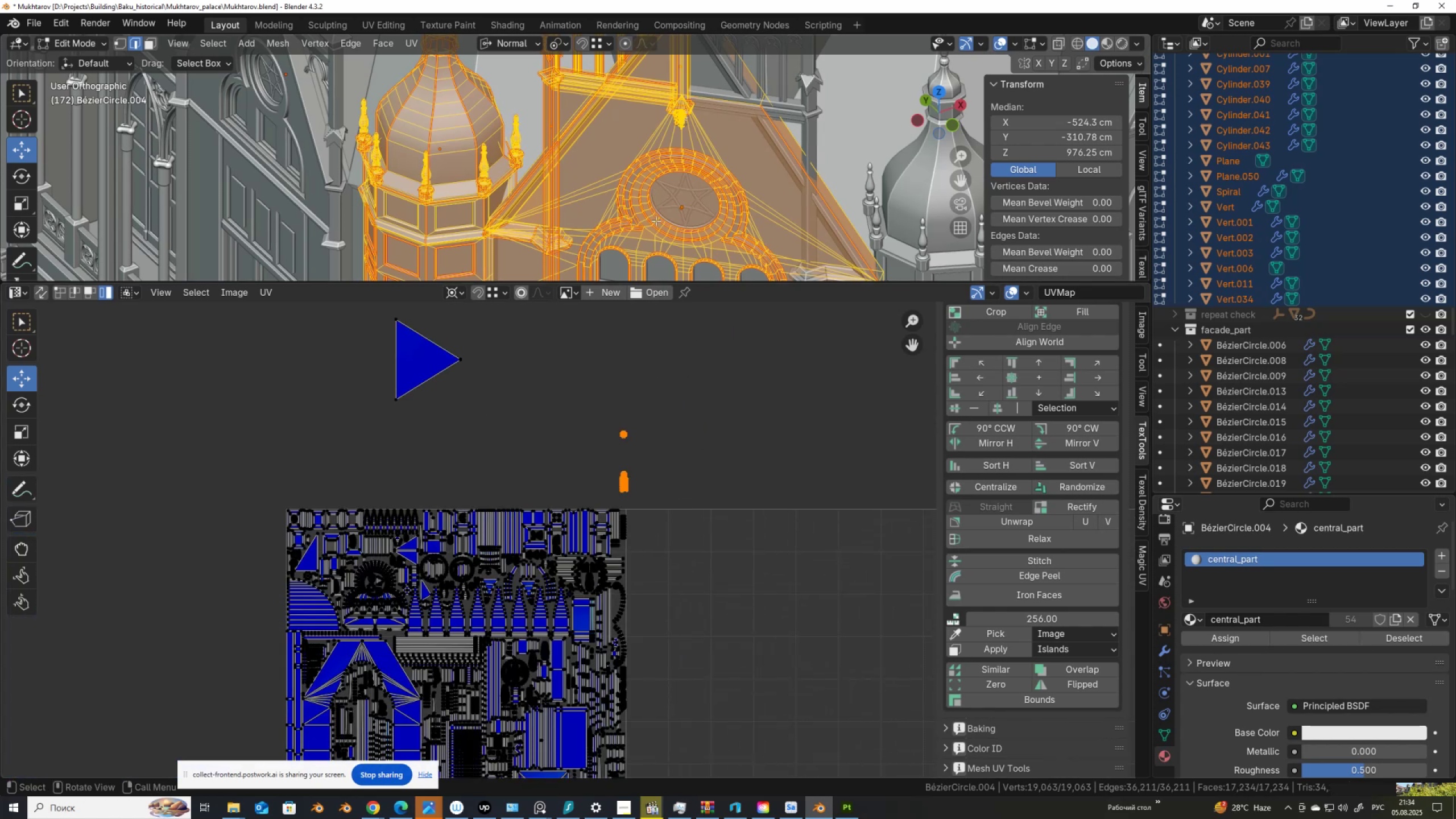 
scroll: coordinate [652, 351], scroll_direction: up, amount: 2.0
 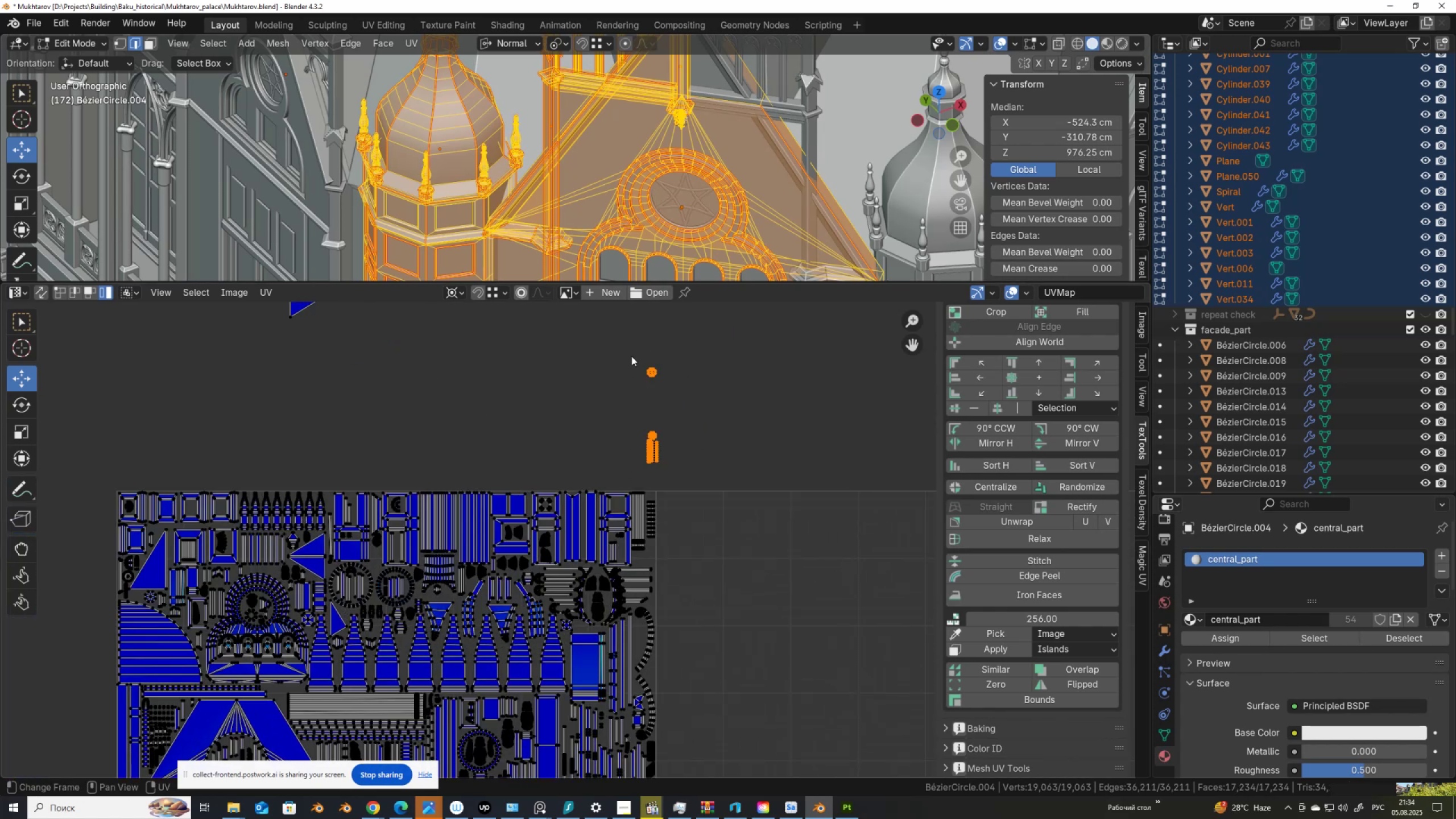 
left_click_drag(start_coordinate=[630, 342], to_coordinate=[692, 471])
 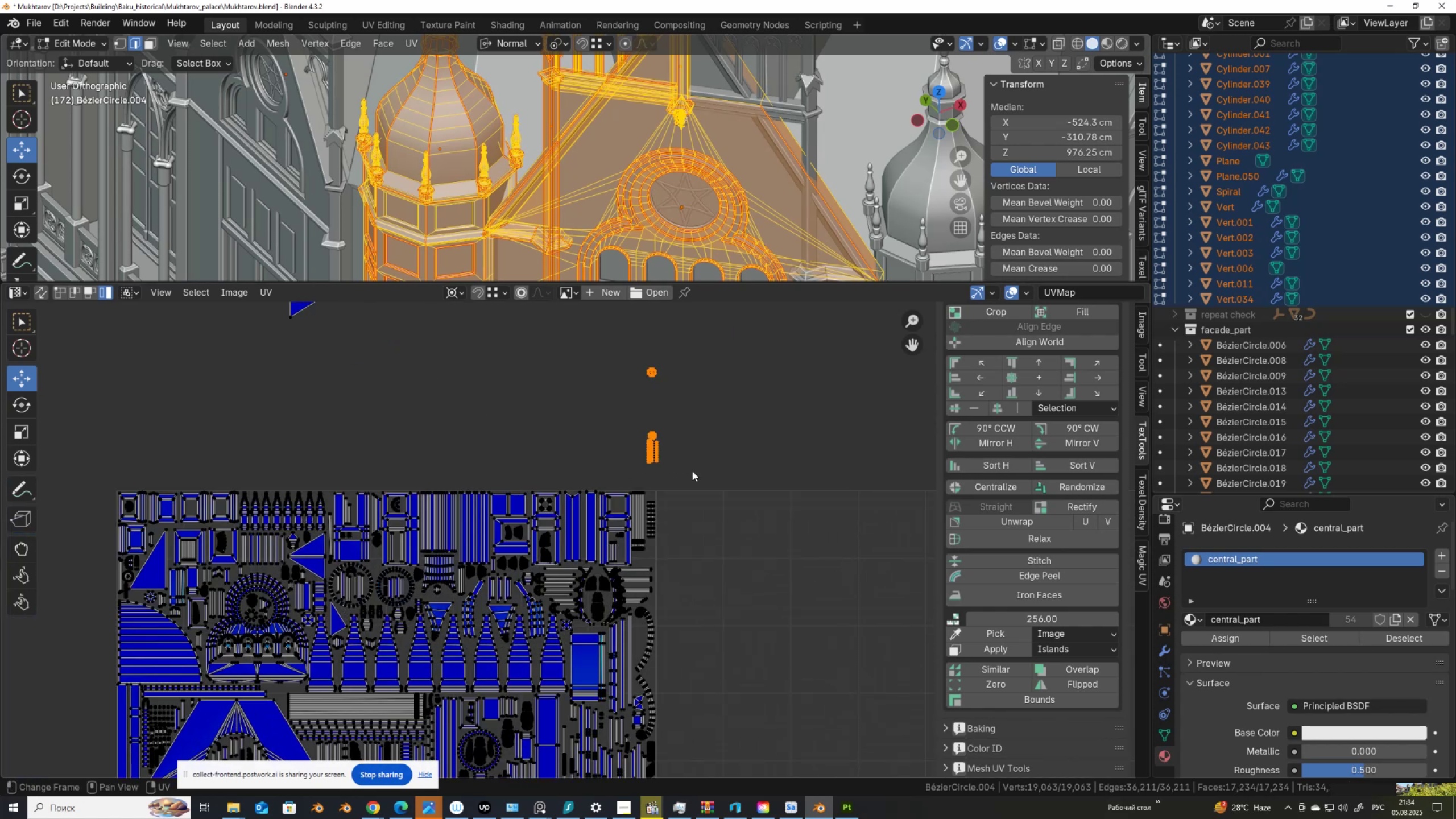 
scroll: coordinate [608, 475], scroll_direction: up, amount: 4.0
 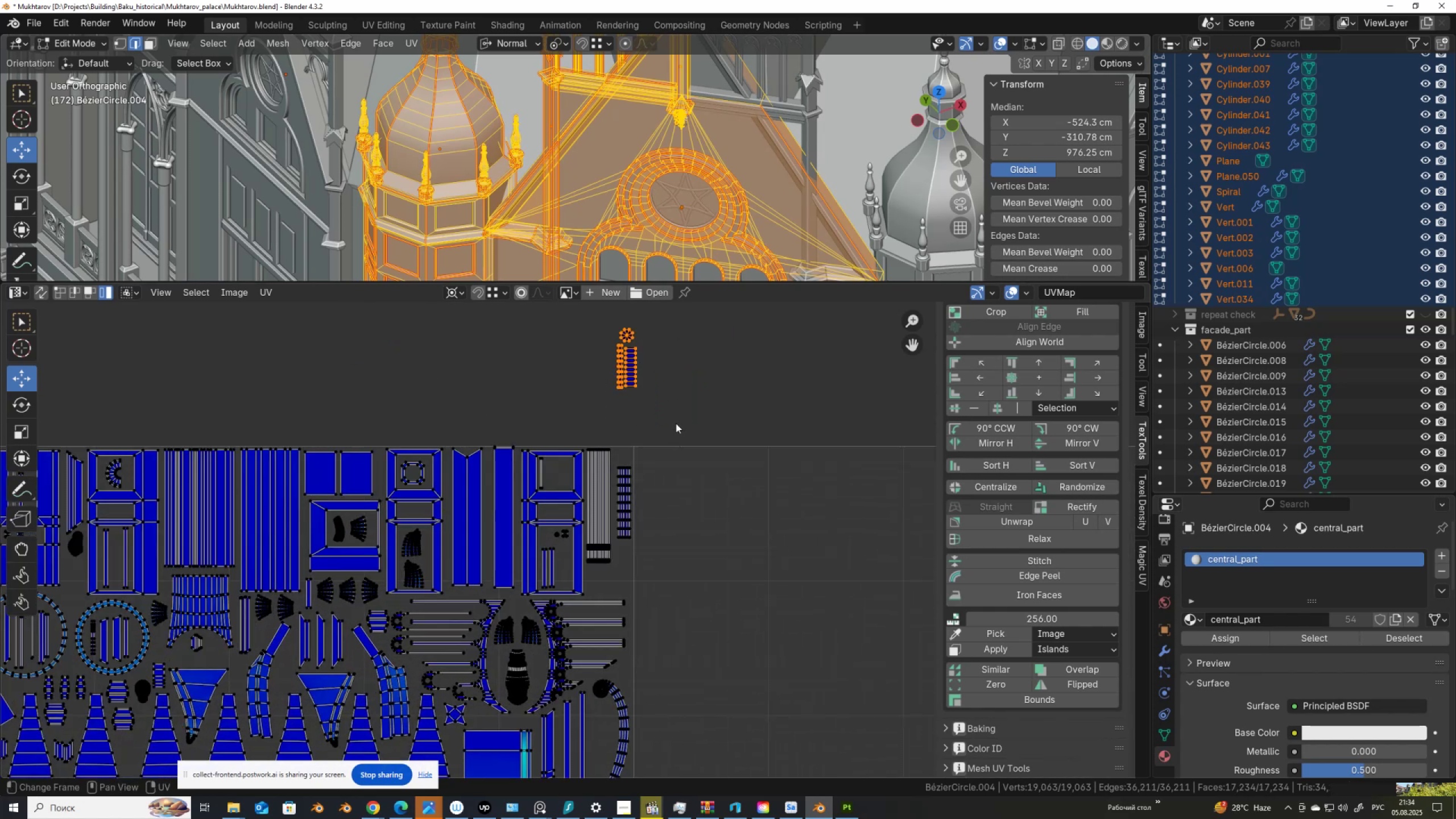 
key(G)
 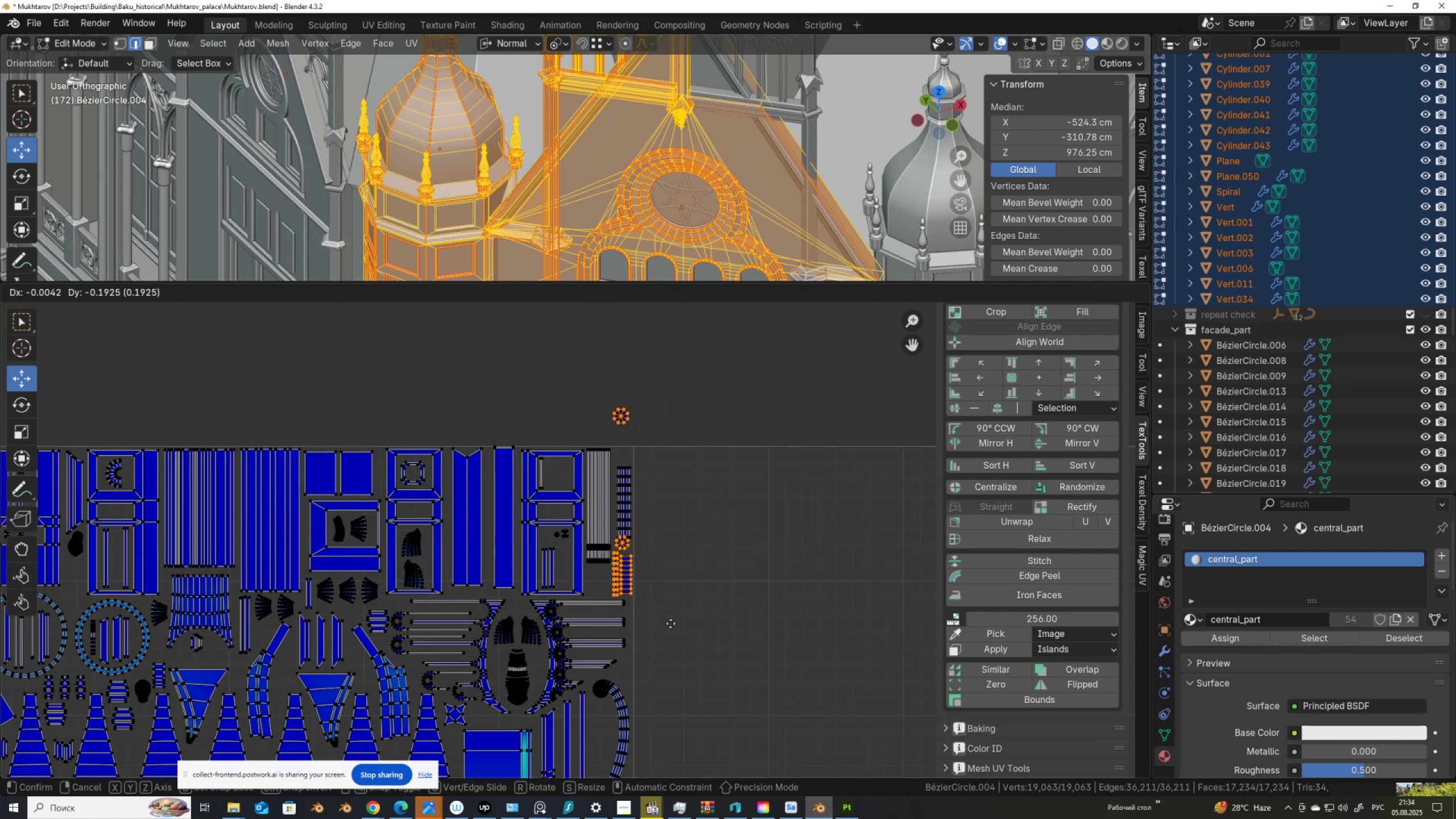 
wait(5.84)
 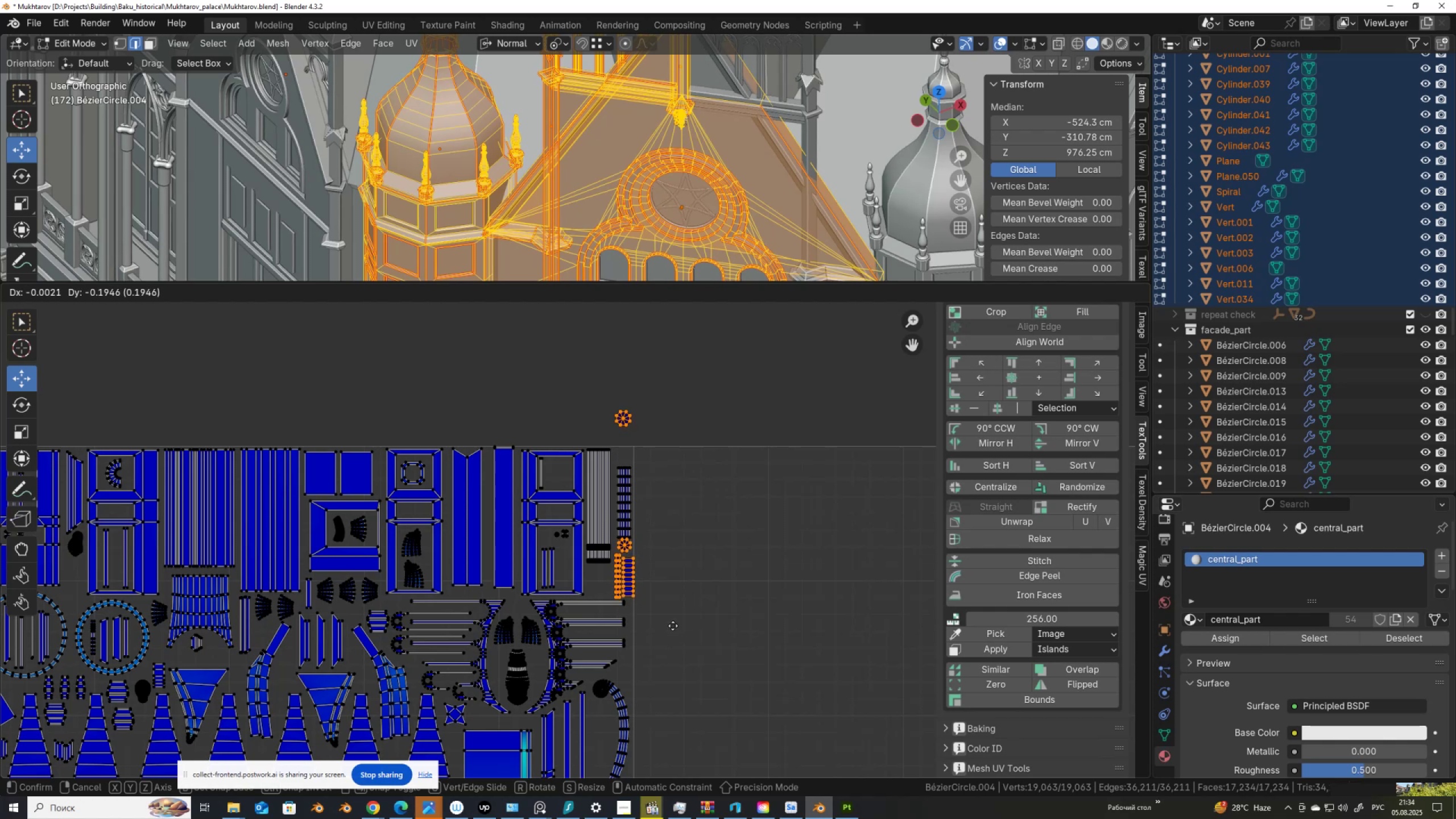 
left_click([671, 620])
 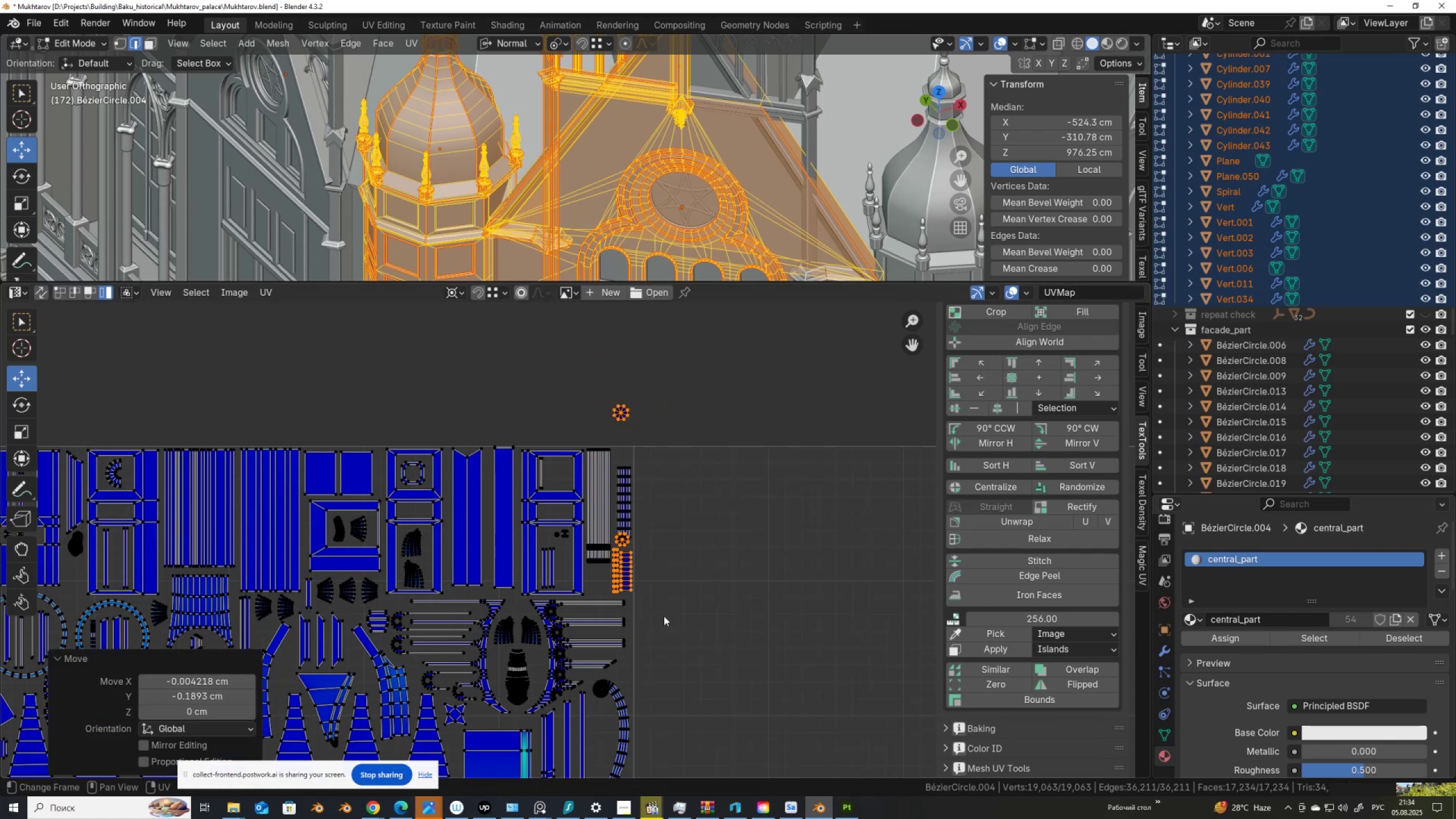 
scroll: coordinate [657, 613], scroll_direction: up, amount: 4.0
 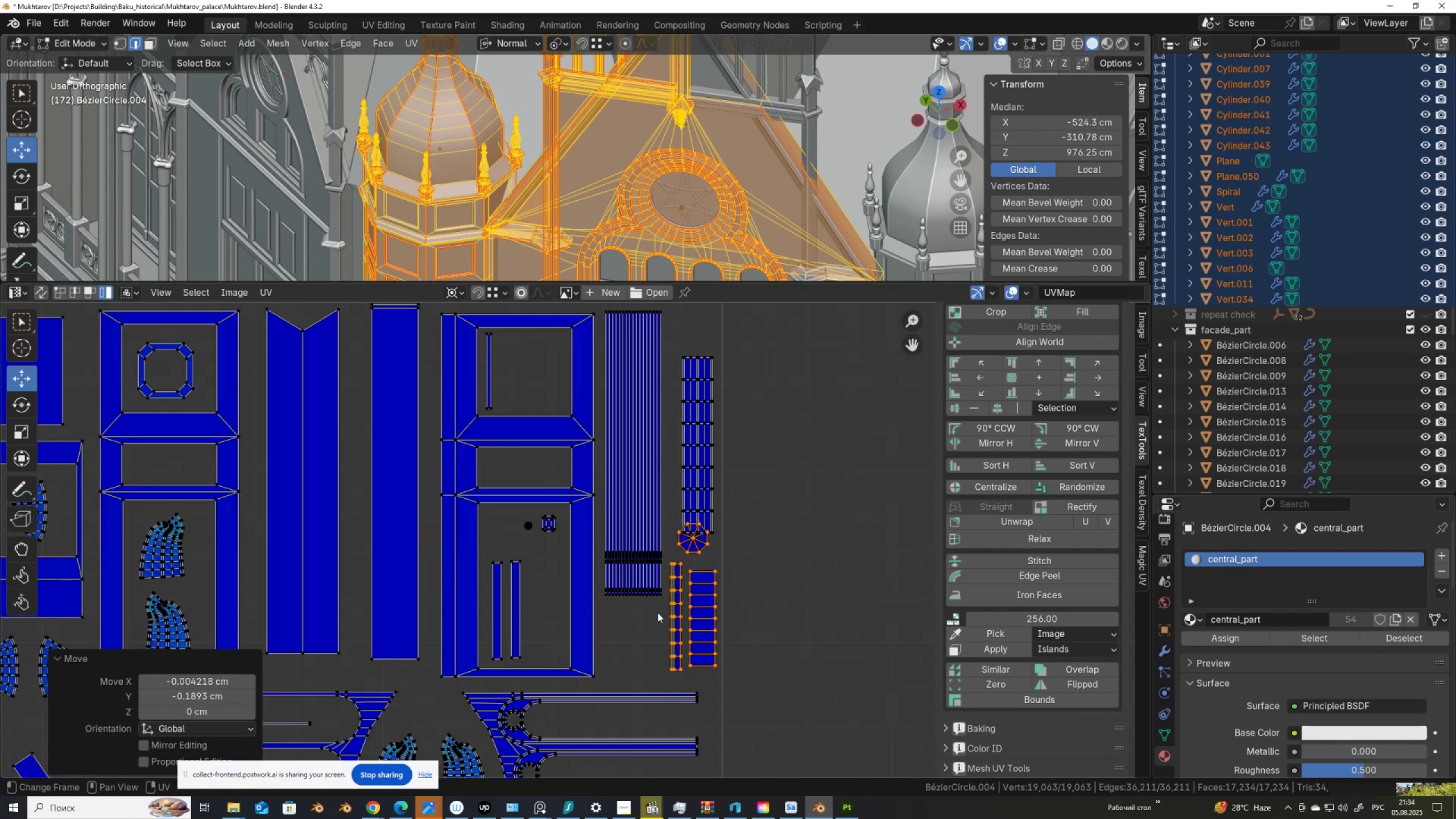 
scroll: coordinate [664, 588], scroll_direction: down, amount: 5.0
 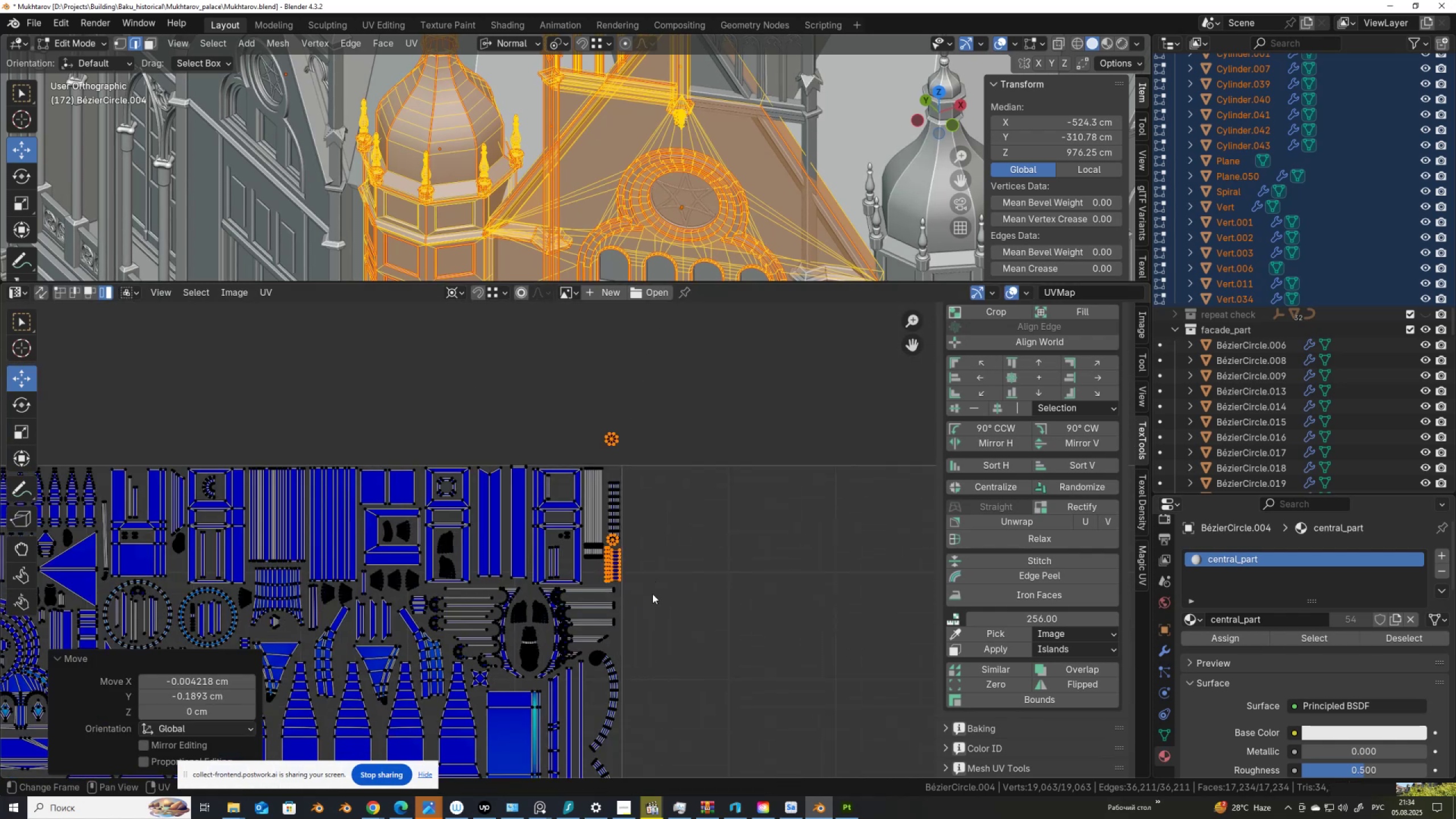 
hold_key(key=ControlLeft, duration=0.66)
left_click_drag(start_coordinate=[656, 606], to_coordinate=[583, 523])
 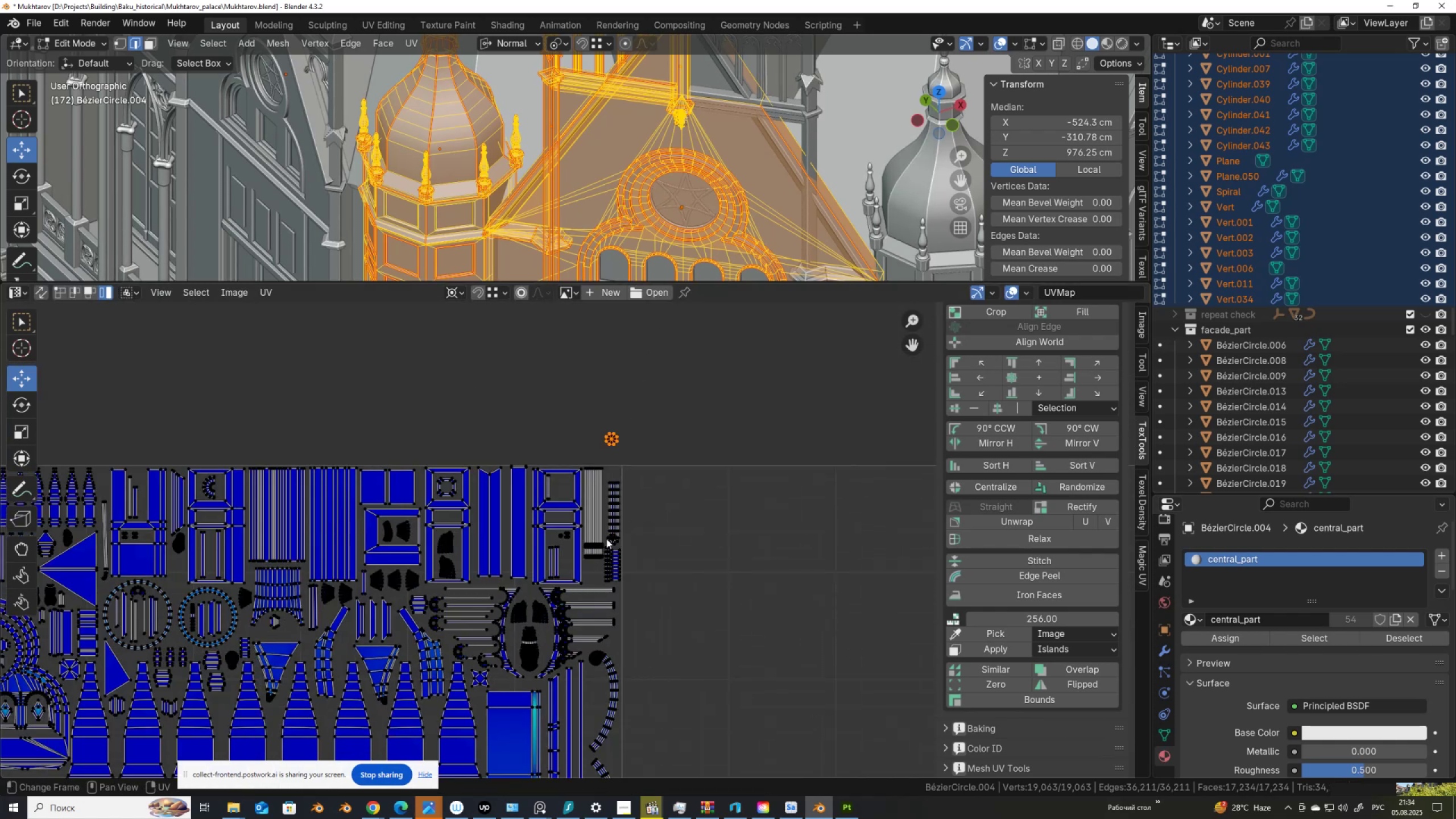 
scroll: coordinate [606, 539], scroll_direction: up, amount: 2.0
 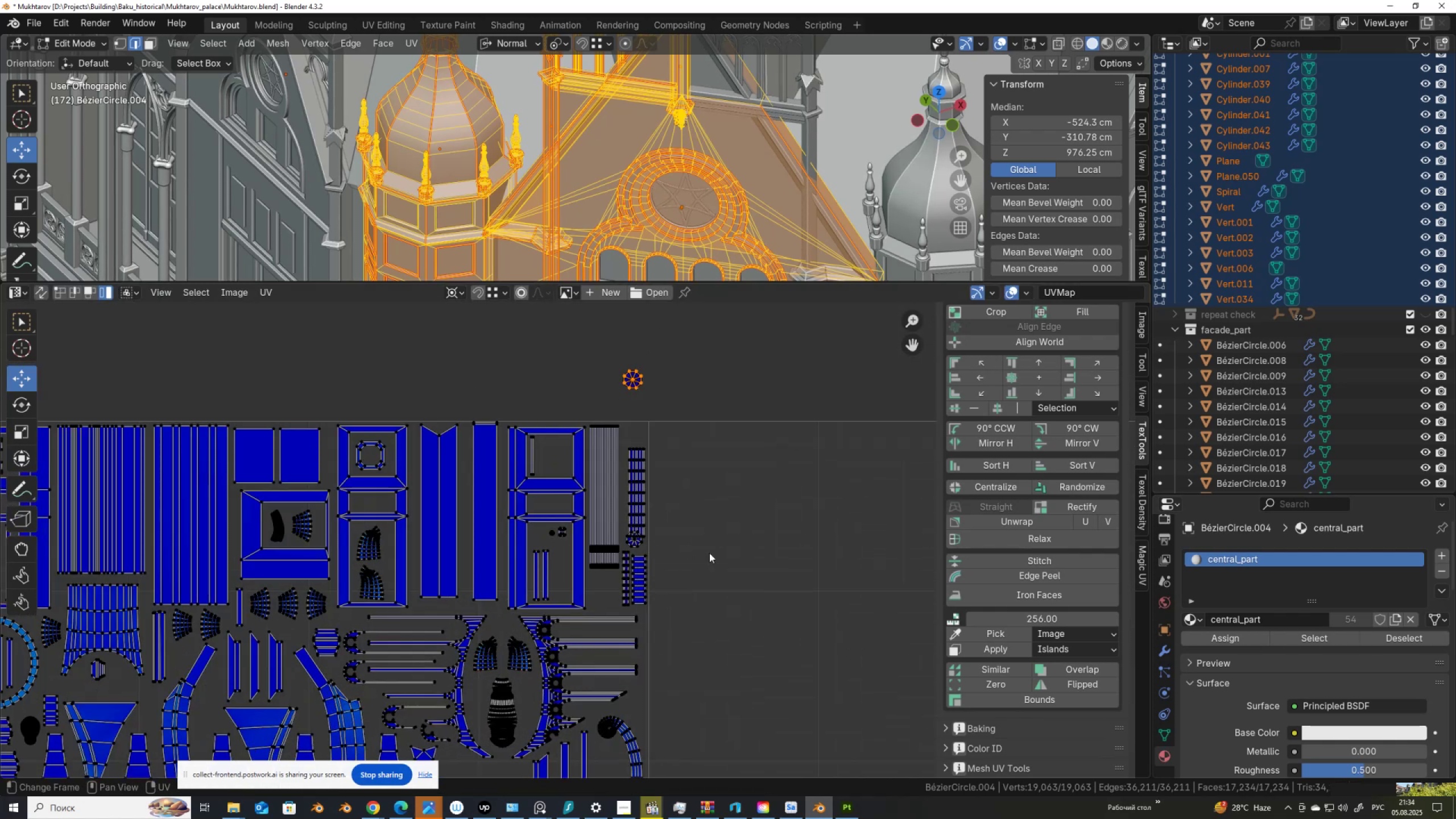 
key(Control+ControlLeft)
 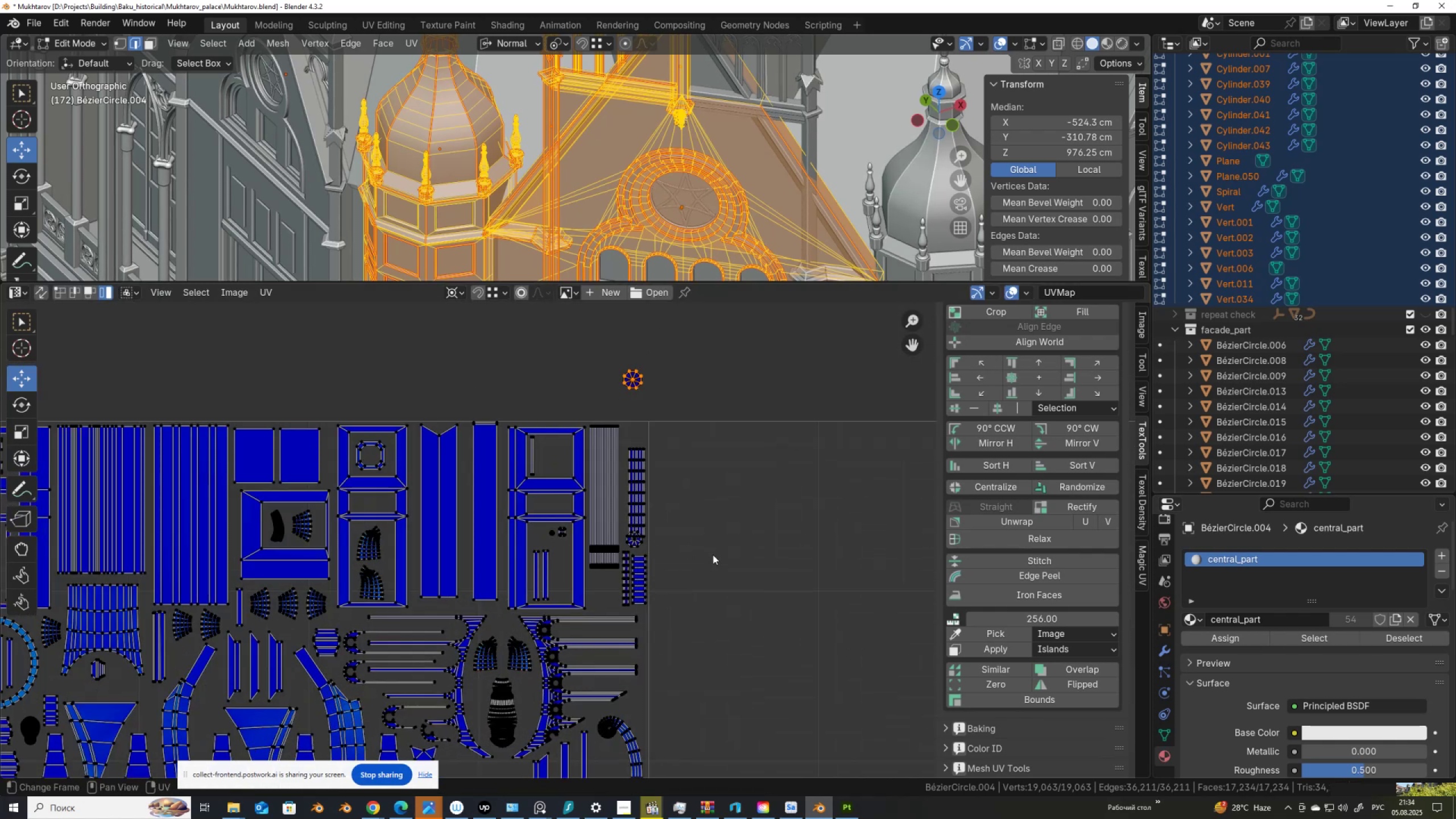 
key(Control+ControlLeft)
 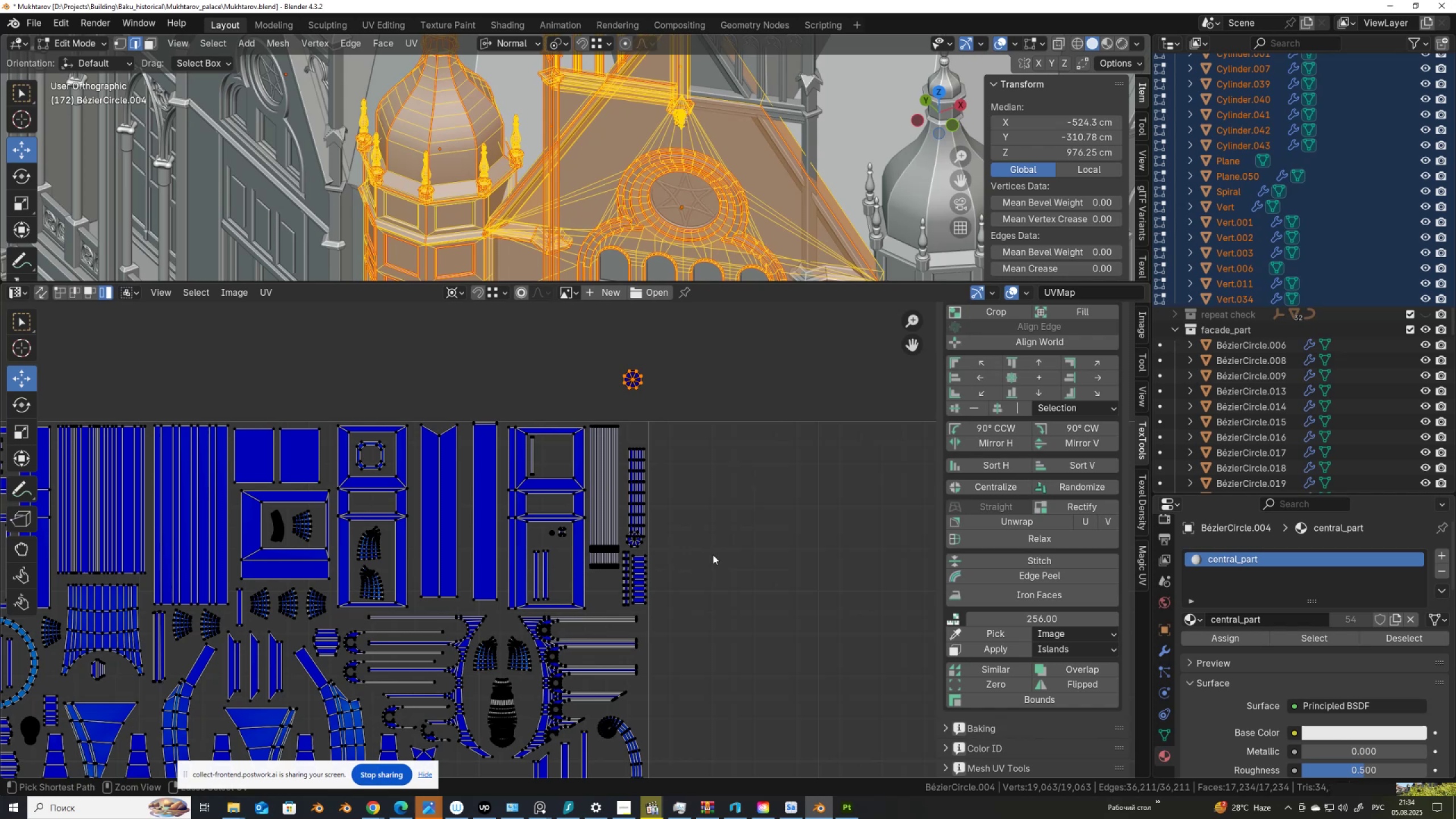 
key(Control+Z)
 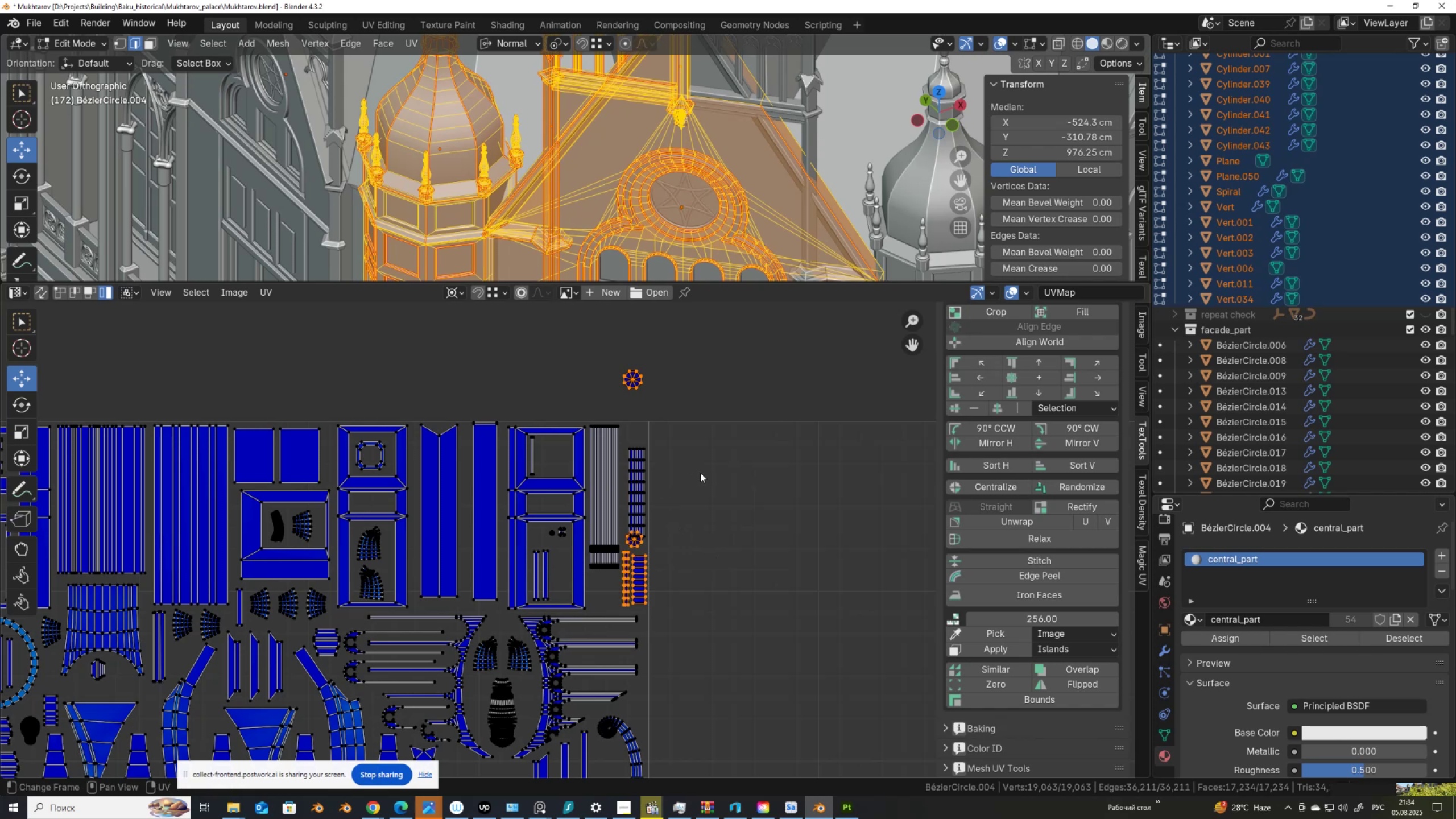 
key(G)
 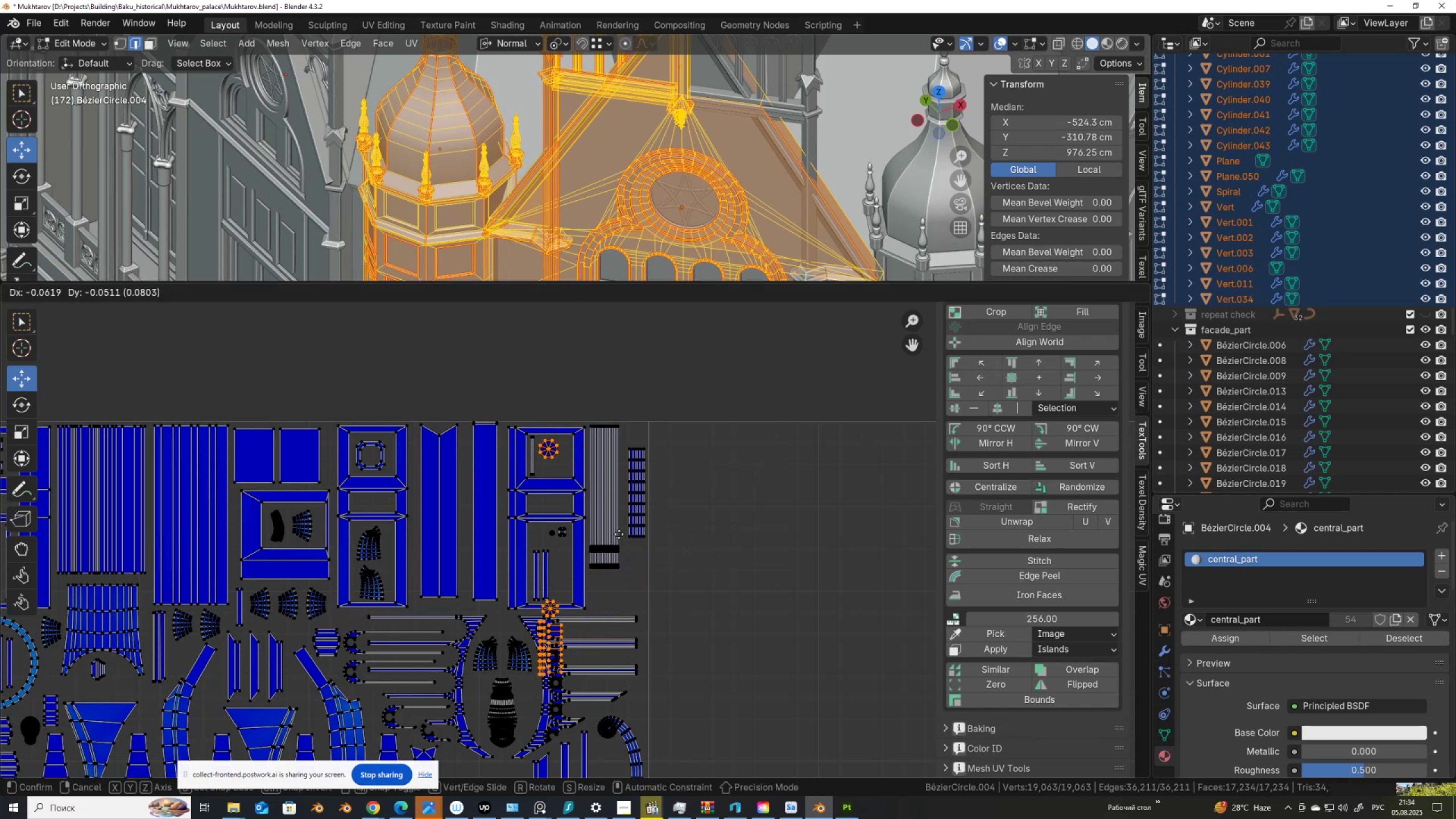 
left_click([619, 533])
 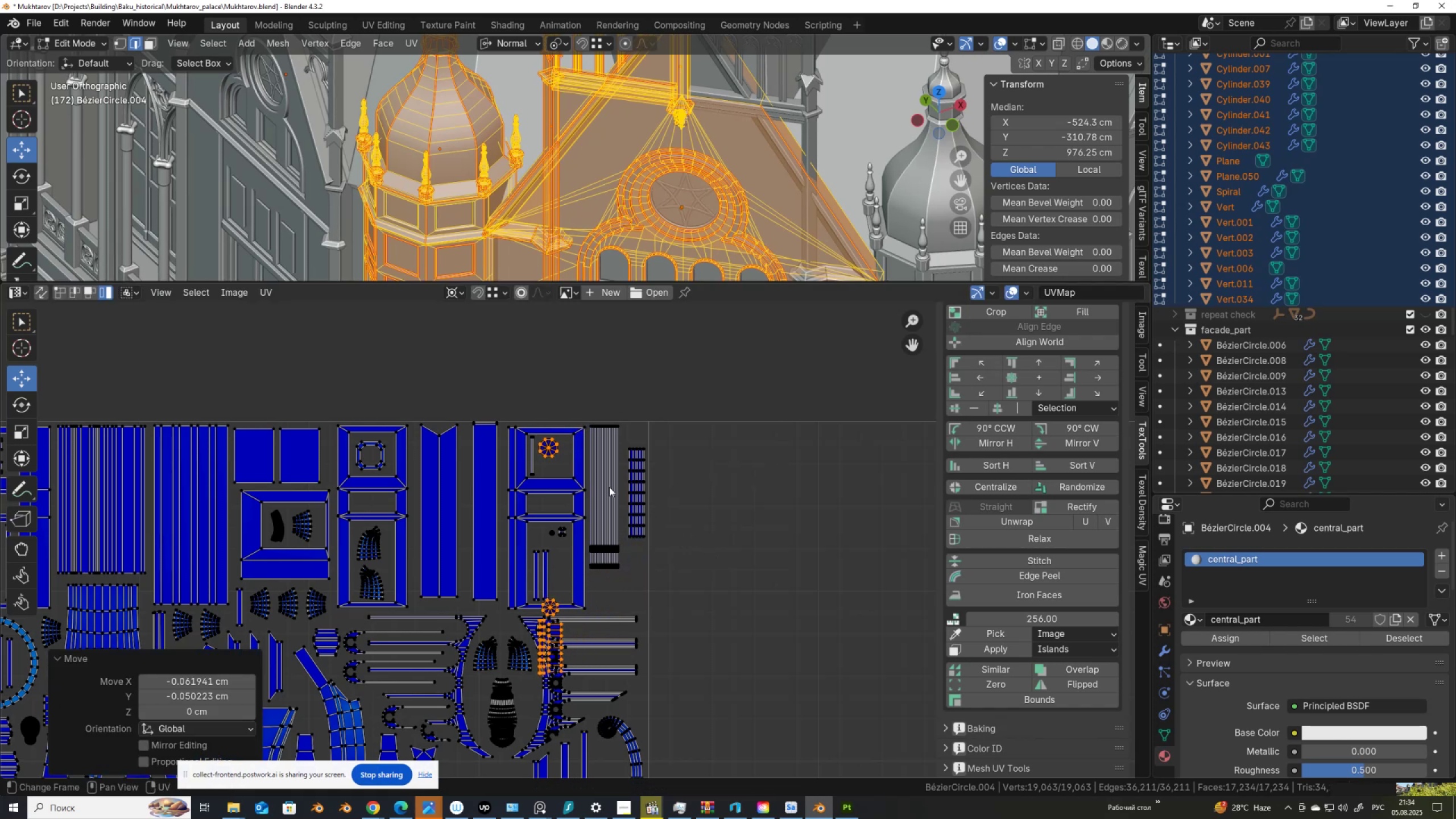 
hold_key(key=ControlLeft, duration=0.61)
left_click_drag(start_coordinate=[539, 431], to_coordinate=[578, 466])
 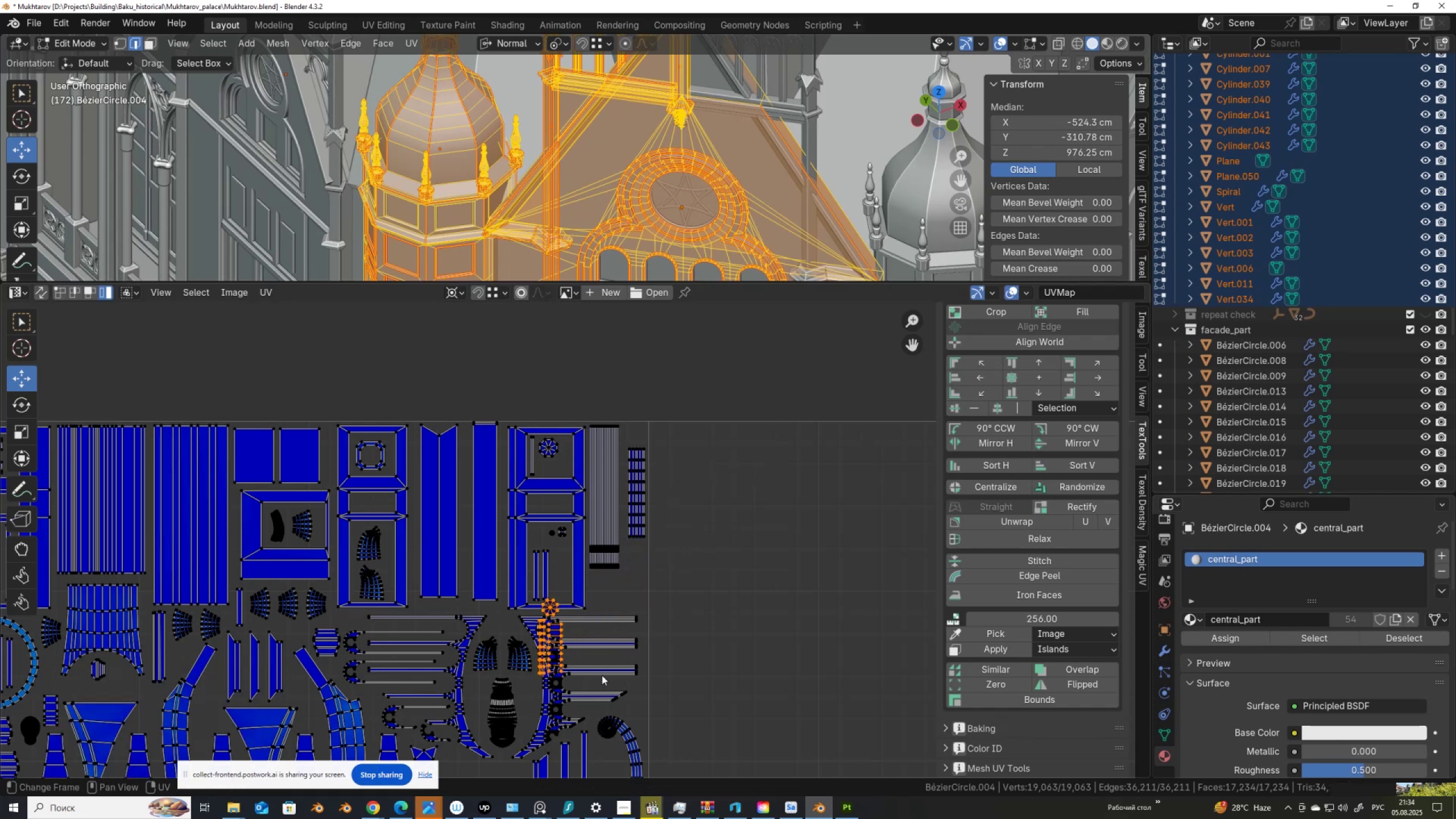 
key(G)
 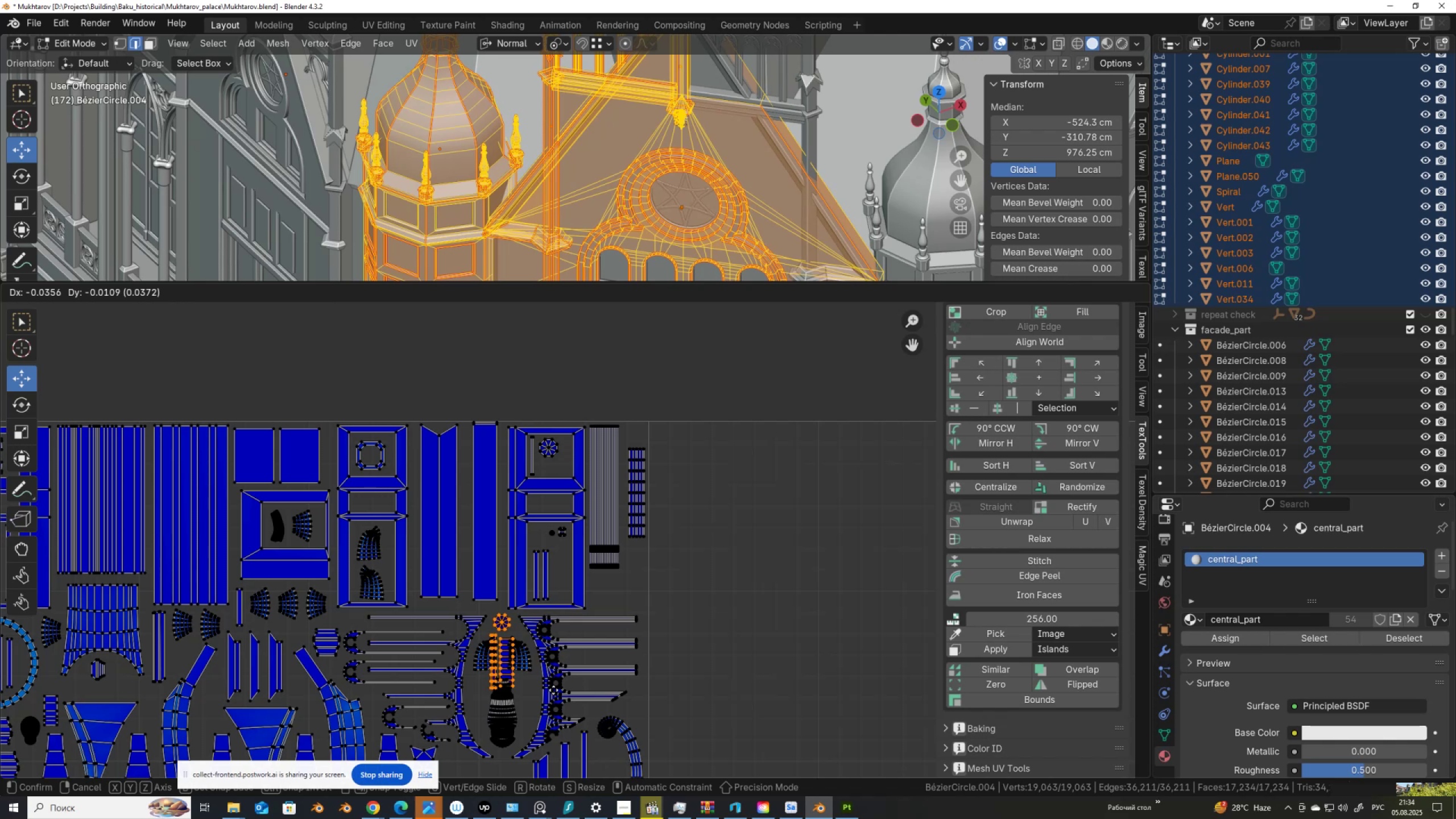 
left_click([554, 690])
 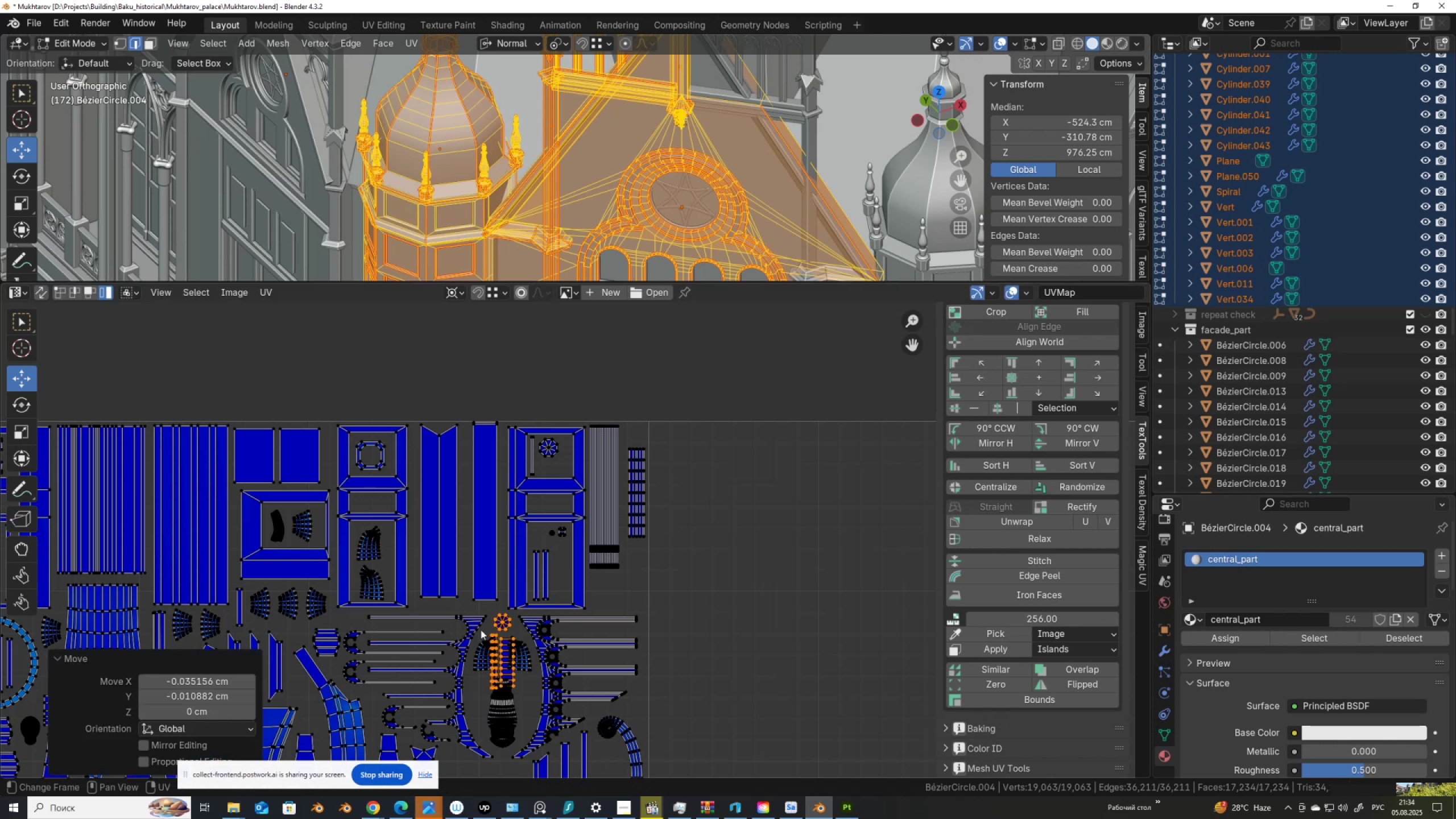 
hold_key(key=ControlLeft, duration=1.5)
left_click_drag(start_coordinate=[484, 600], to_coordinate=[520, 631])
 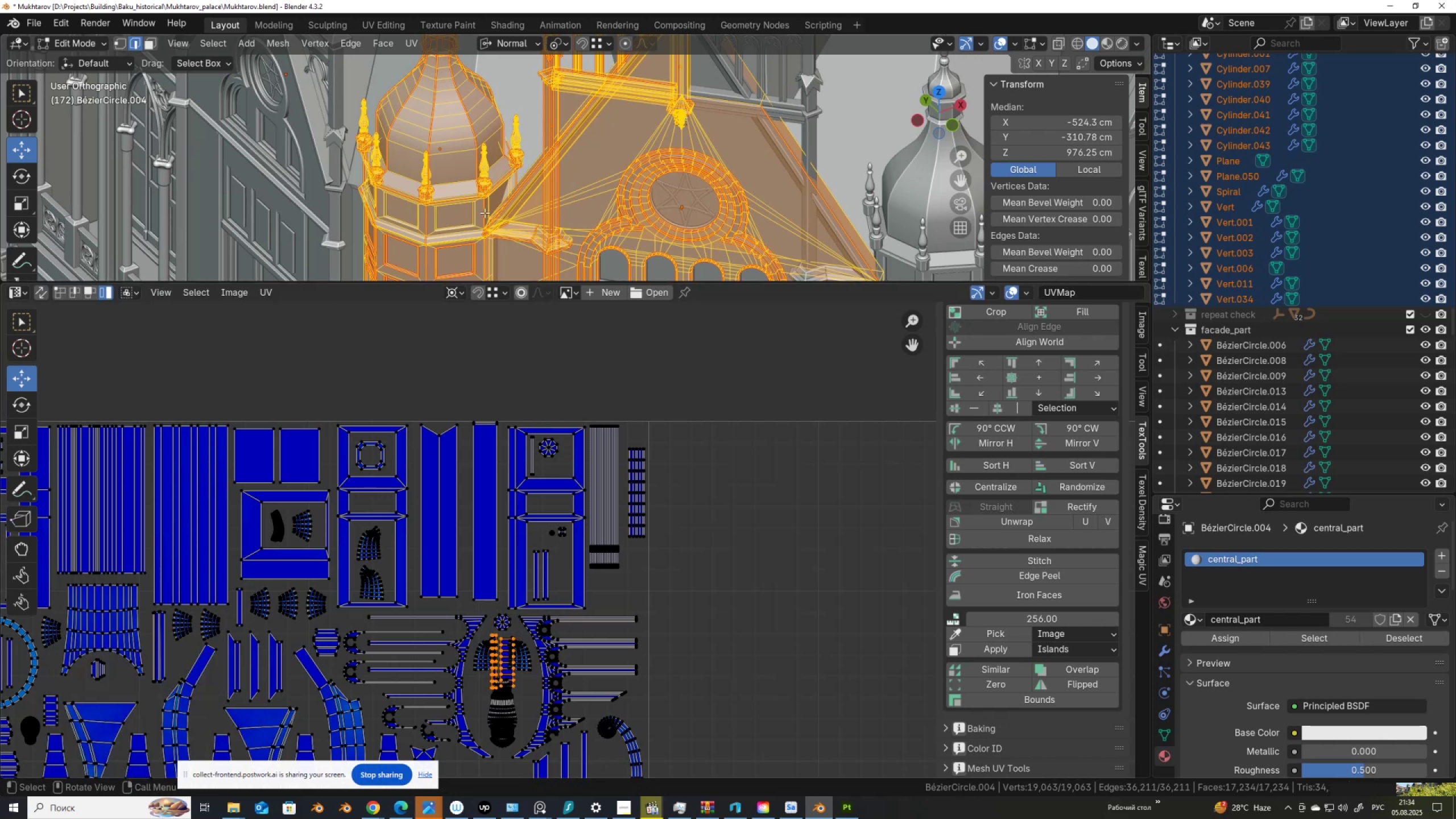 
scroll: coordinate [474, 195], scroll_direction: up, amount: 4.0
 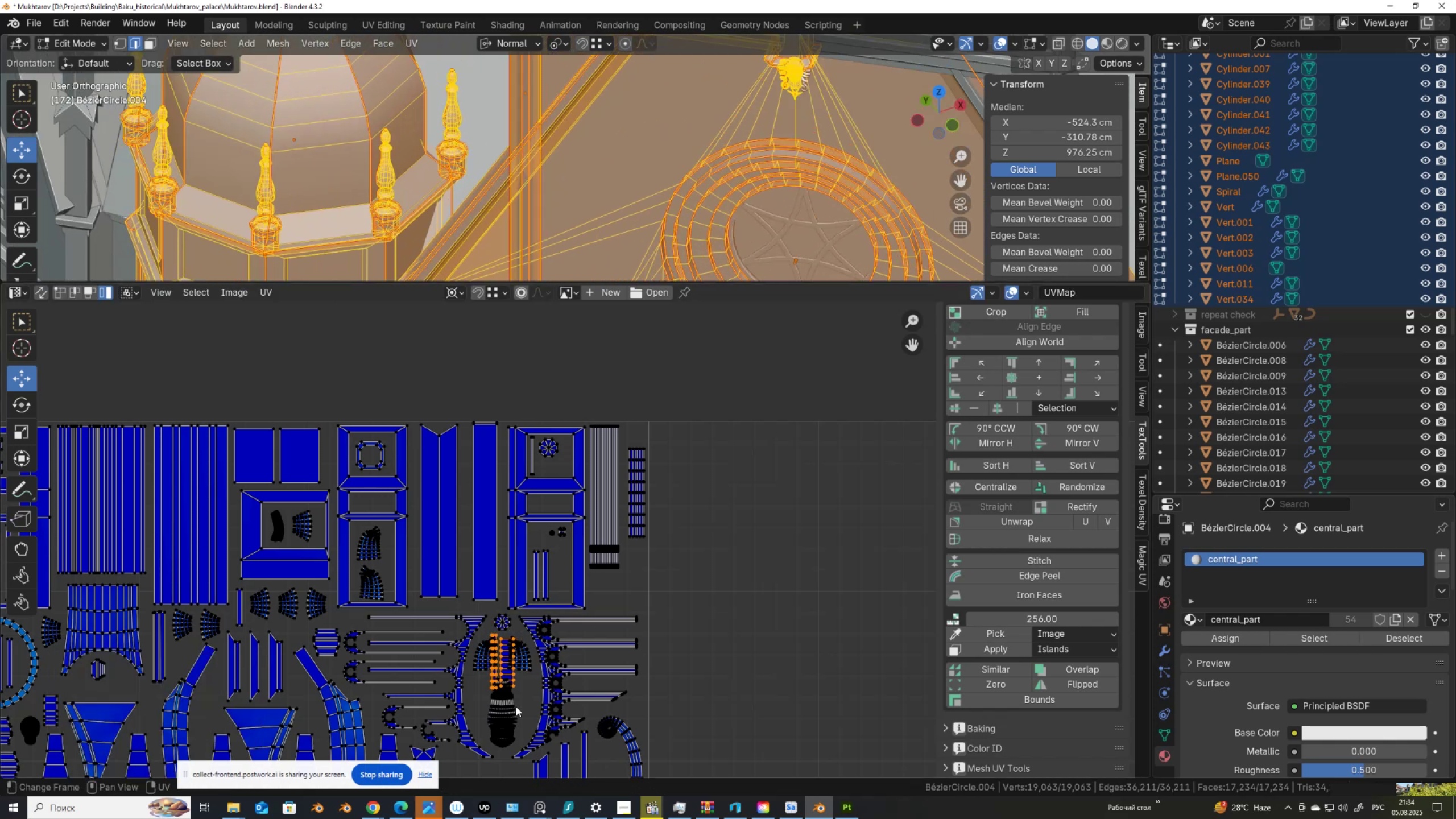 
key(G)
 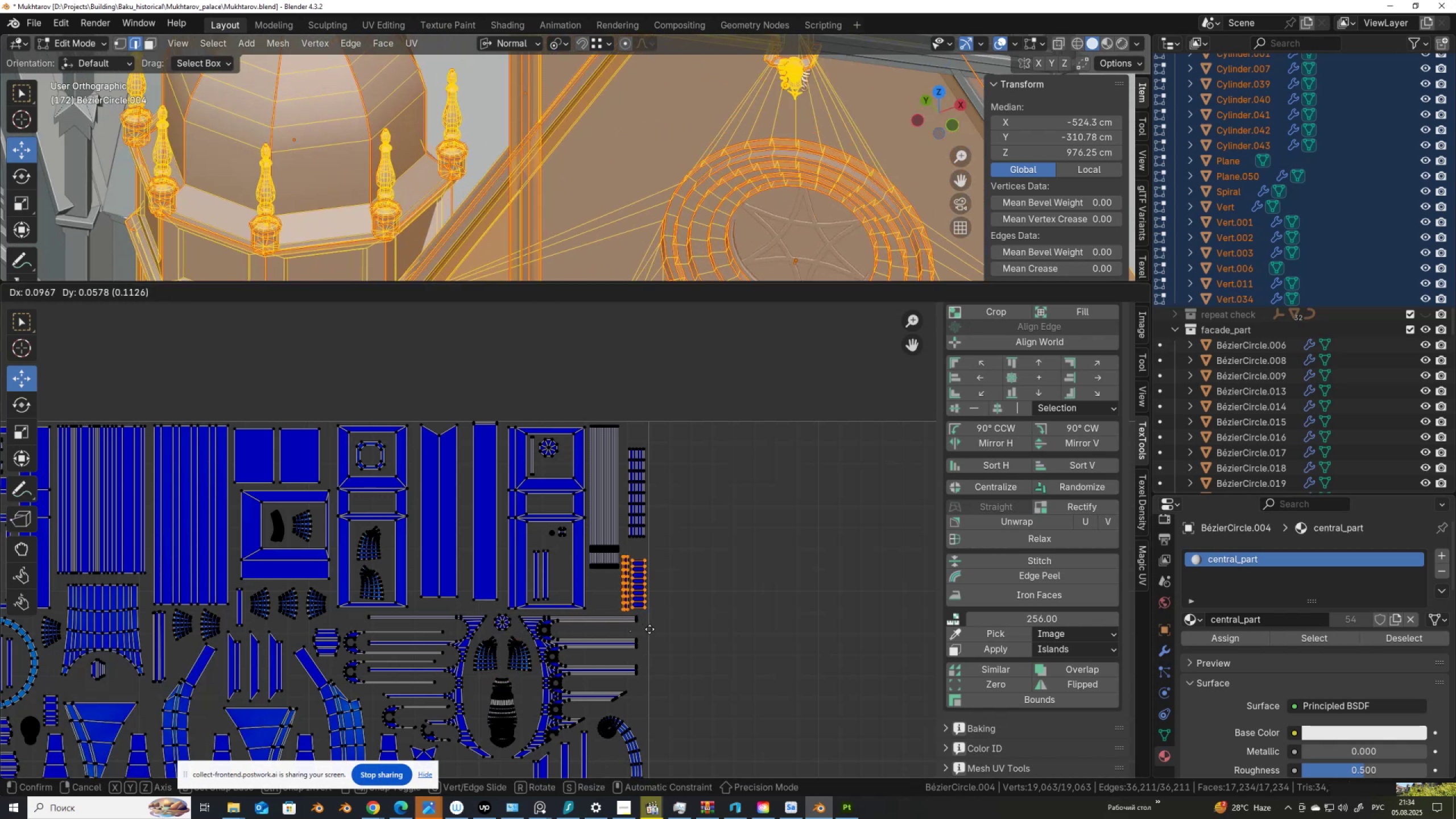 
left_click([650, 629])
 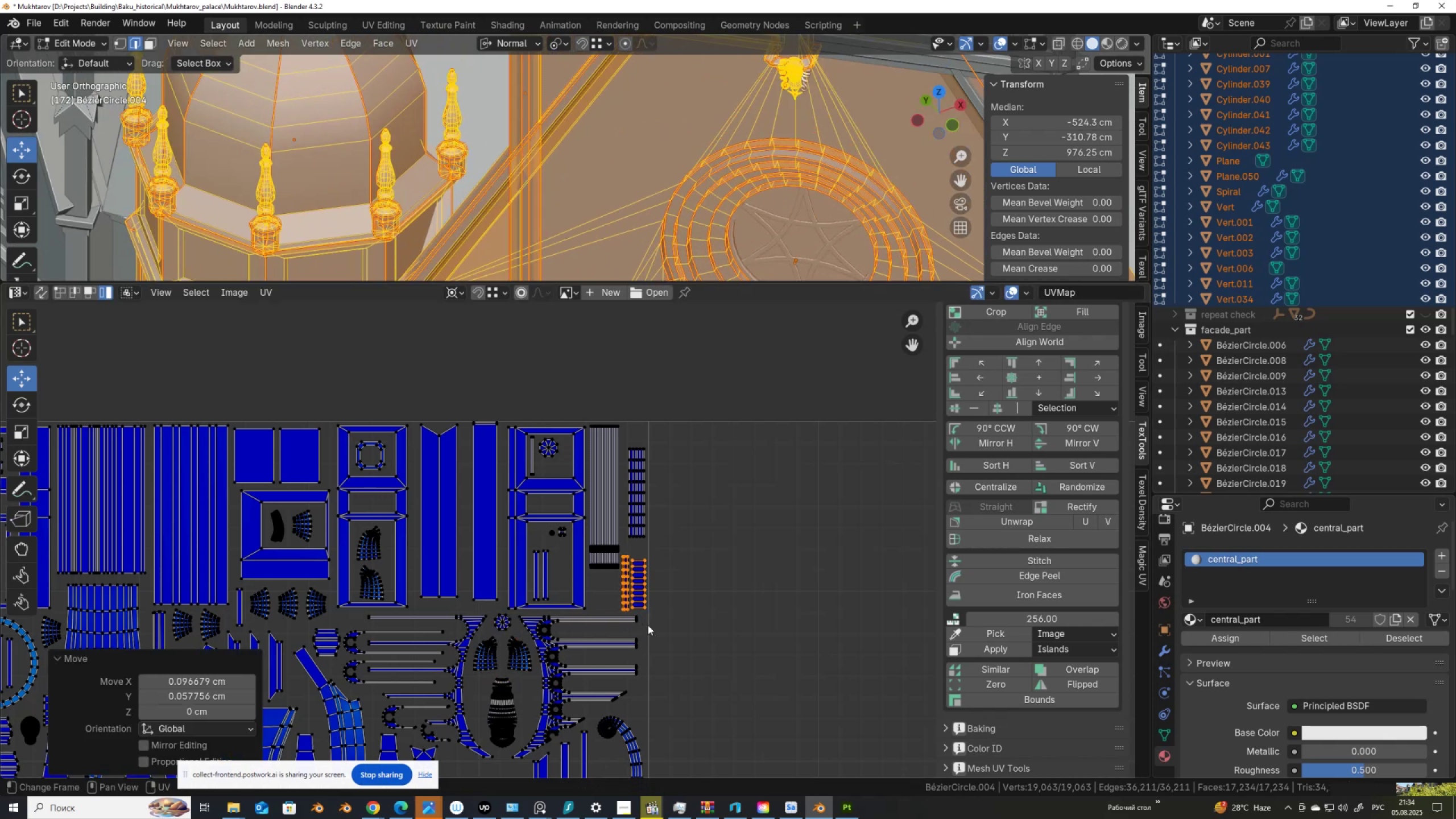 
scroll: coordinate [400, 209], scroll_direction: up, amount: 5.0
 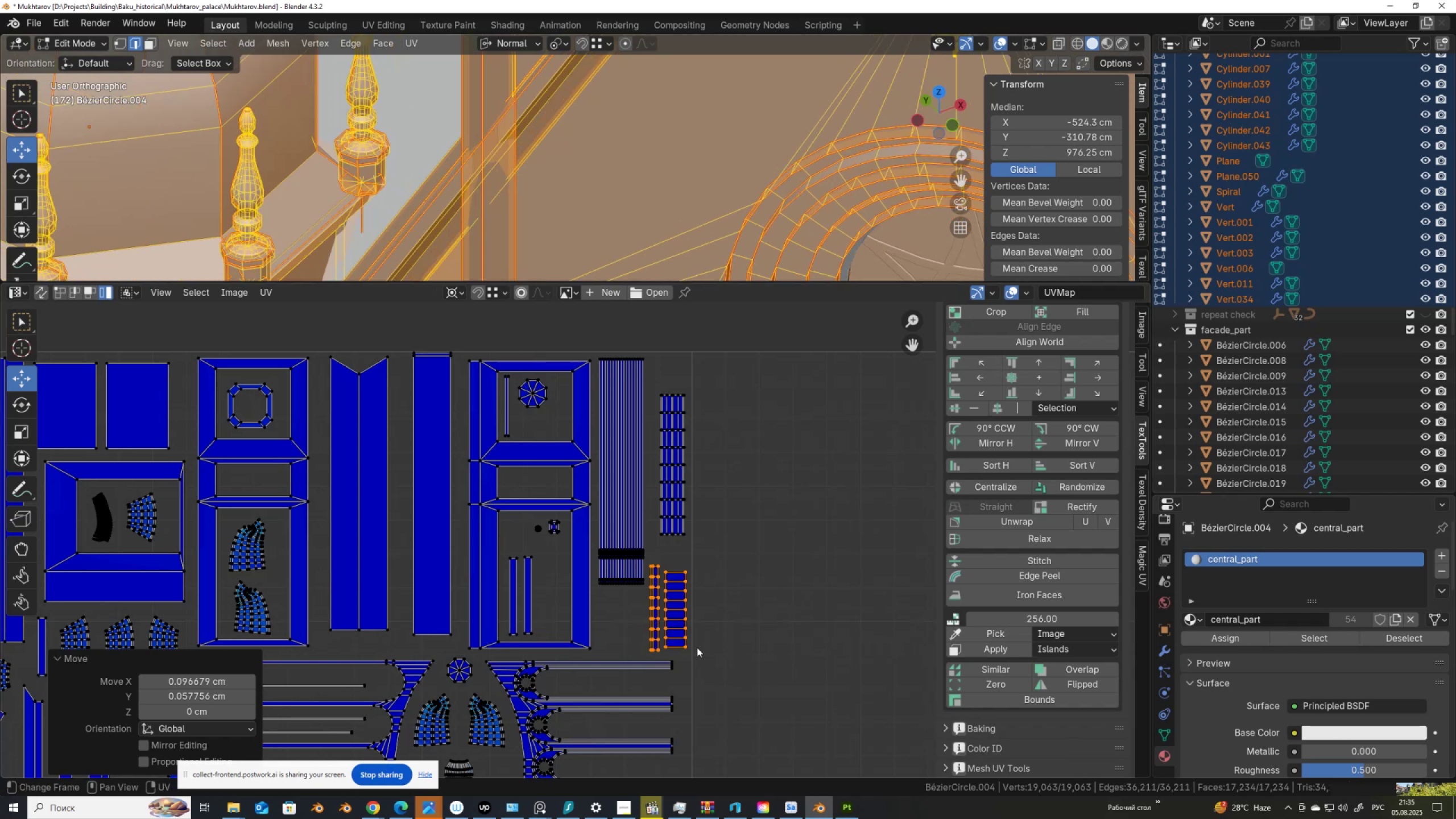 
hold_key(key=ShiftLeft, duration=0.68)
 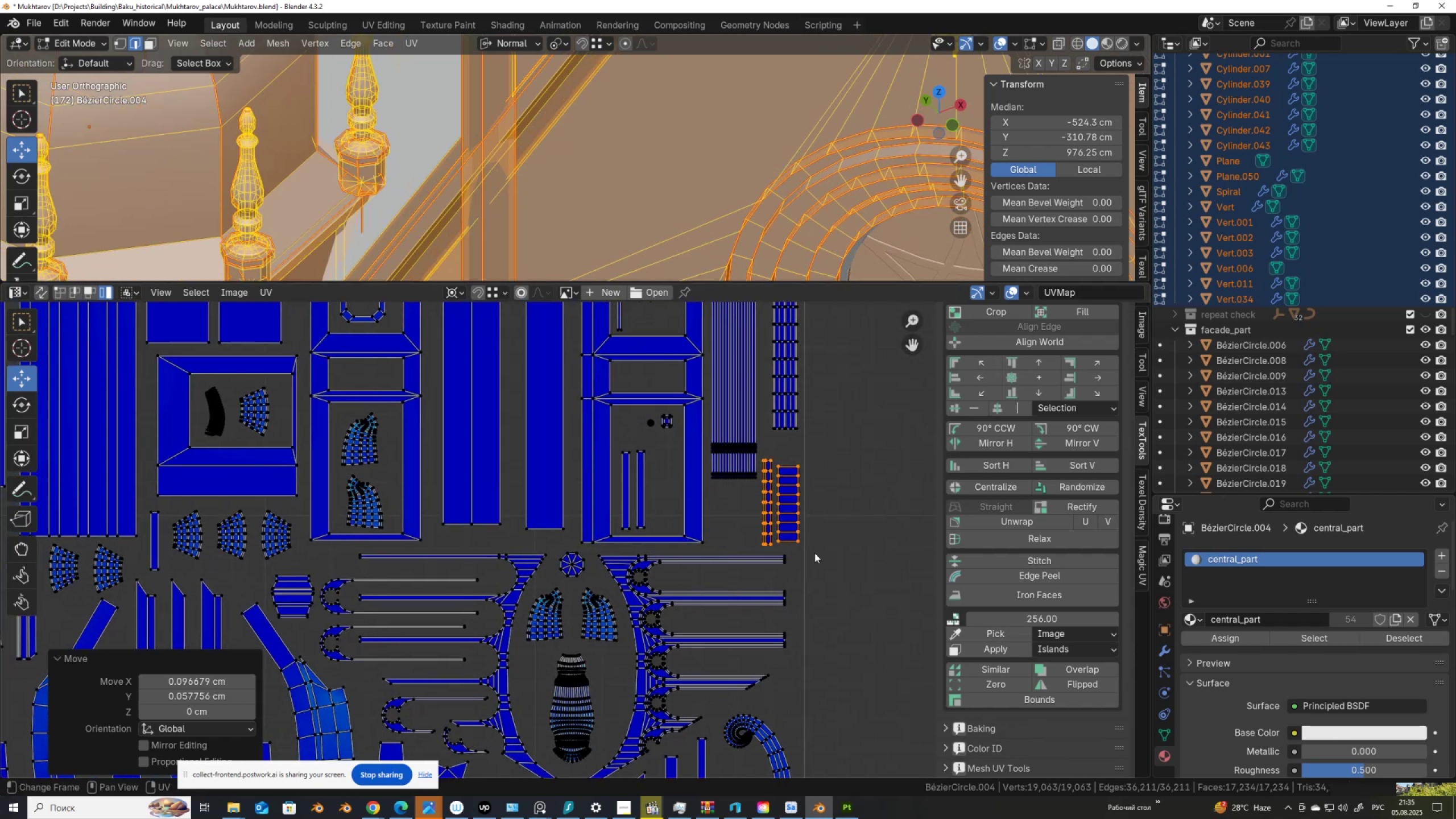 
scroll: coordinate [814, 558], scroll_direction: down, amount: 2.0
 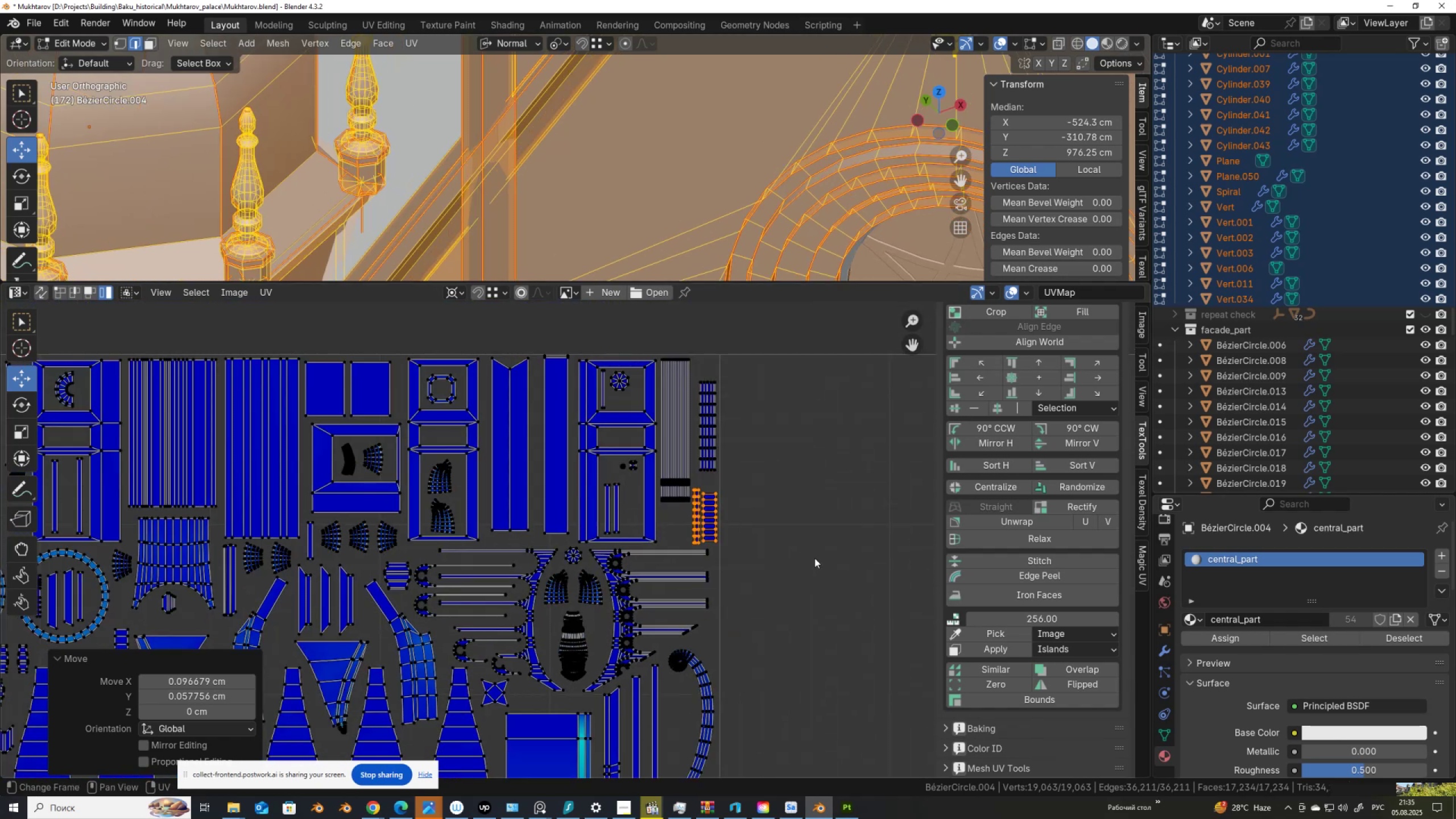 
hold_key(key=ShiftLeft, duration=0.49)
 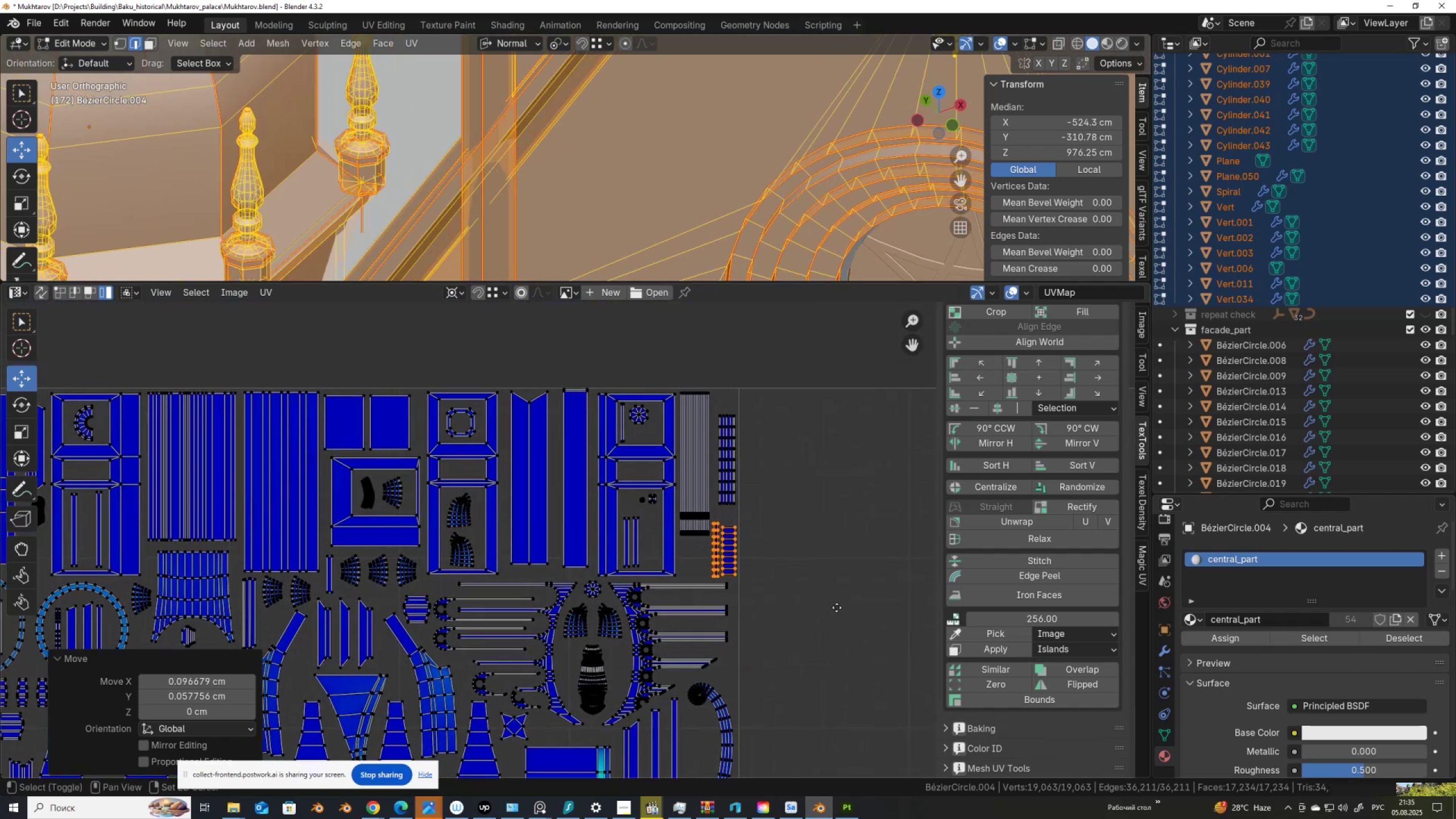 
scroll: coordinate [837, 607], scroll_direction: up, amount: 2.0
 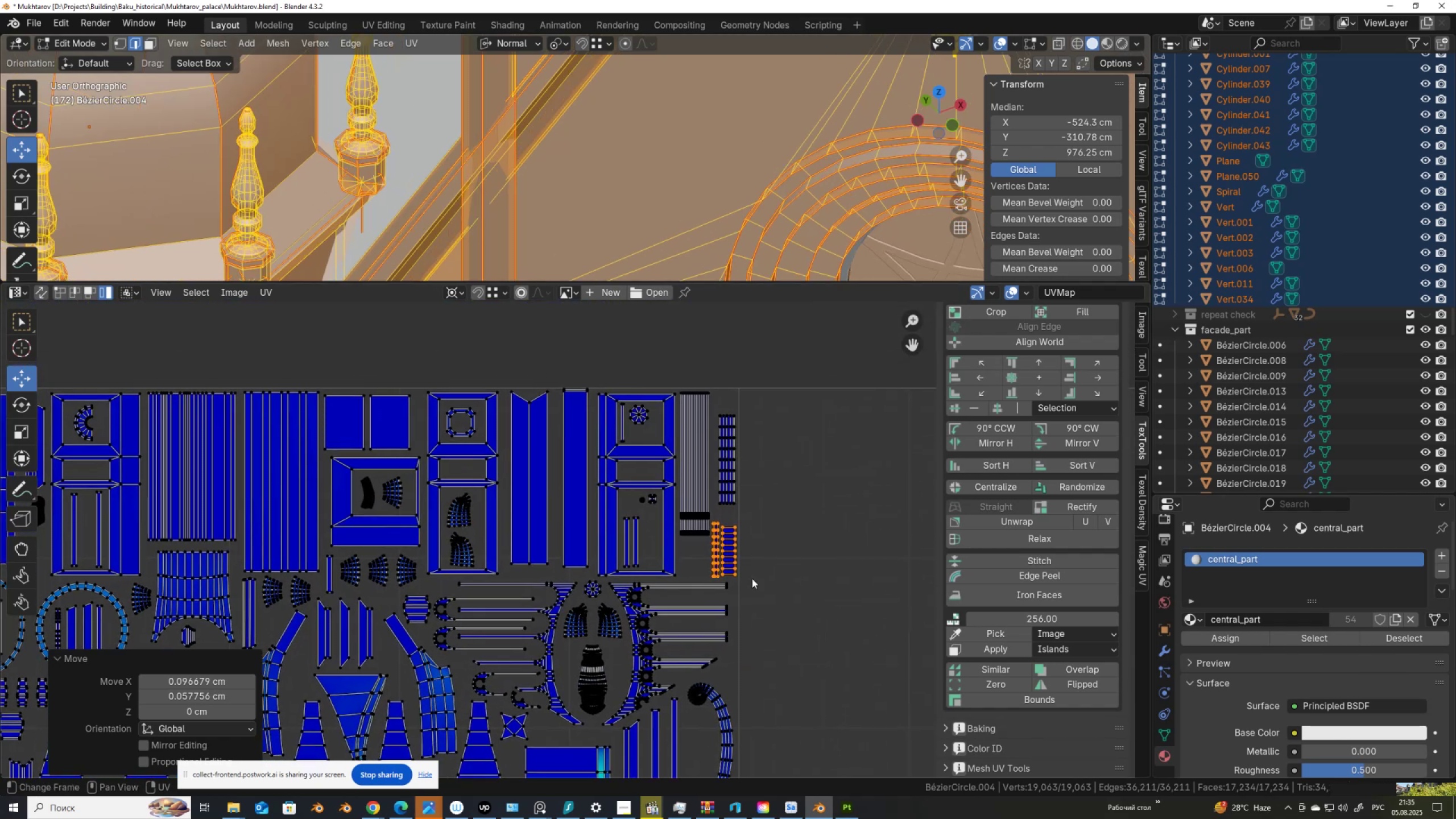 
left_click([783, 598])
 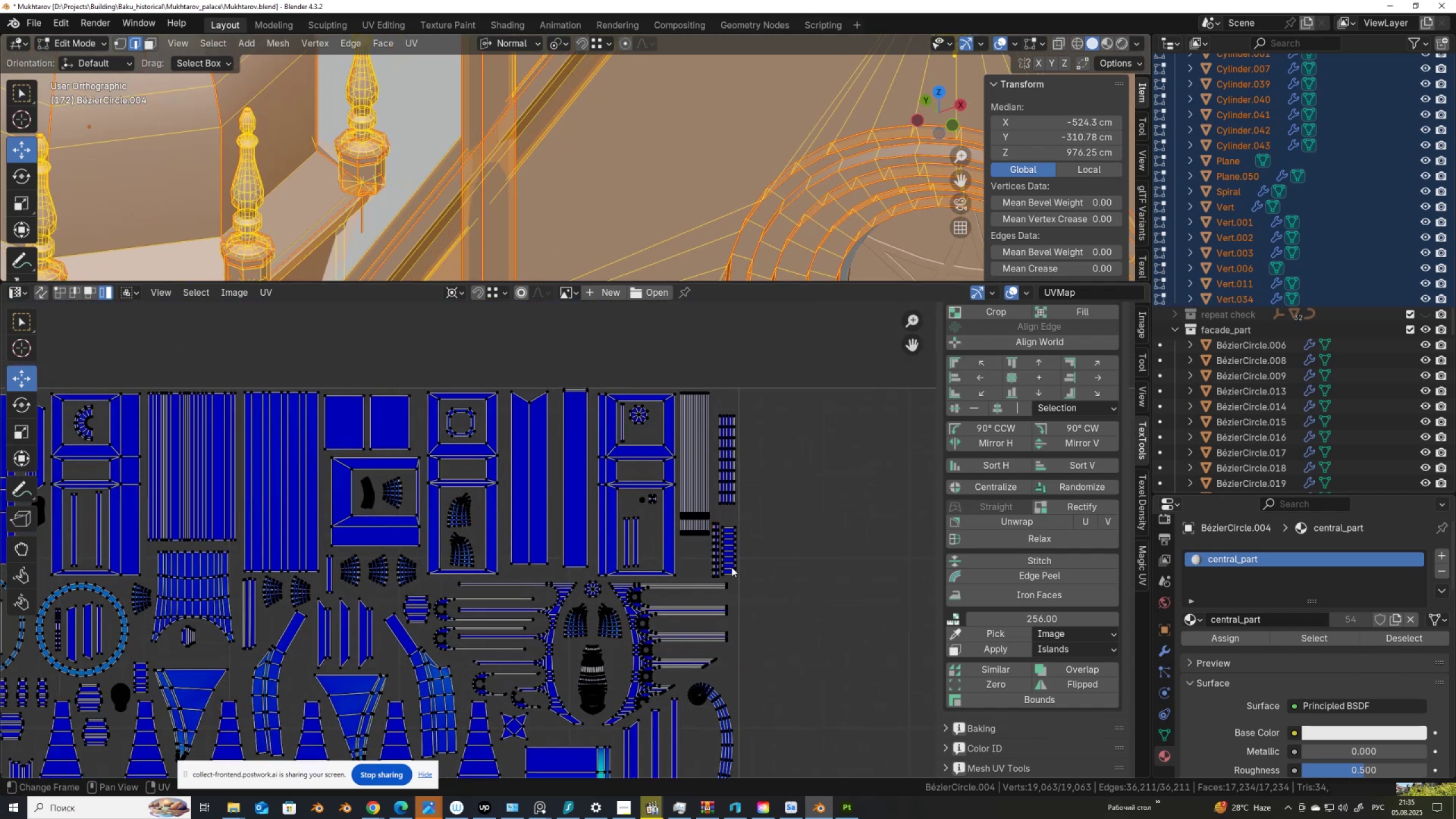 
left_click([728, 565])
 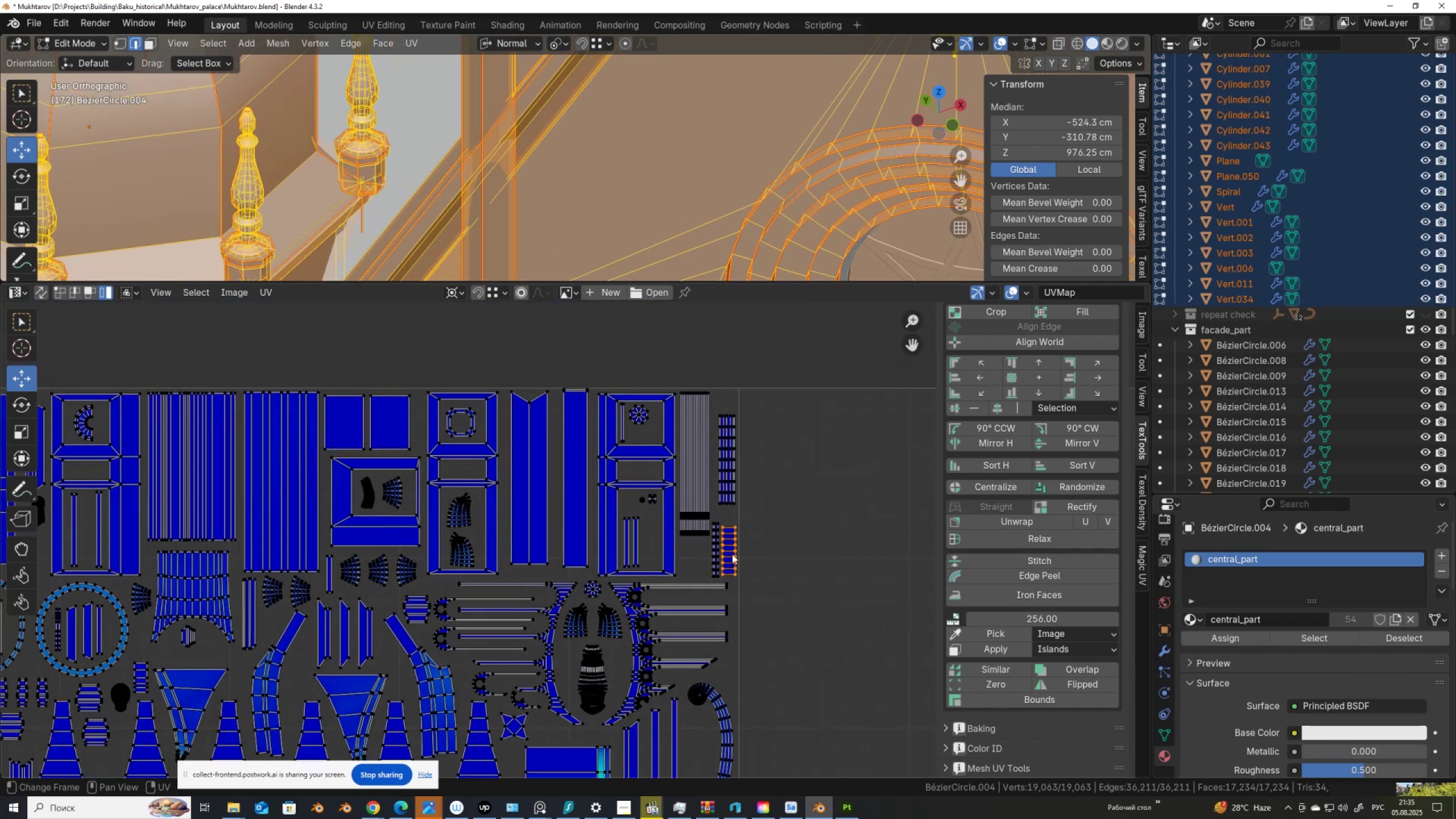 
scroll: coordinate [530, 171], scroll_direction: down, amount: 6.0
 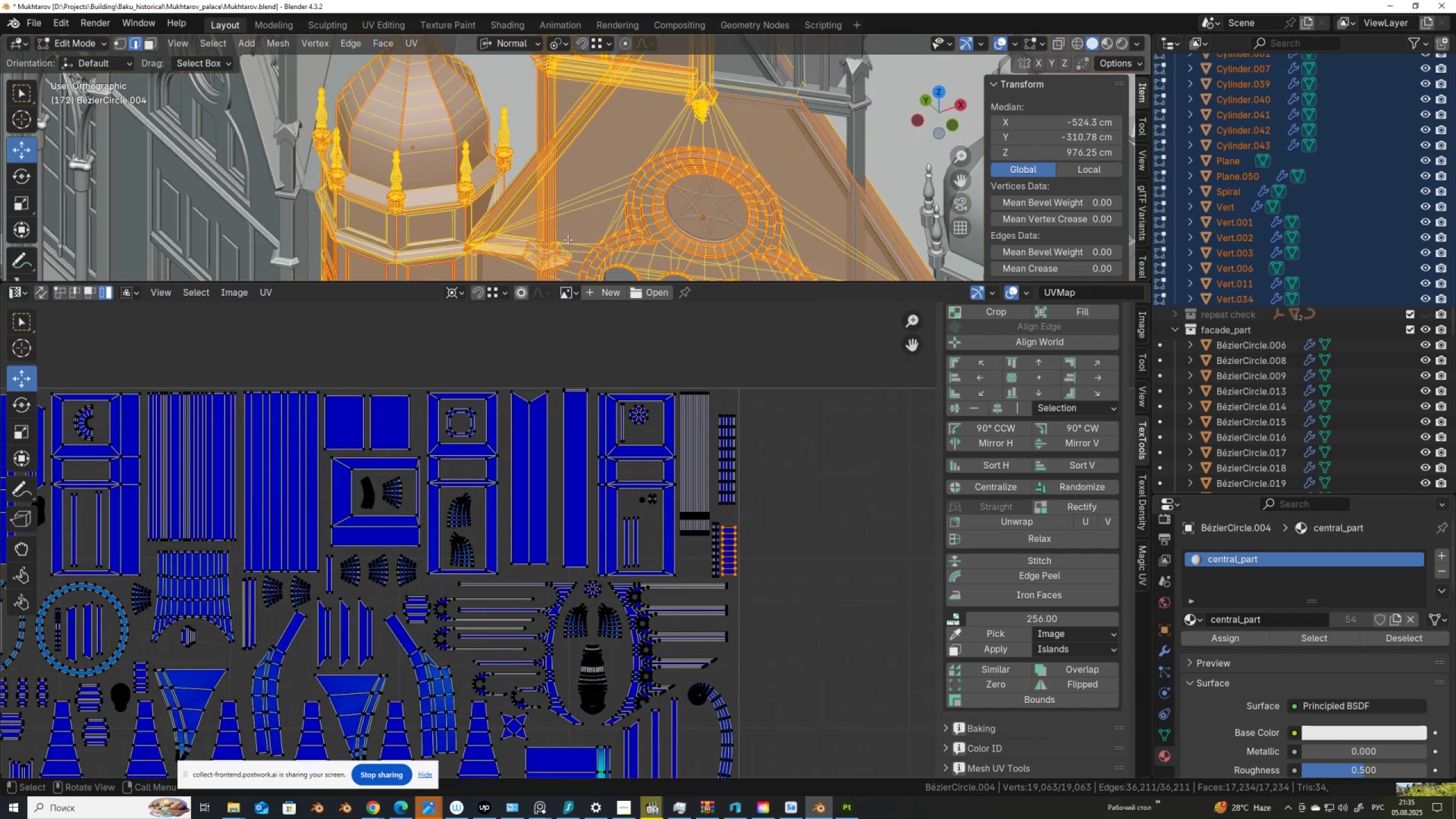 
scroll: coordinate [782, 538], scroll_direction: up, amount: 2.0
 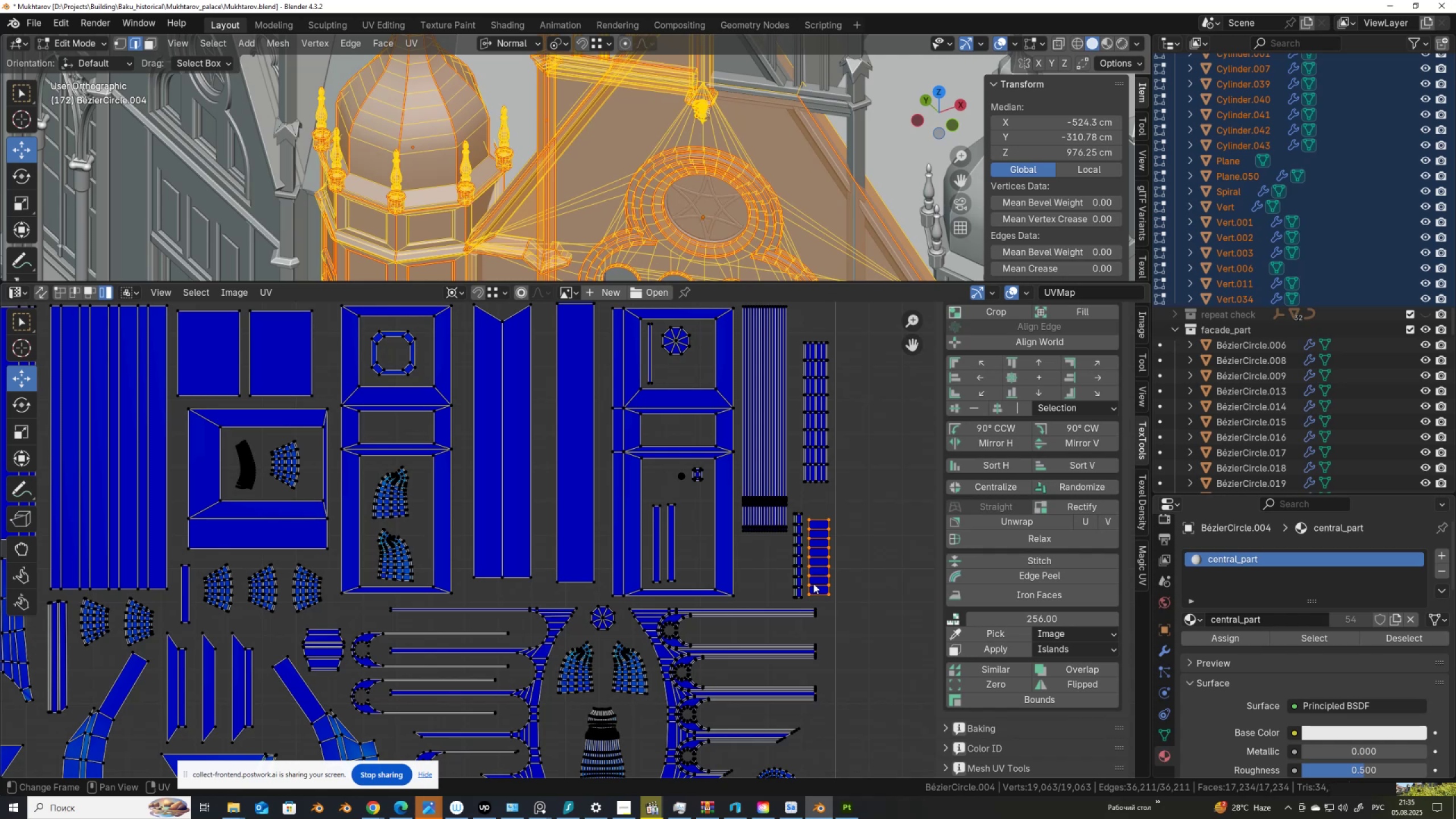 
key(G)
 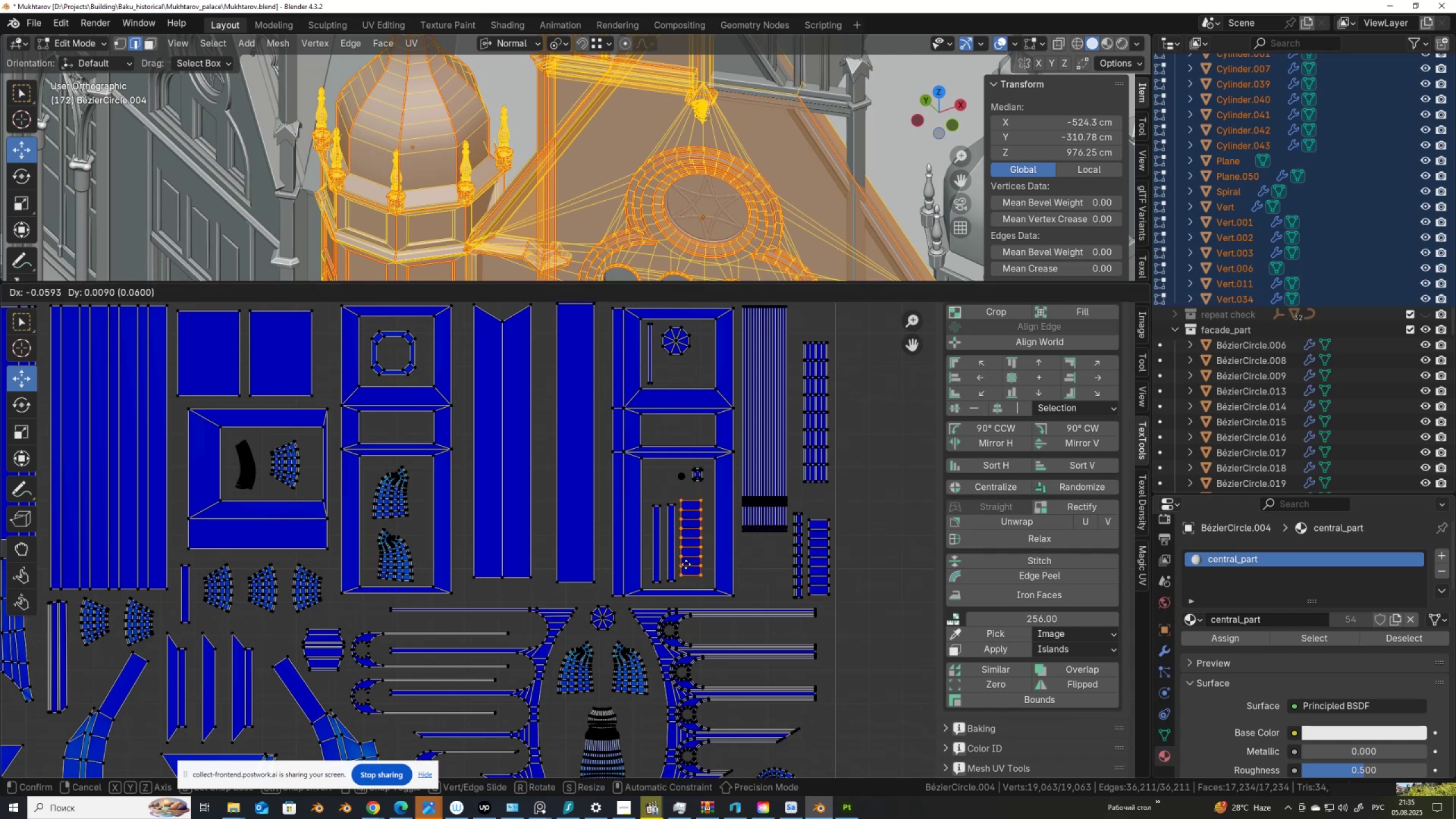 
left_click([688, 565])
 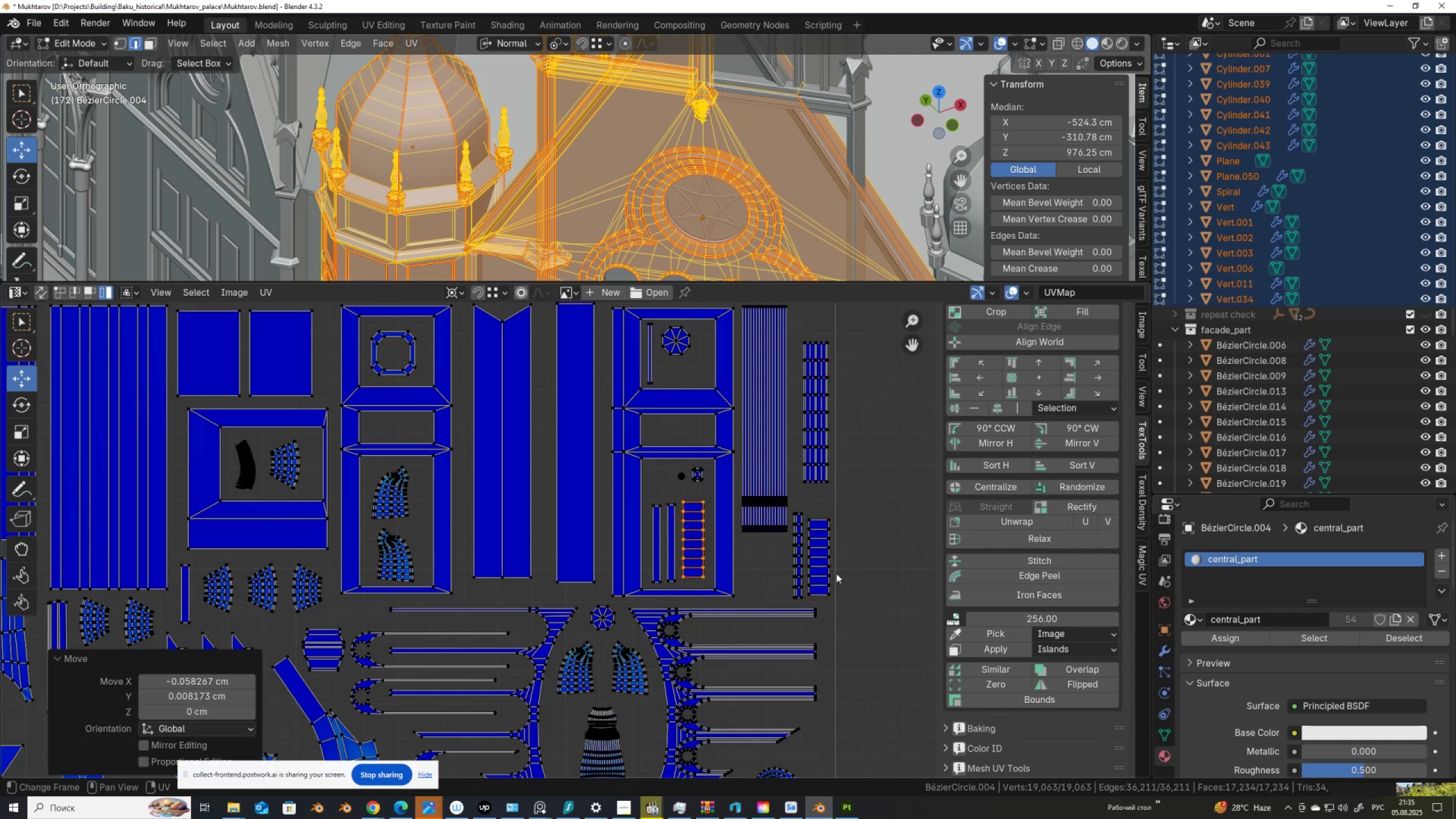 
left_click([840, 573])
 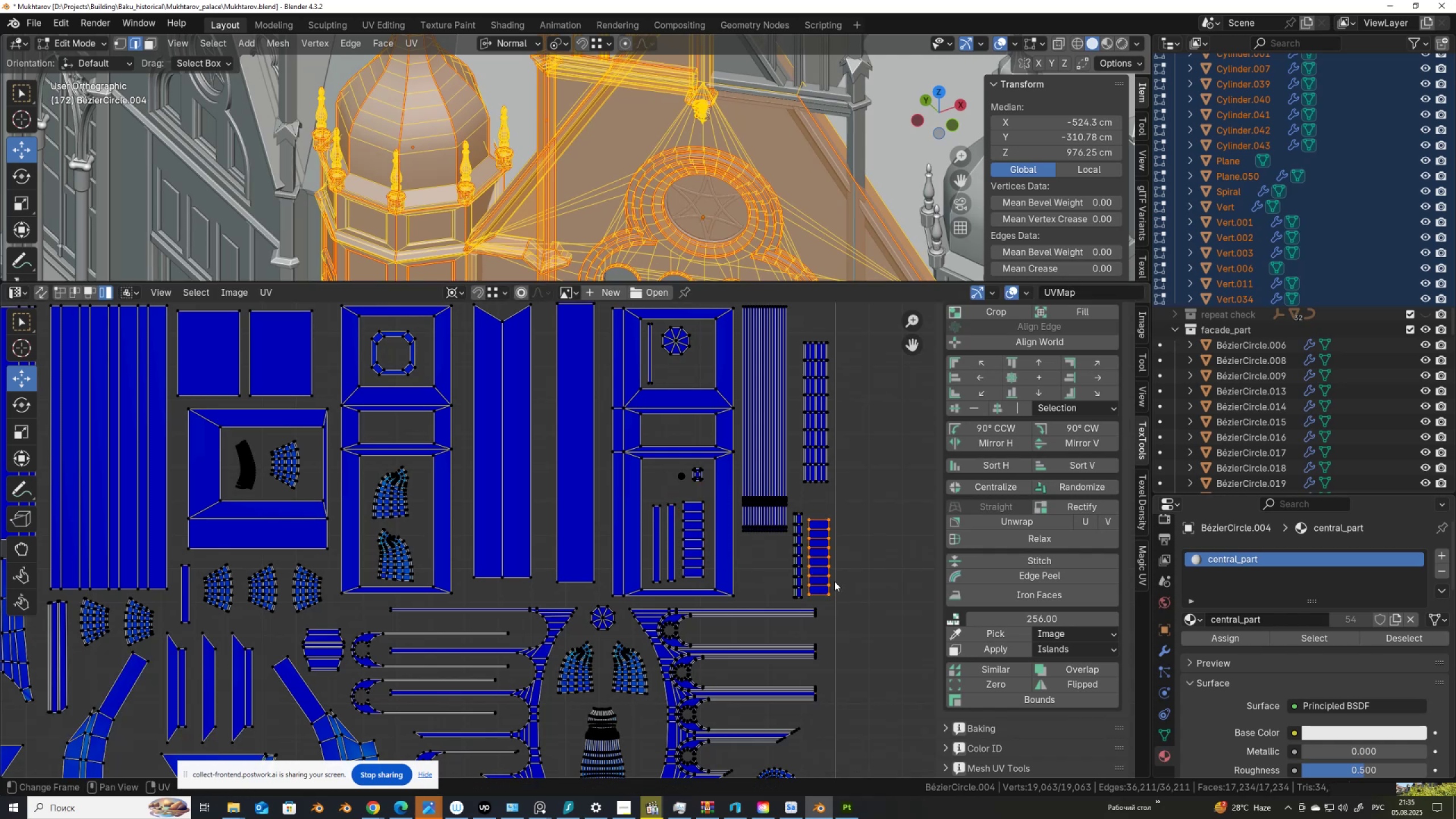 
scroll: coordinate [830, 594], scroll_direction: down, amount: 2.0
 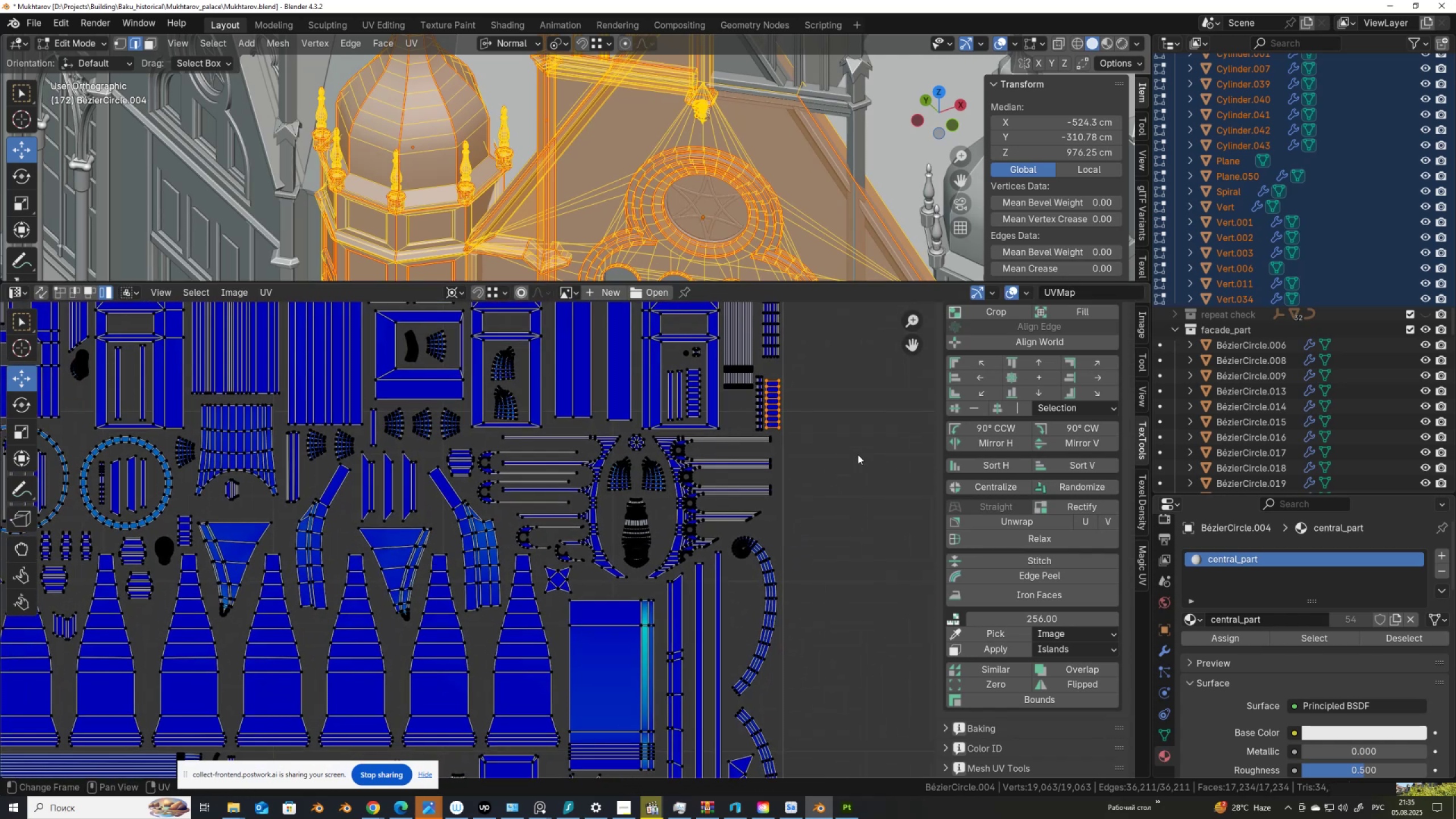 
key(G)
 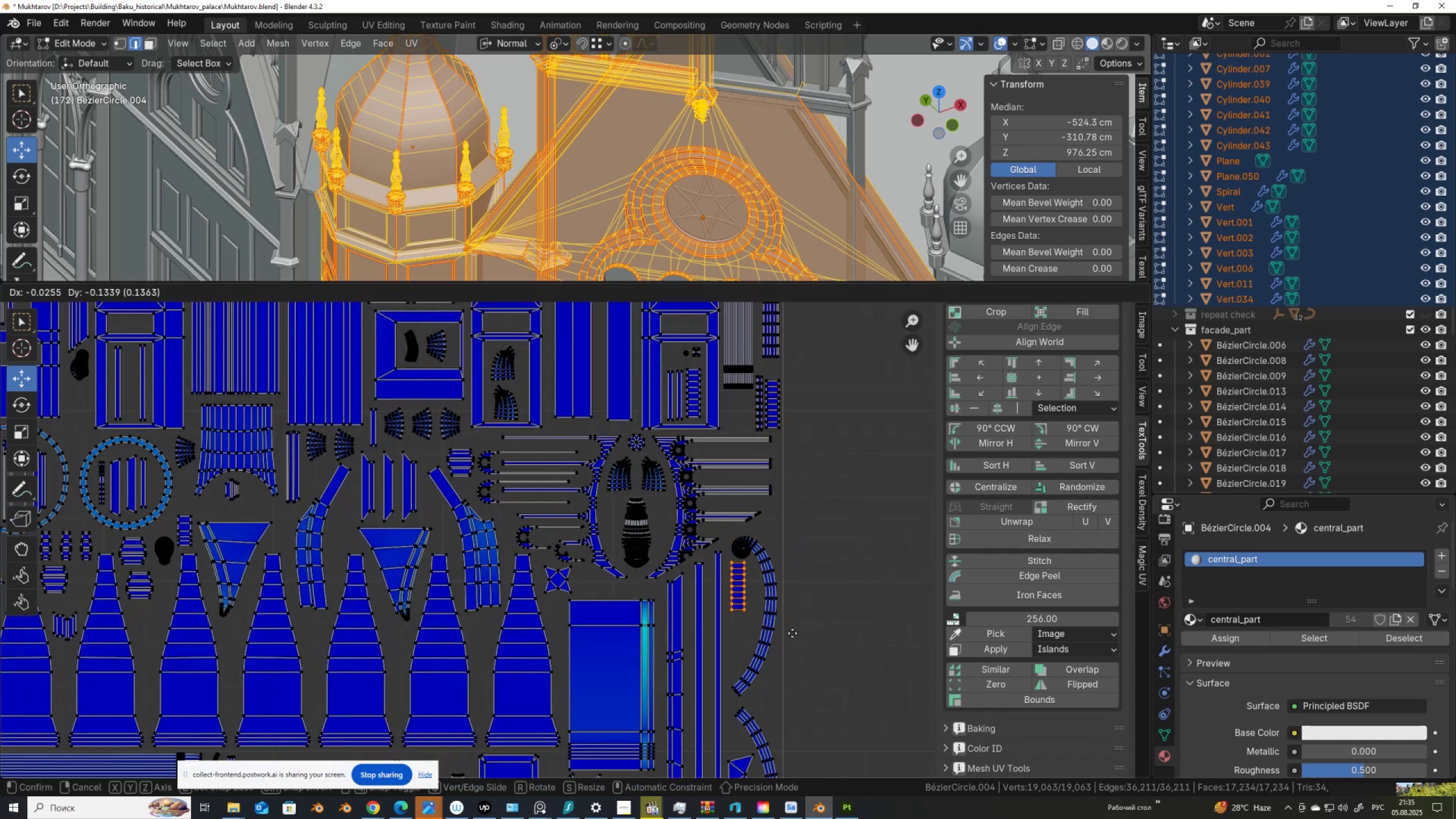 
left_click([792, 633])
 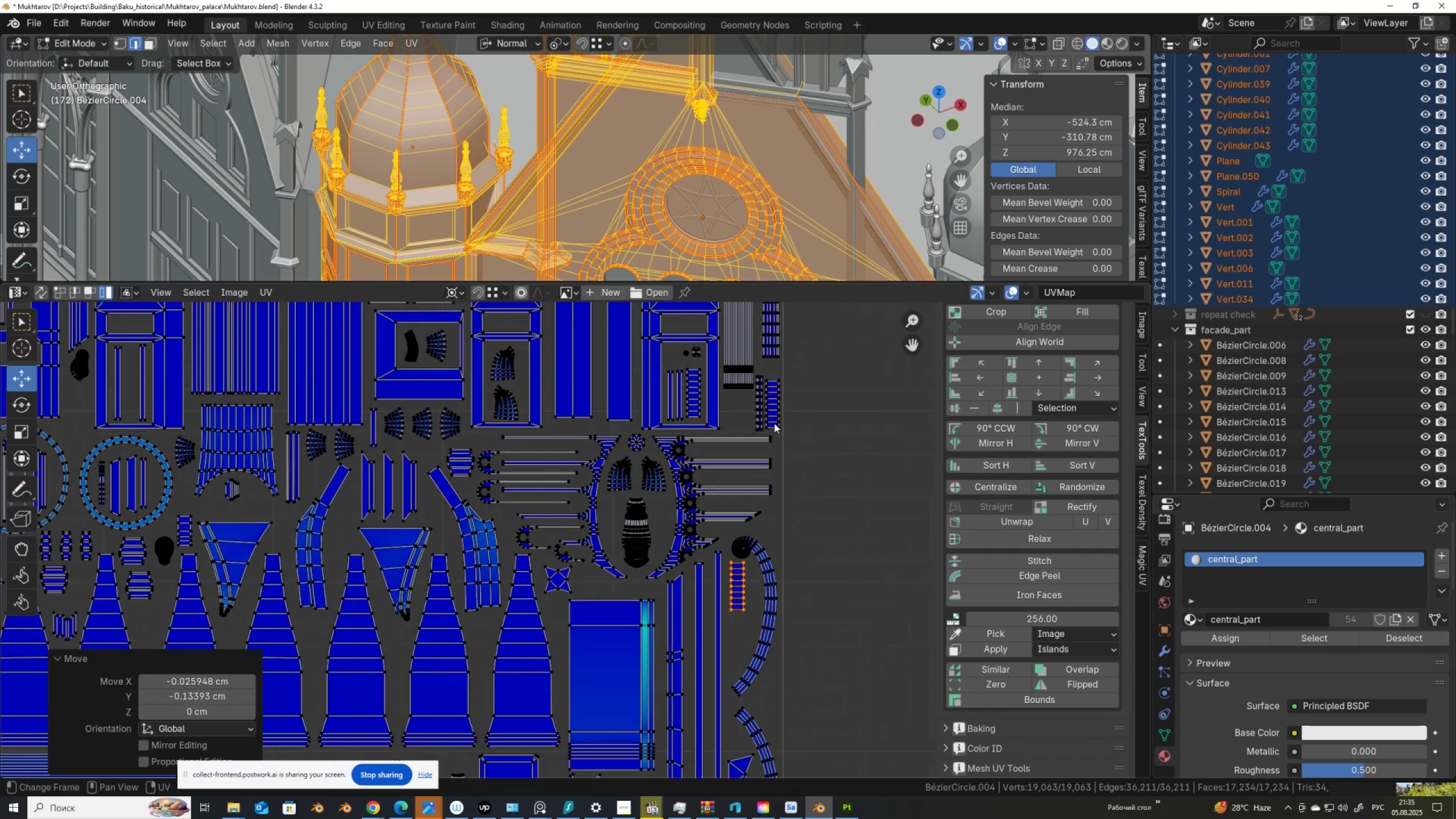 
left_click([775, 420])
 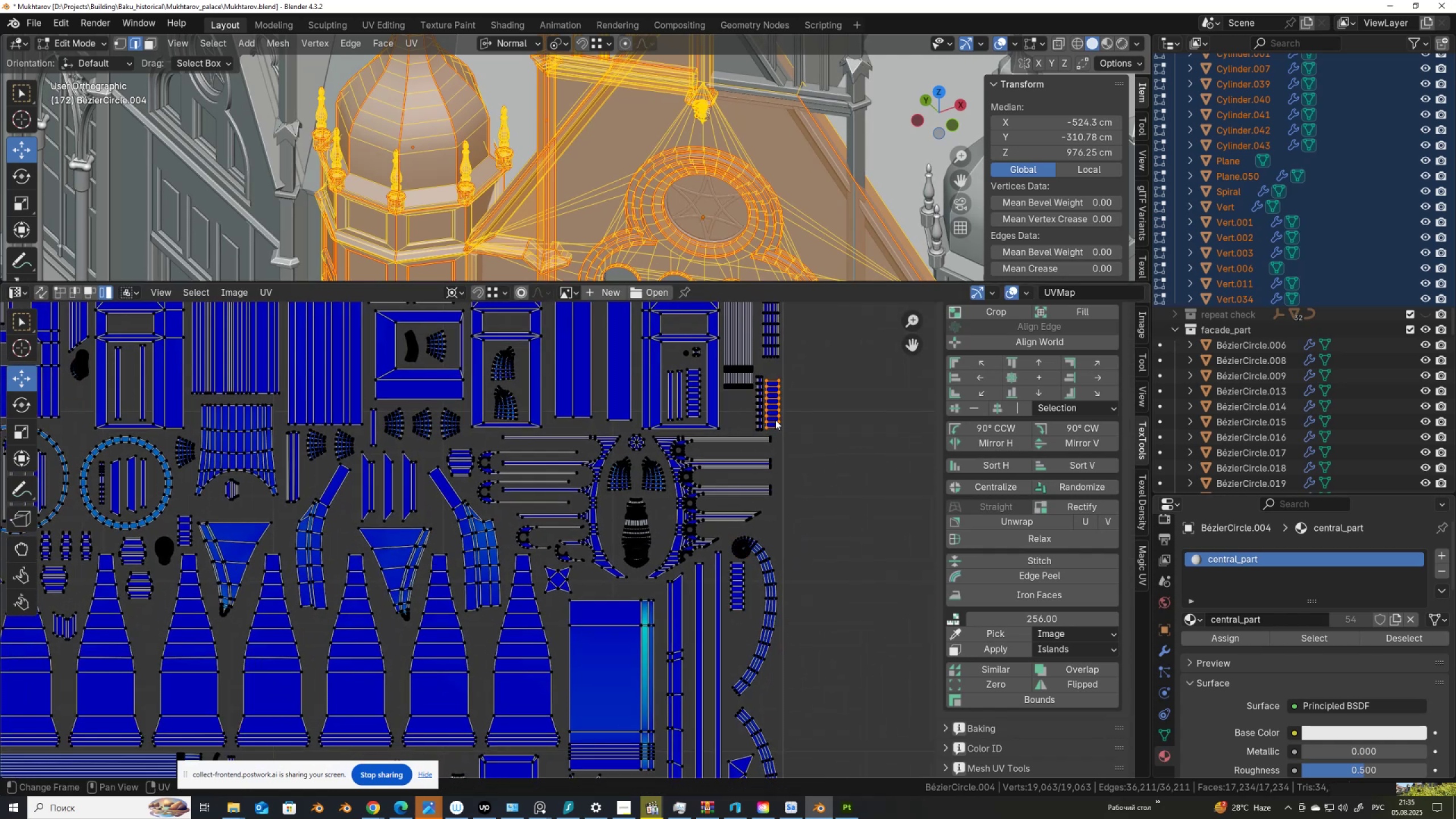 
key(G)
 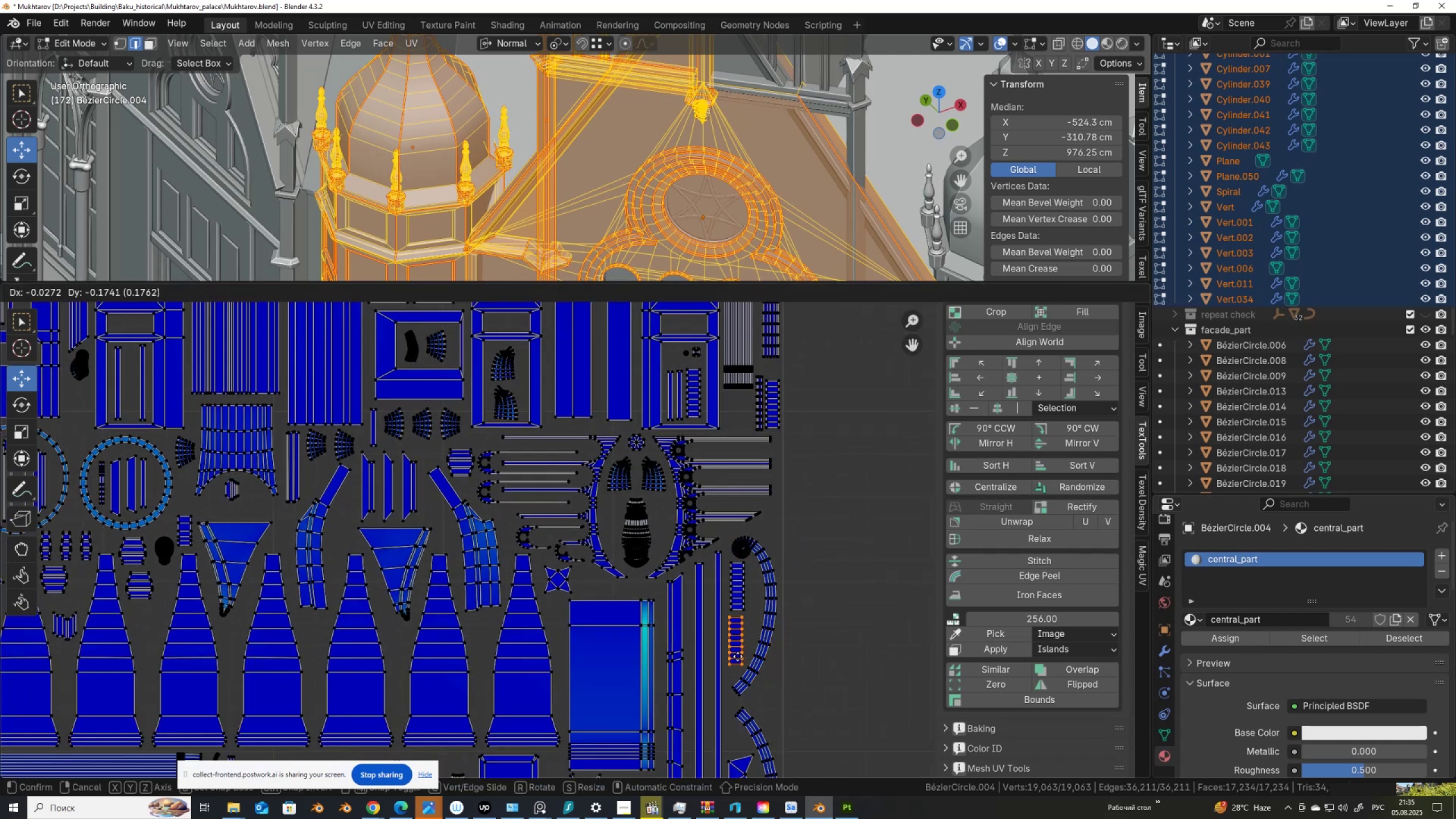 
left_click([738, 656])
 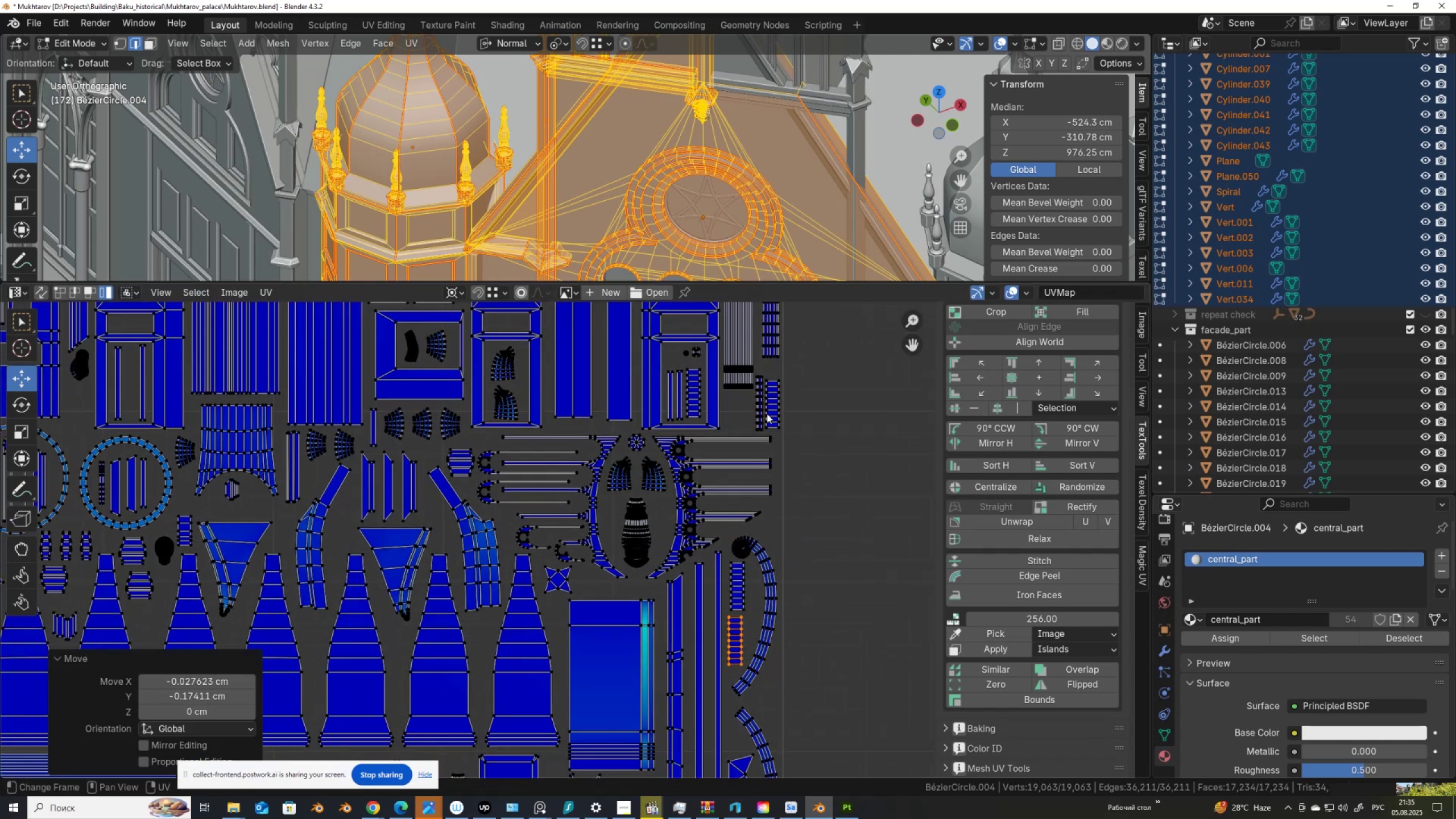 
left_click([767, 417])
 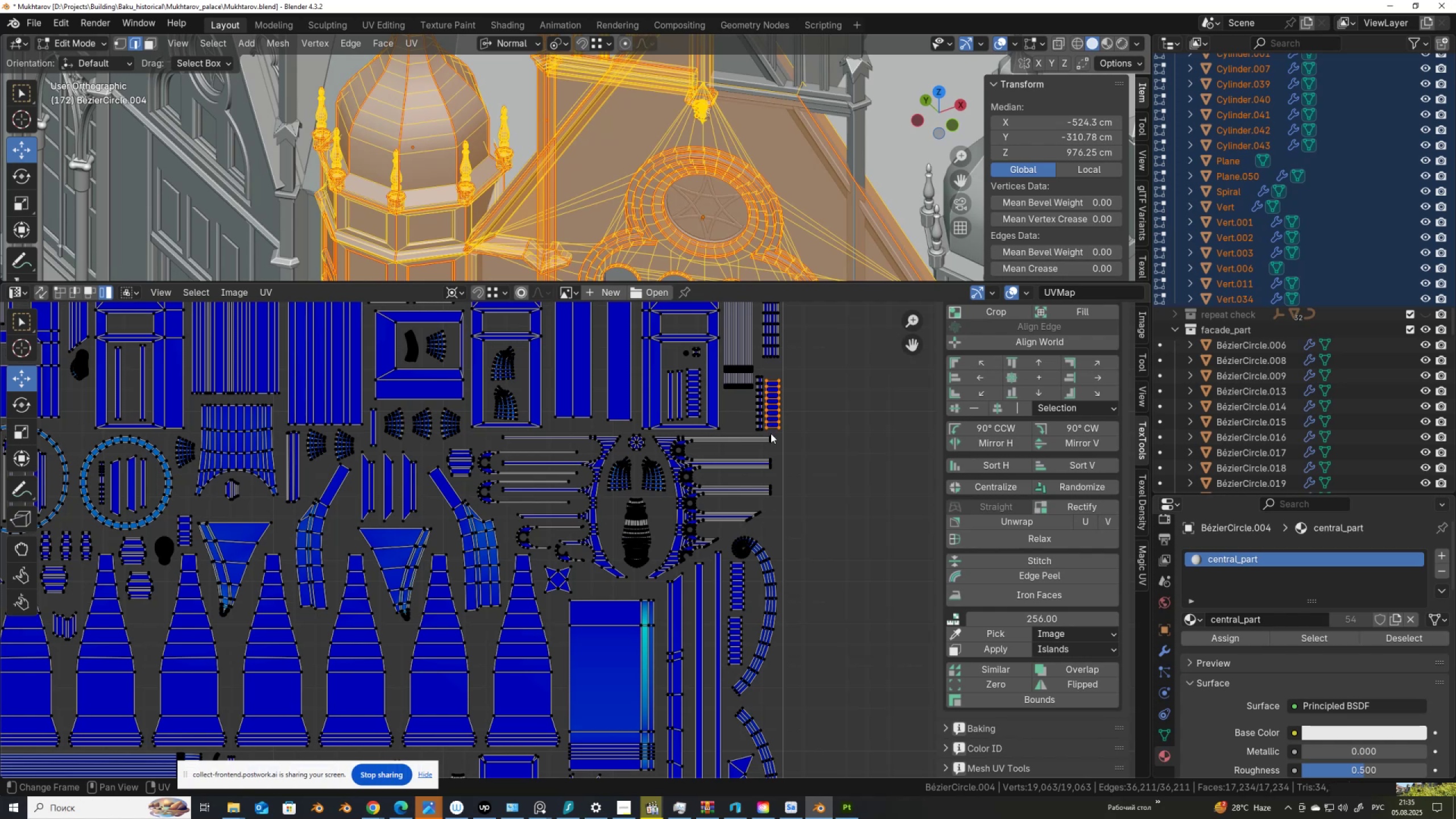 
scroll: coordinate [771, 433], scroll_direction: down, amount: 1.0
 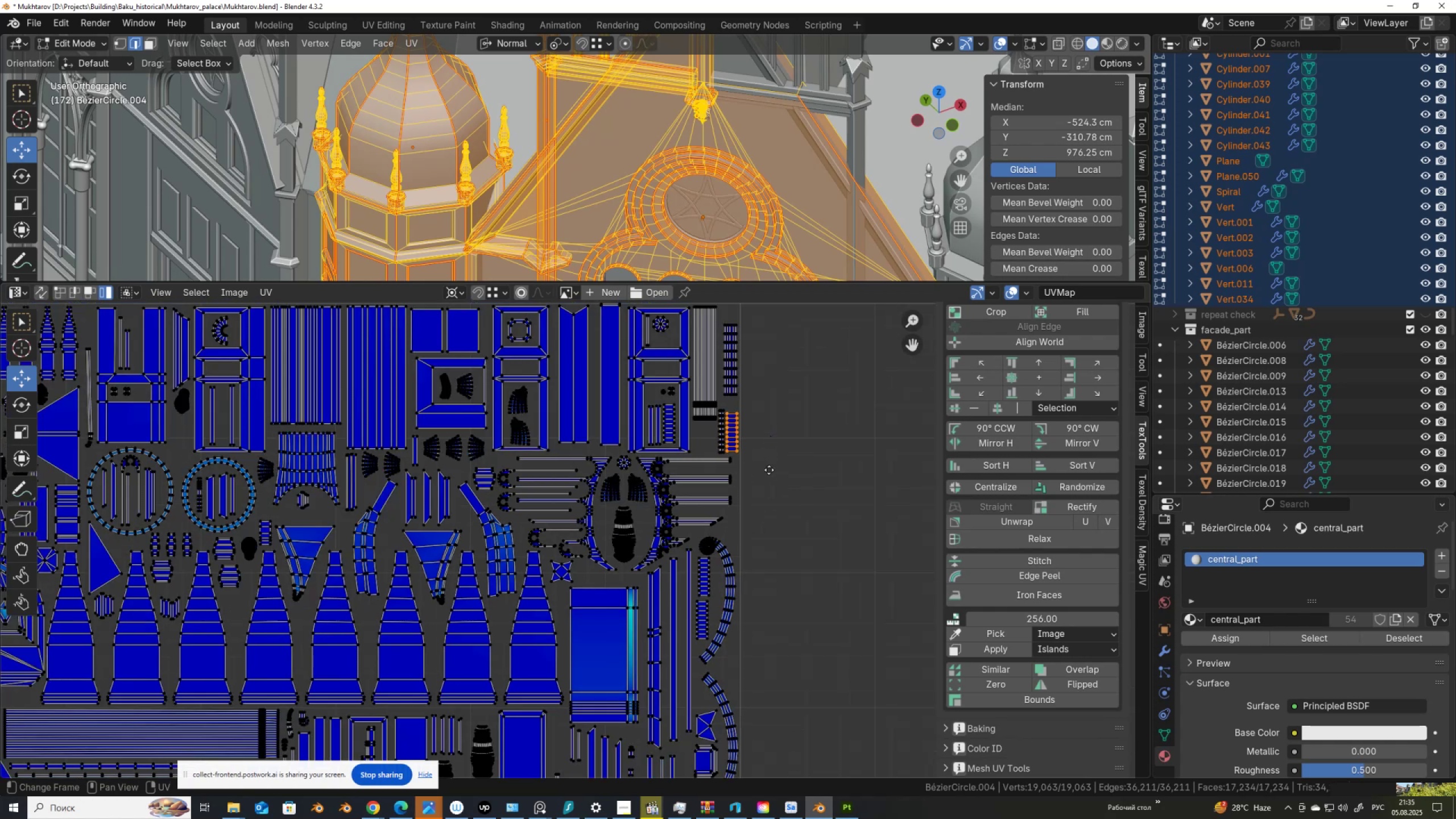 
key(G)
 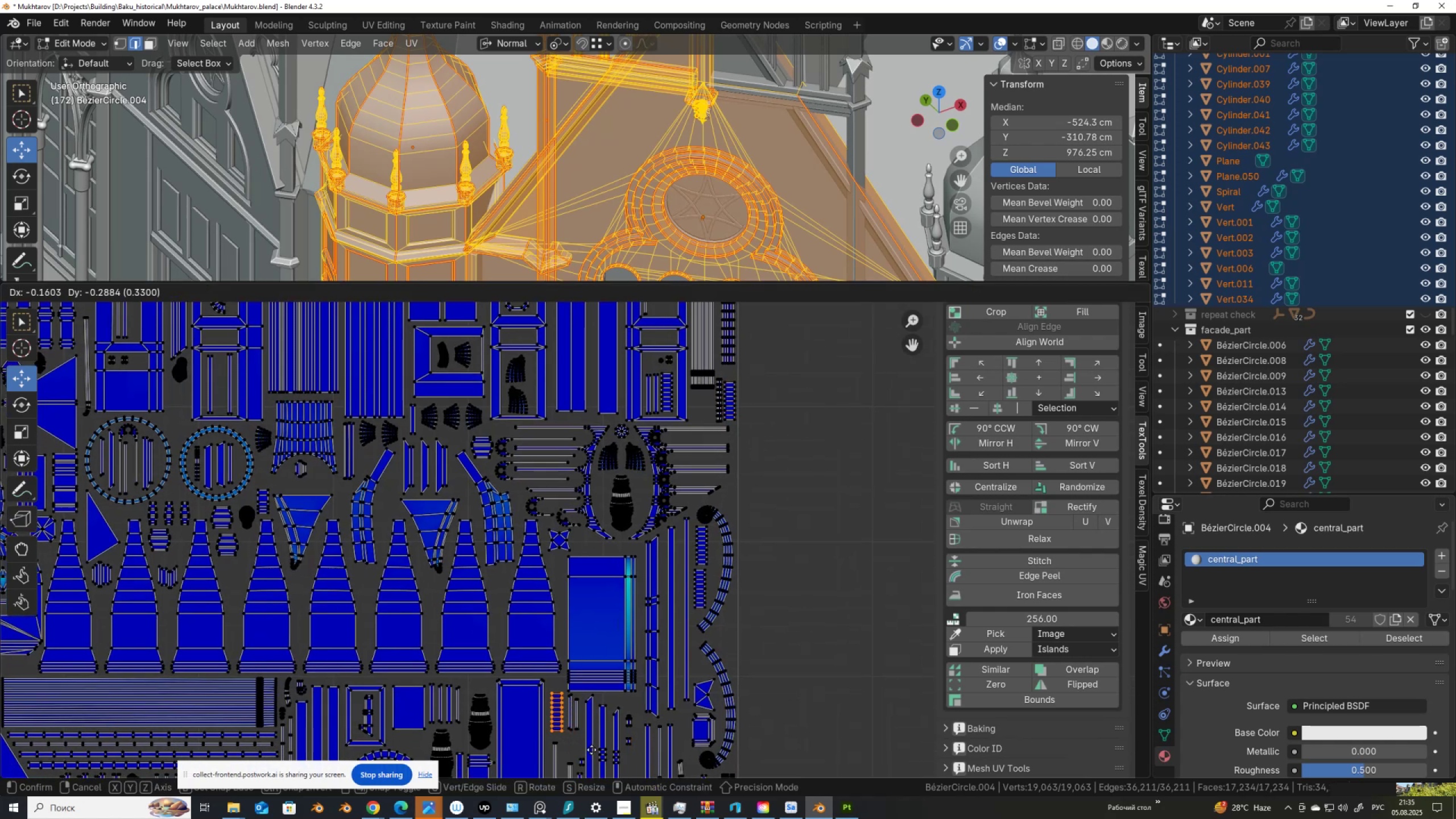 
left_click([590, 747])
 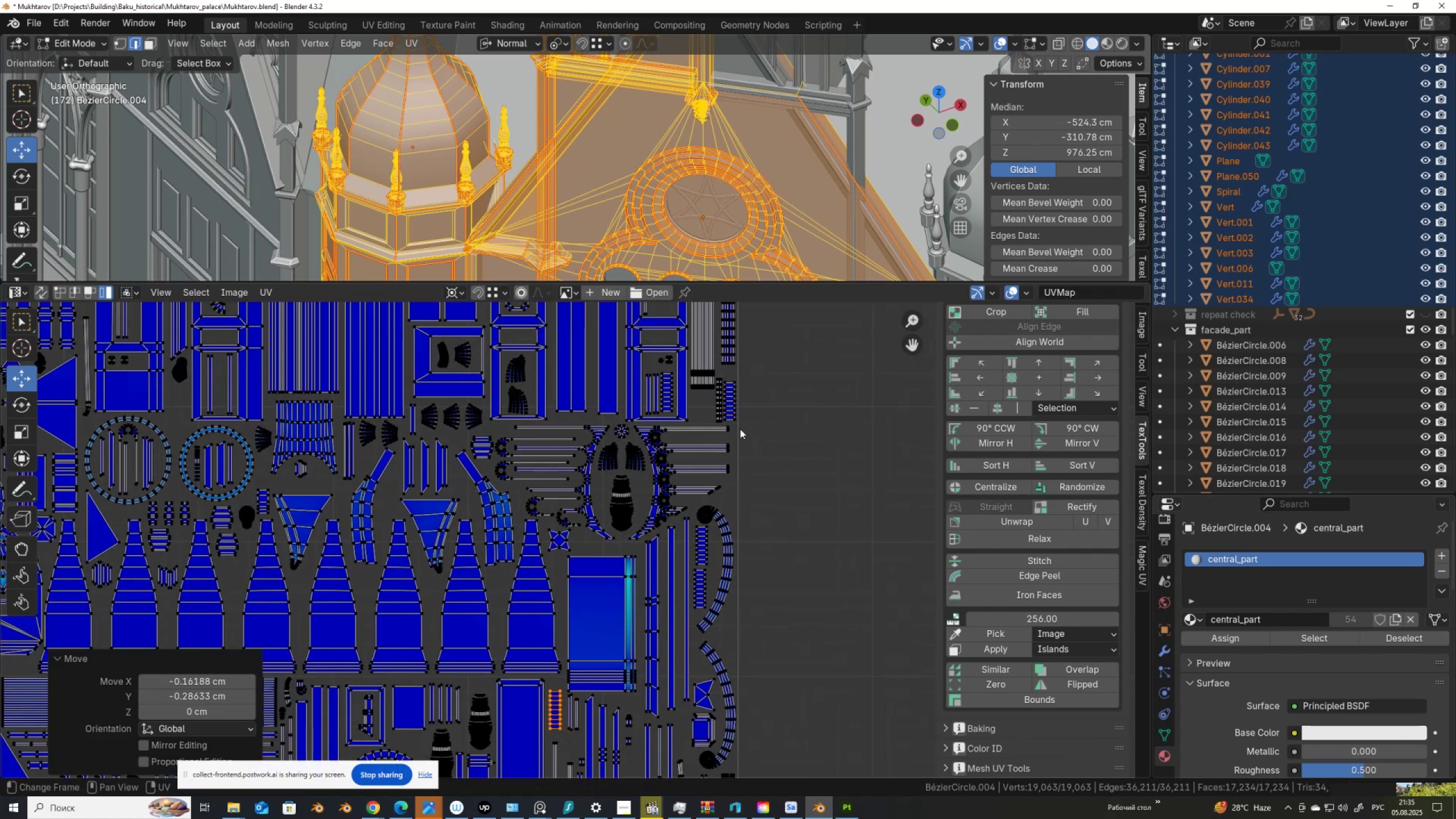 
left_click([731, 410])
 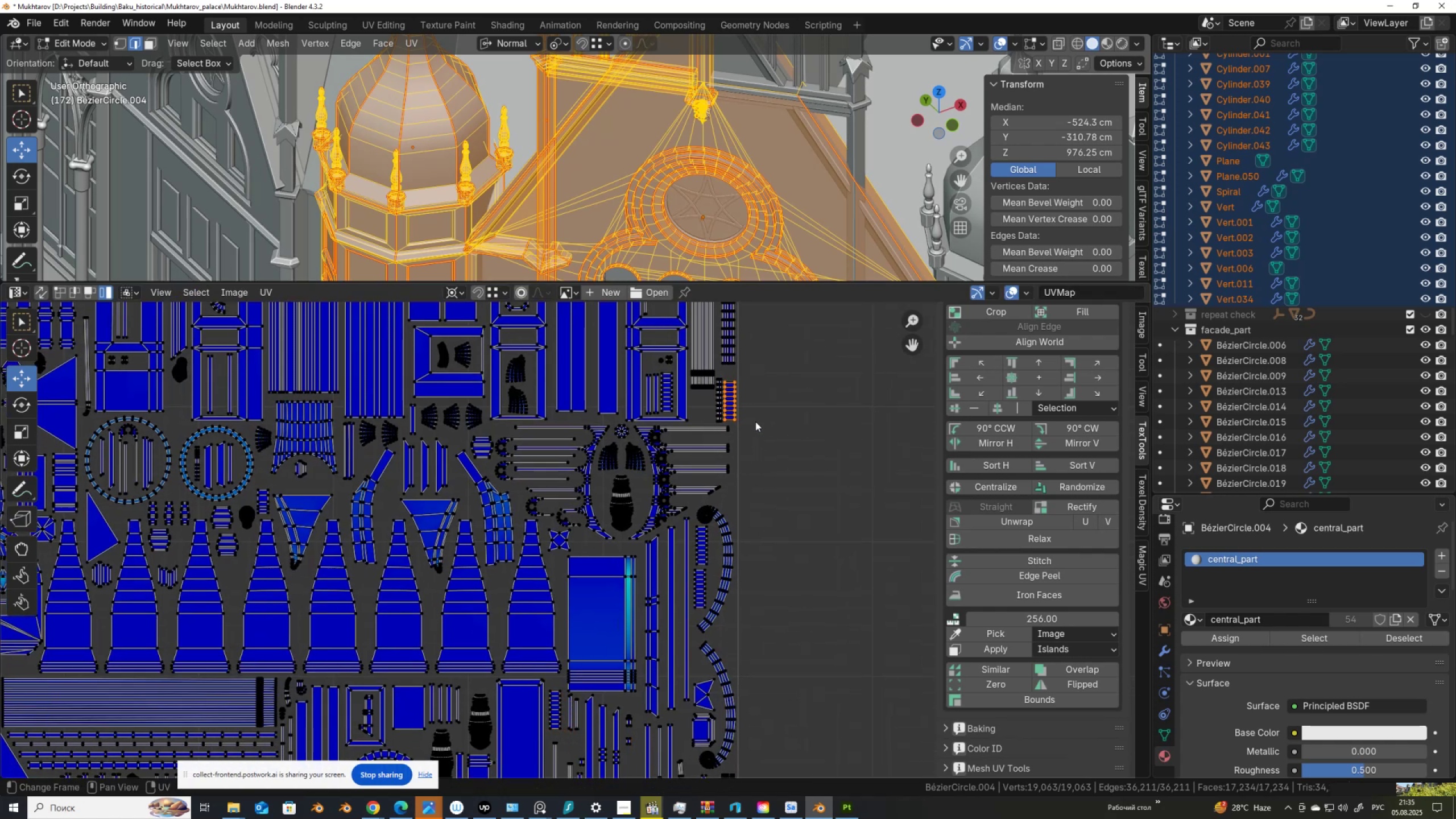 
key(G)
 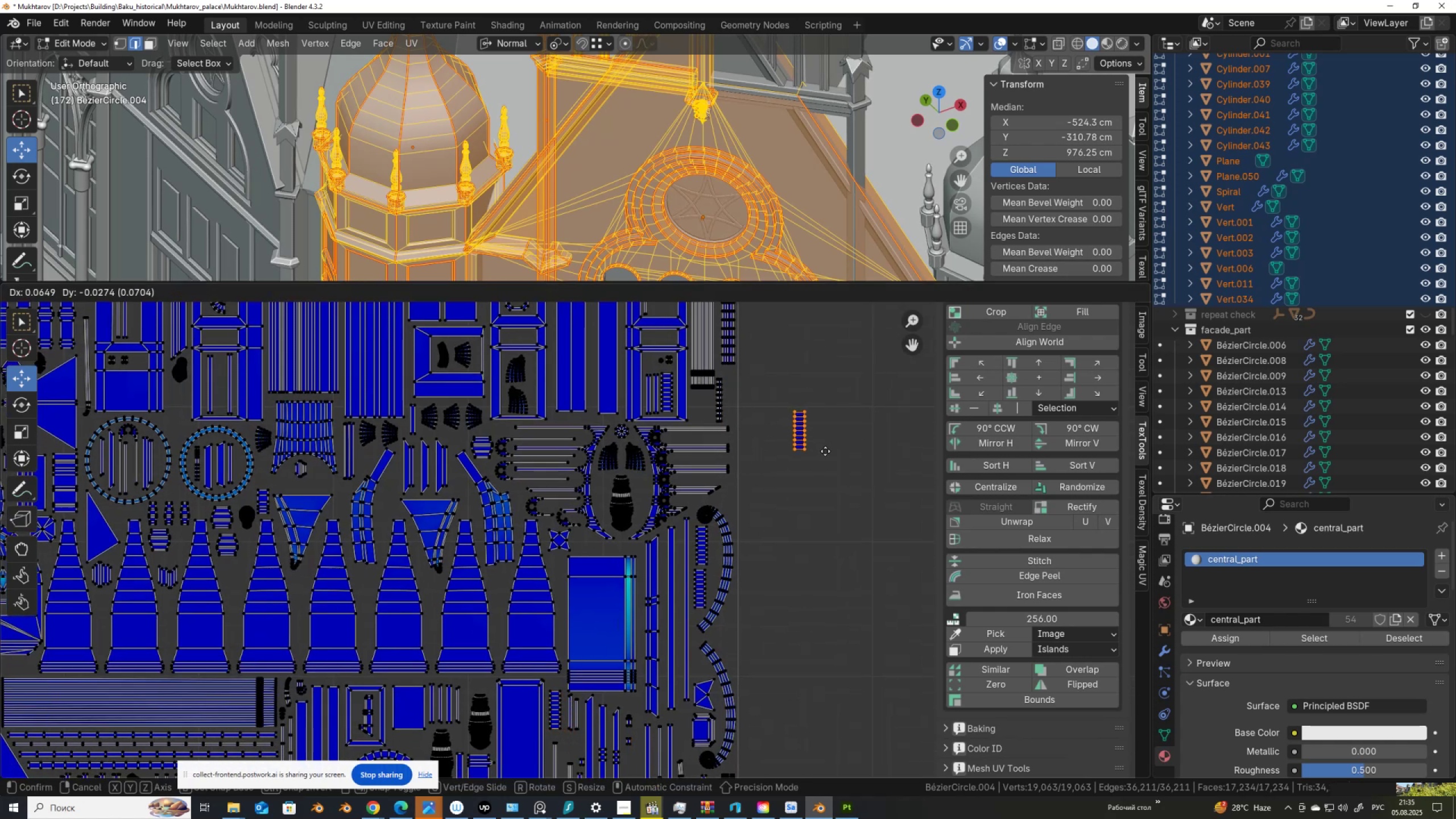 
right_click([825, 451])
 